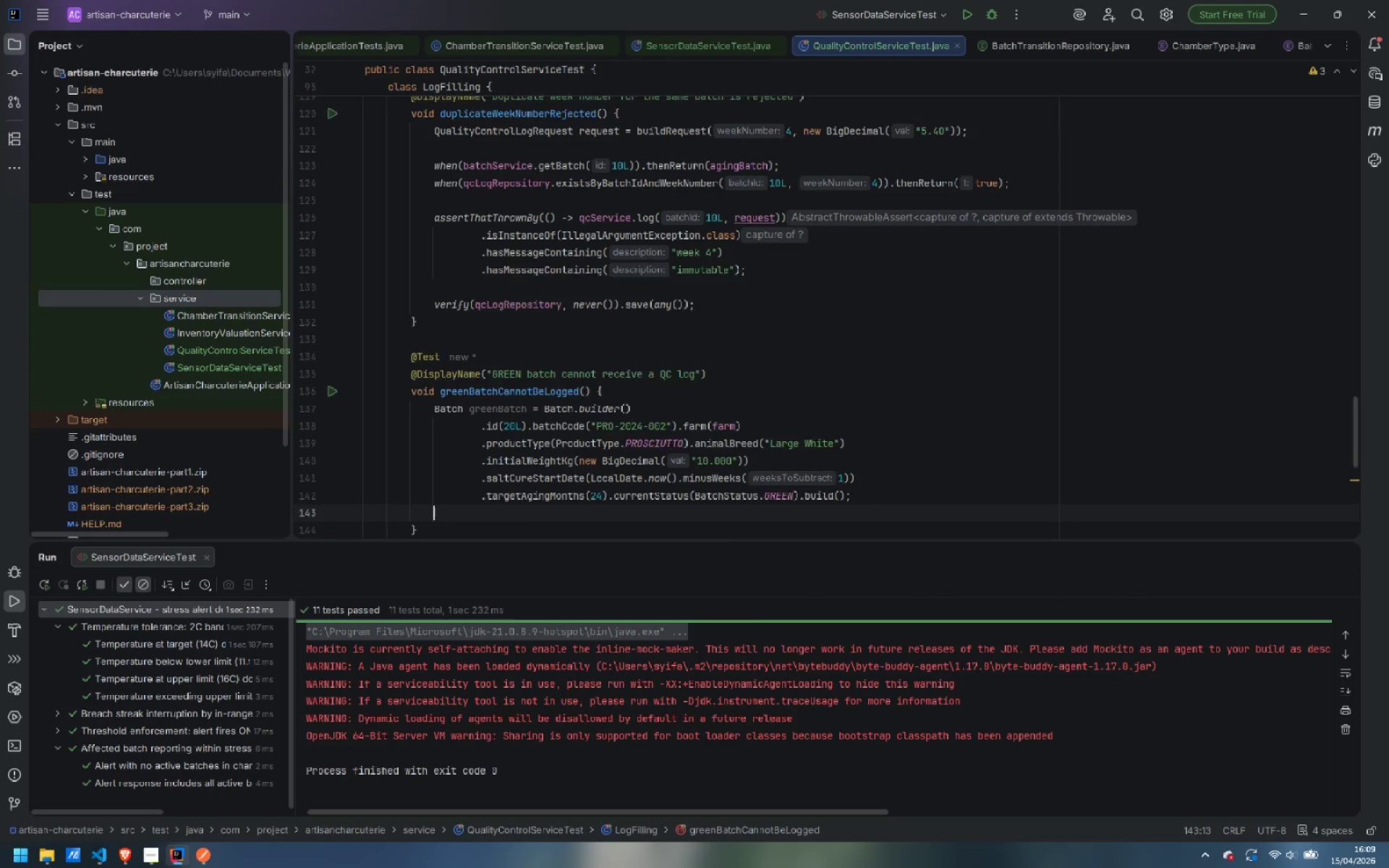 
key(Enter)
 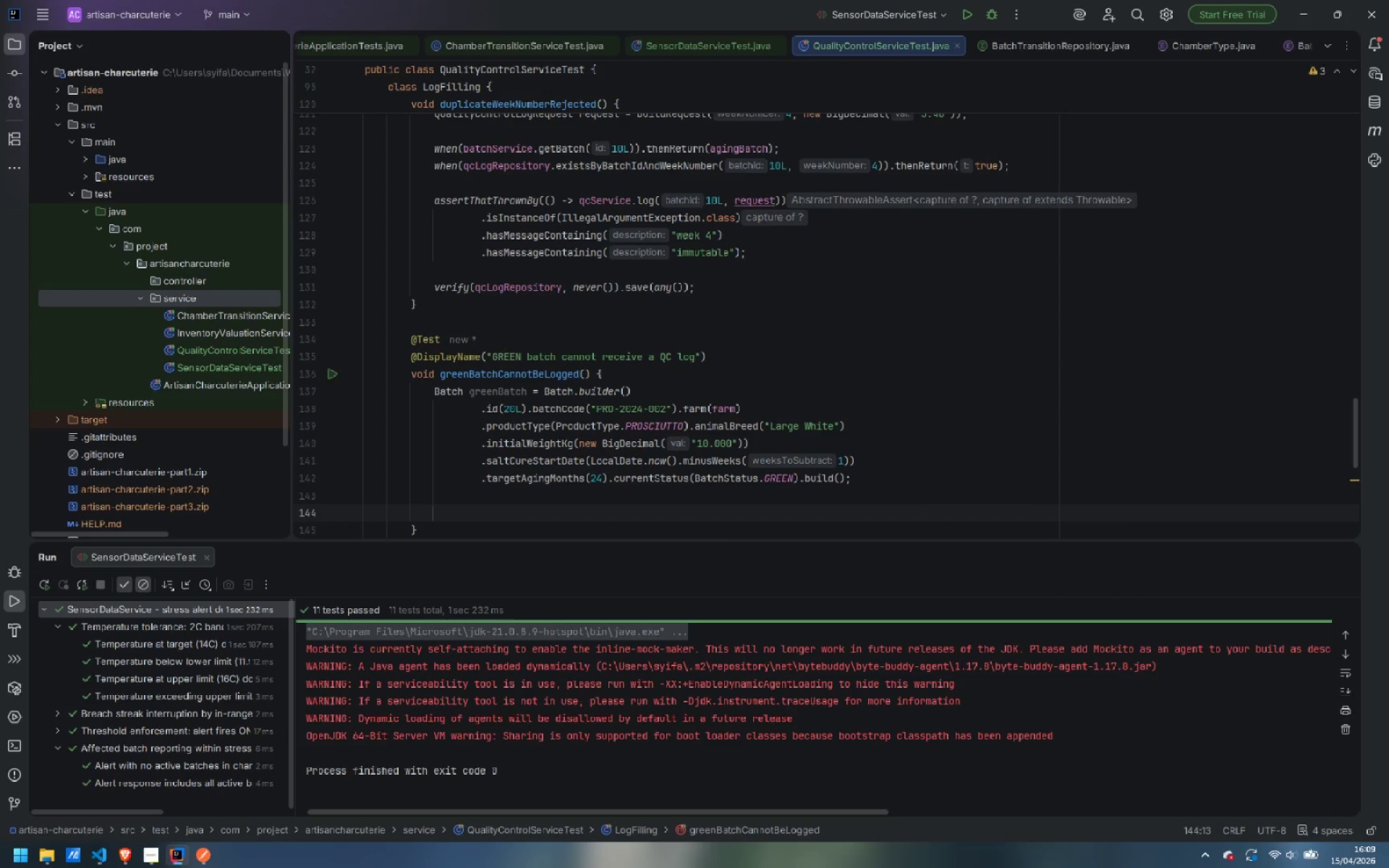 
type(QualityCOntrolLog)
 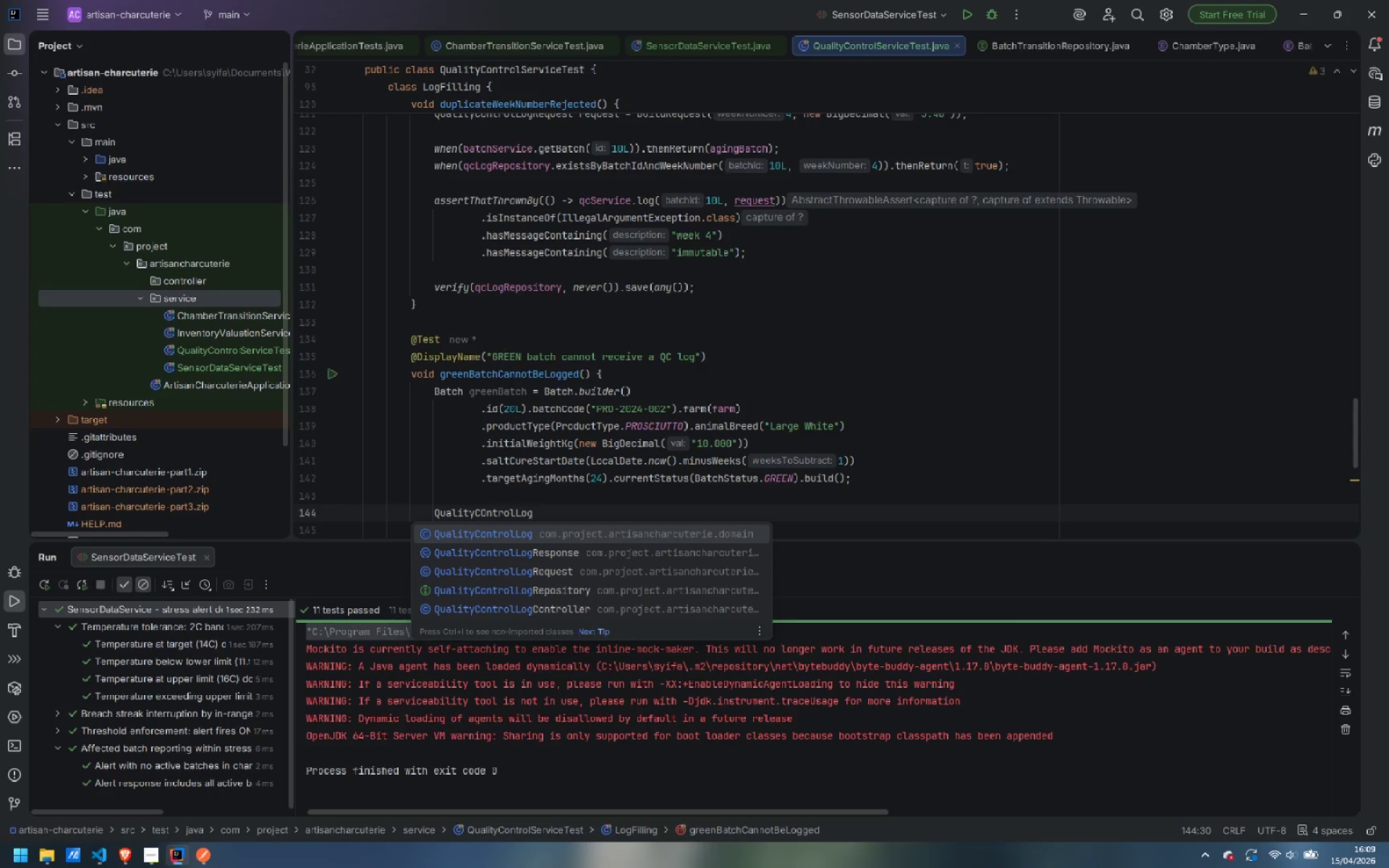 
hold_key(key=ShiftLeft, duration=1.8)
 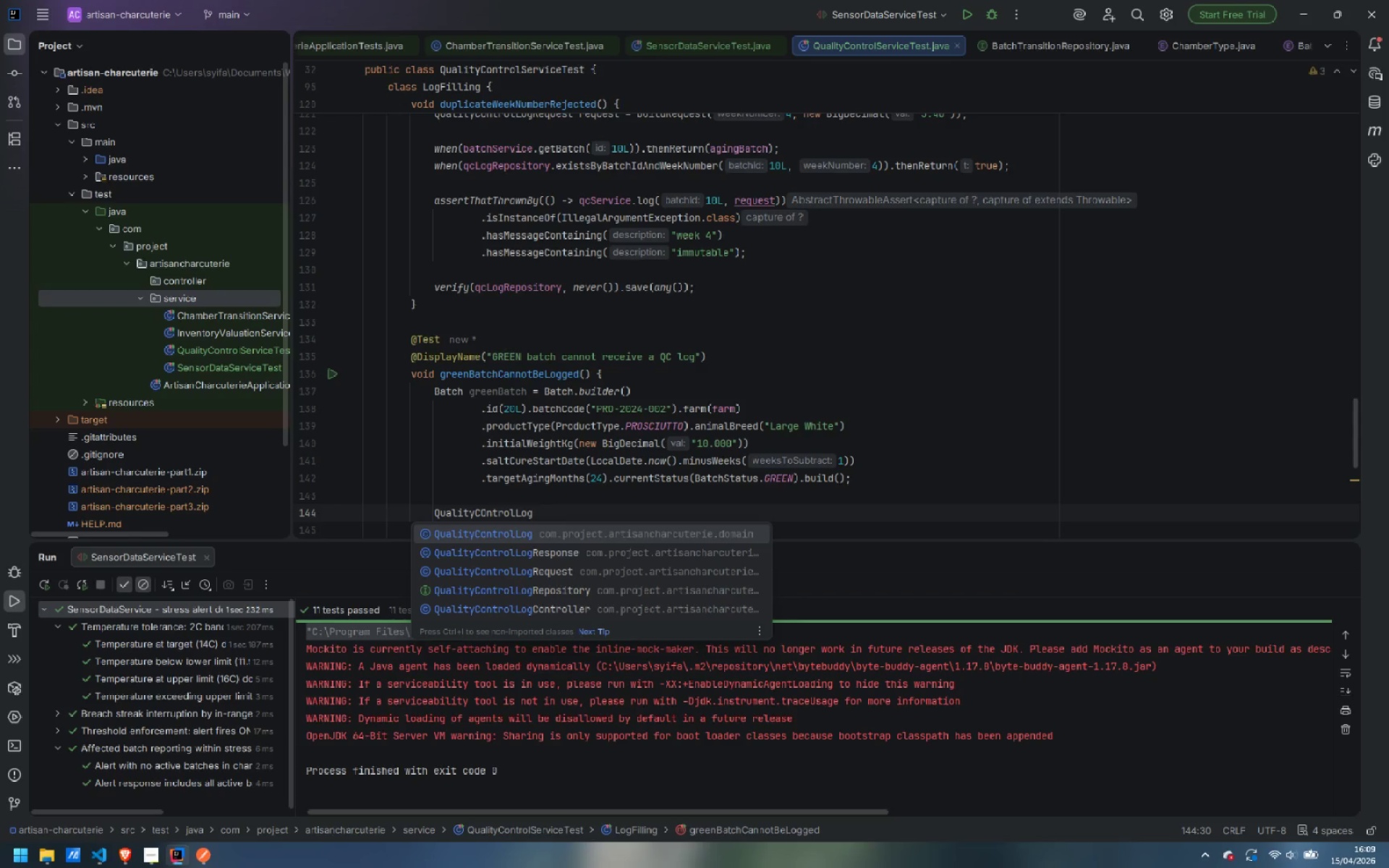 
key(ArrowDown)
 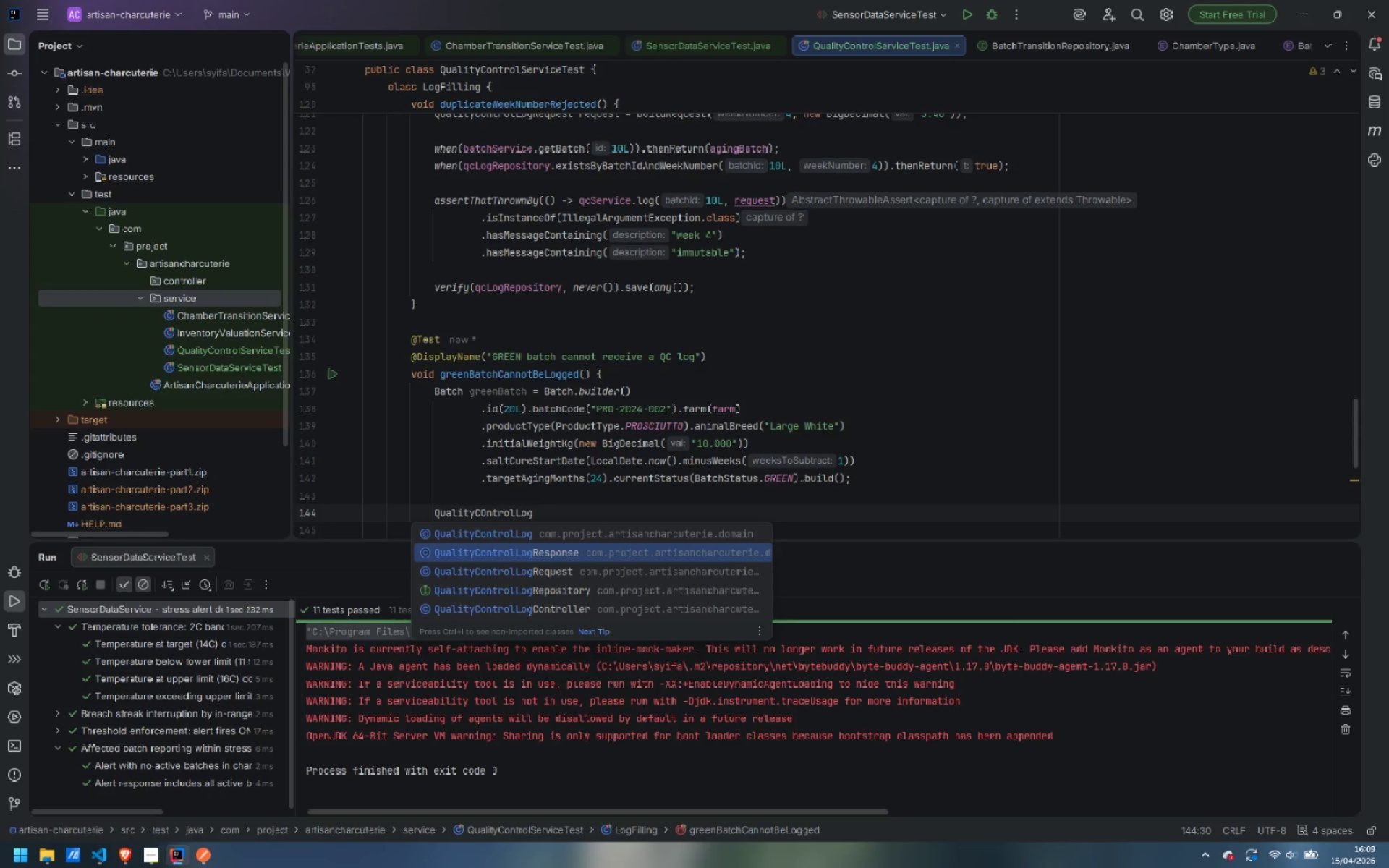 
key(ArrowDown)
 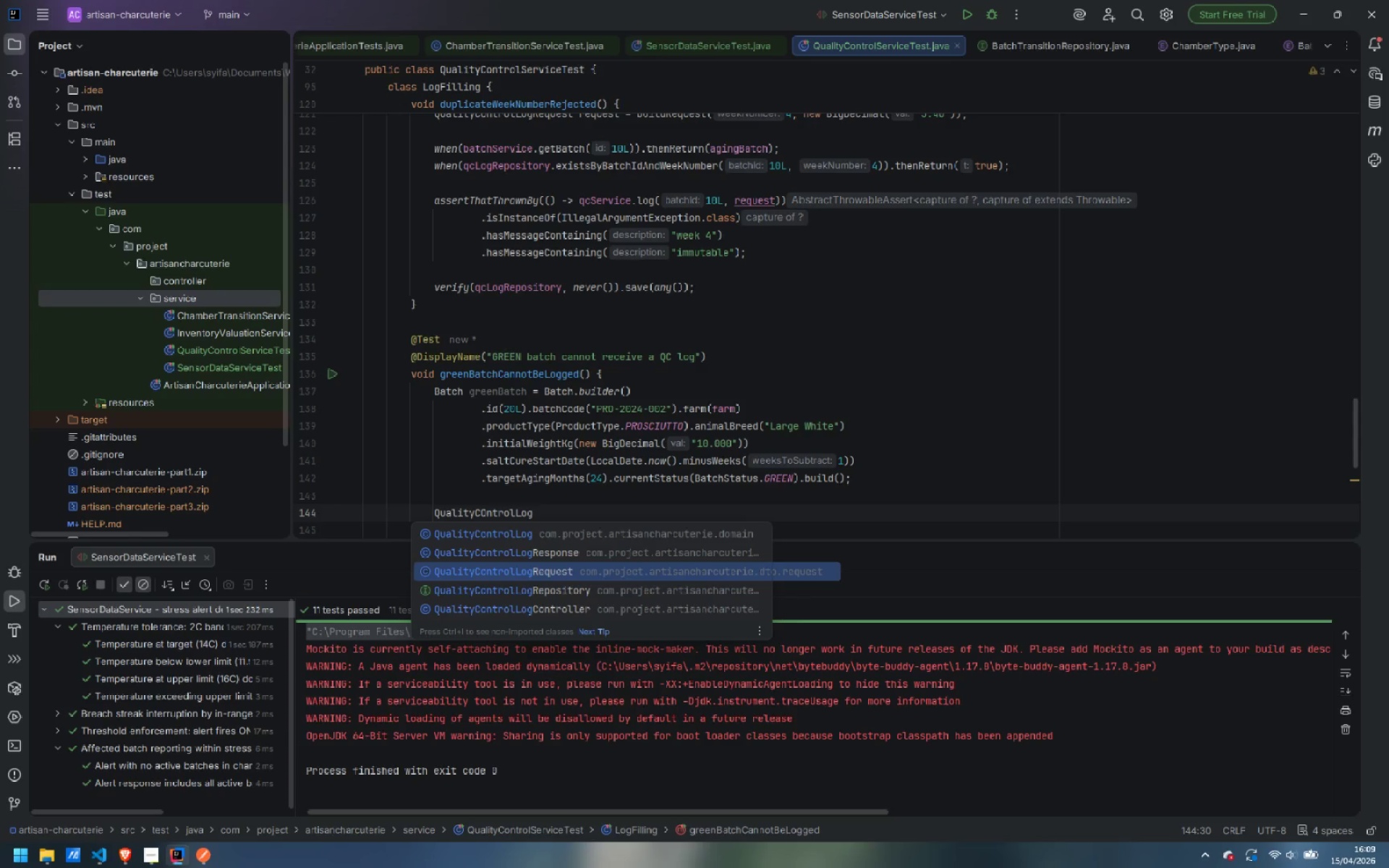 
key(Enter)
 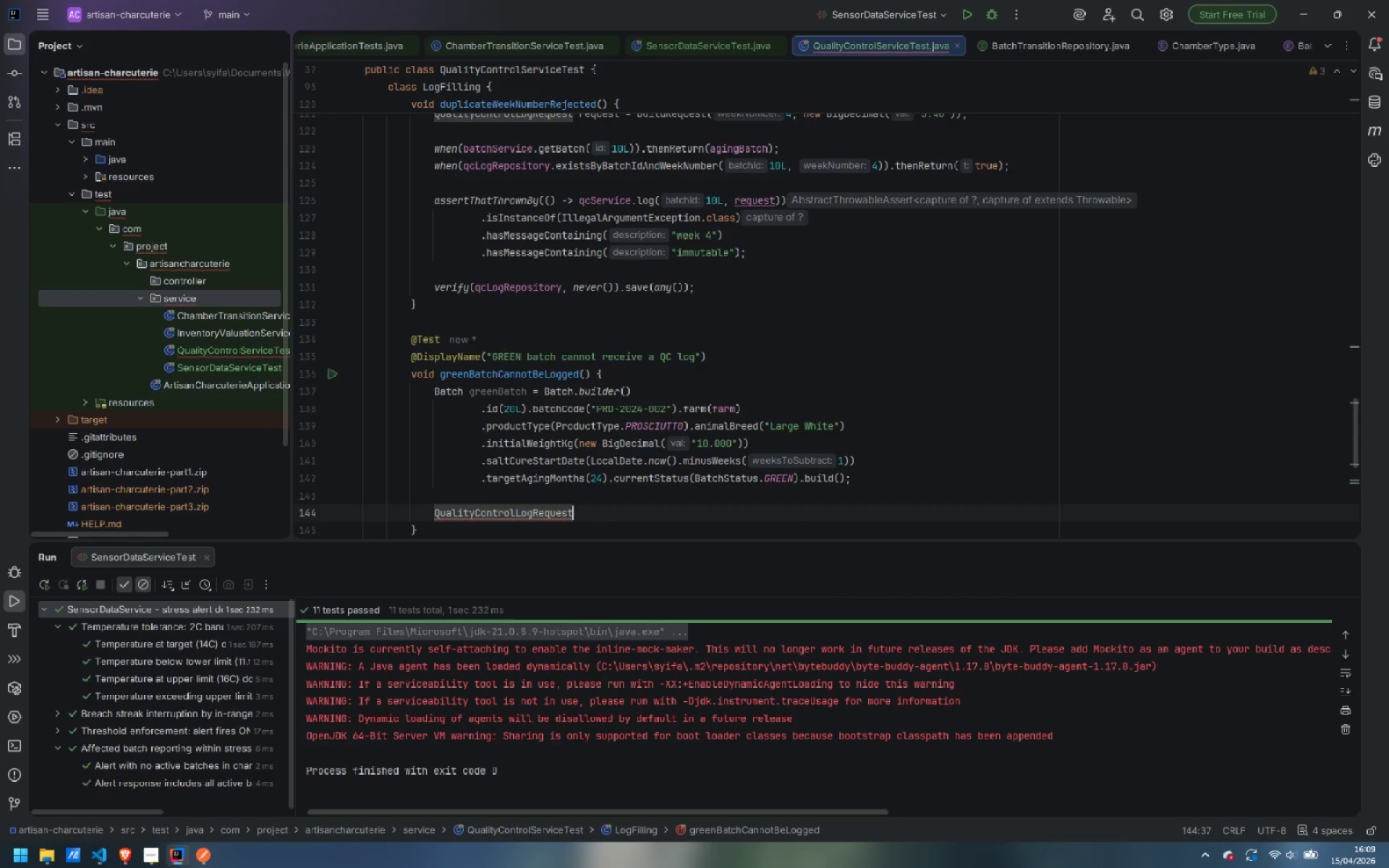 
type( req)
 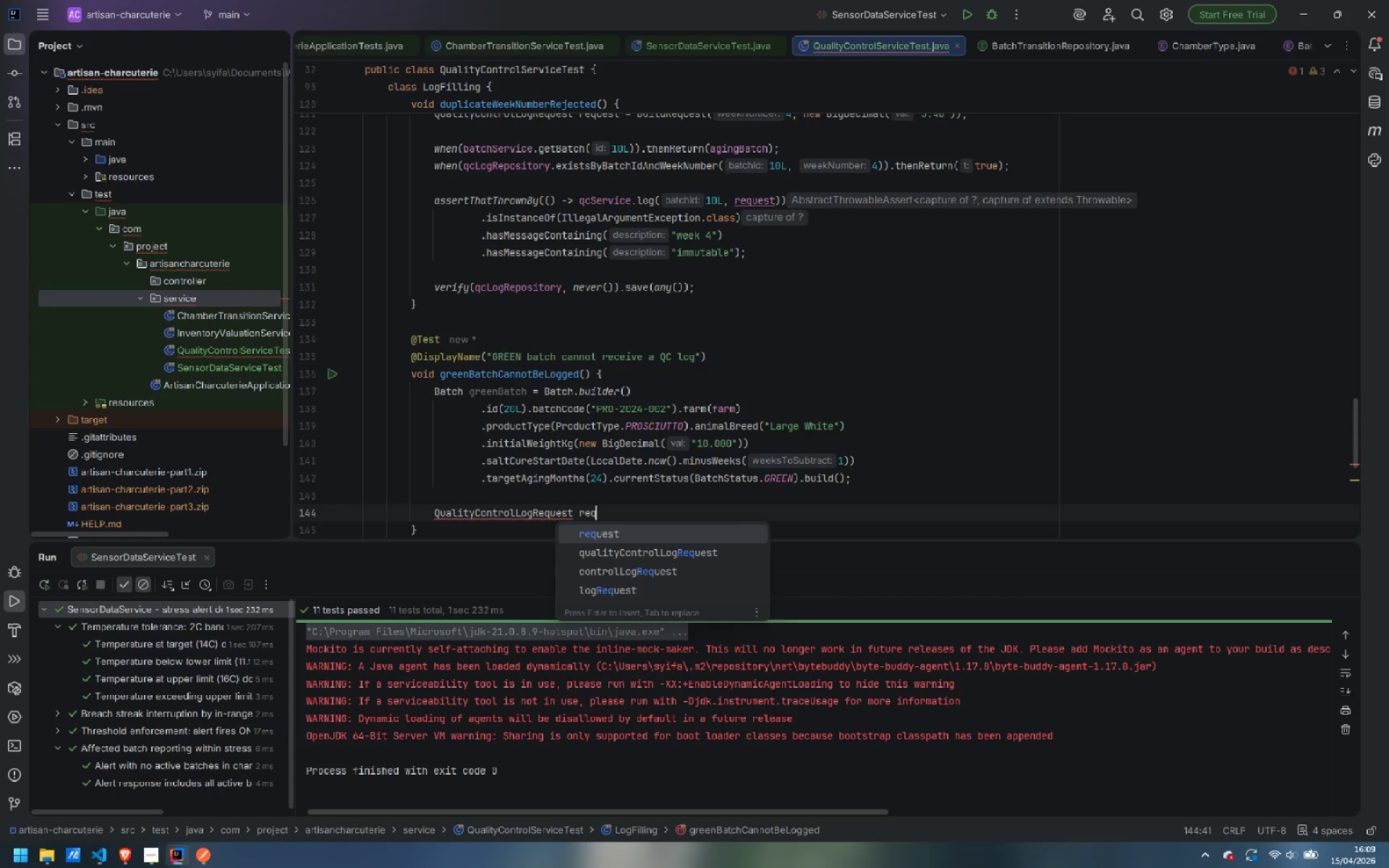 
key(Enter)
 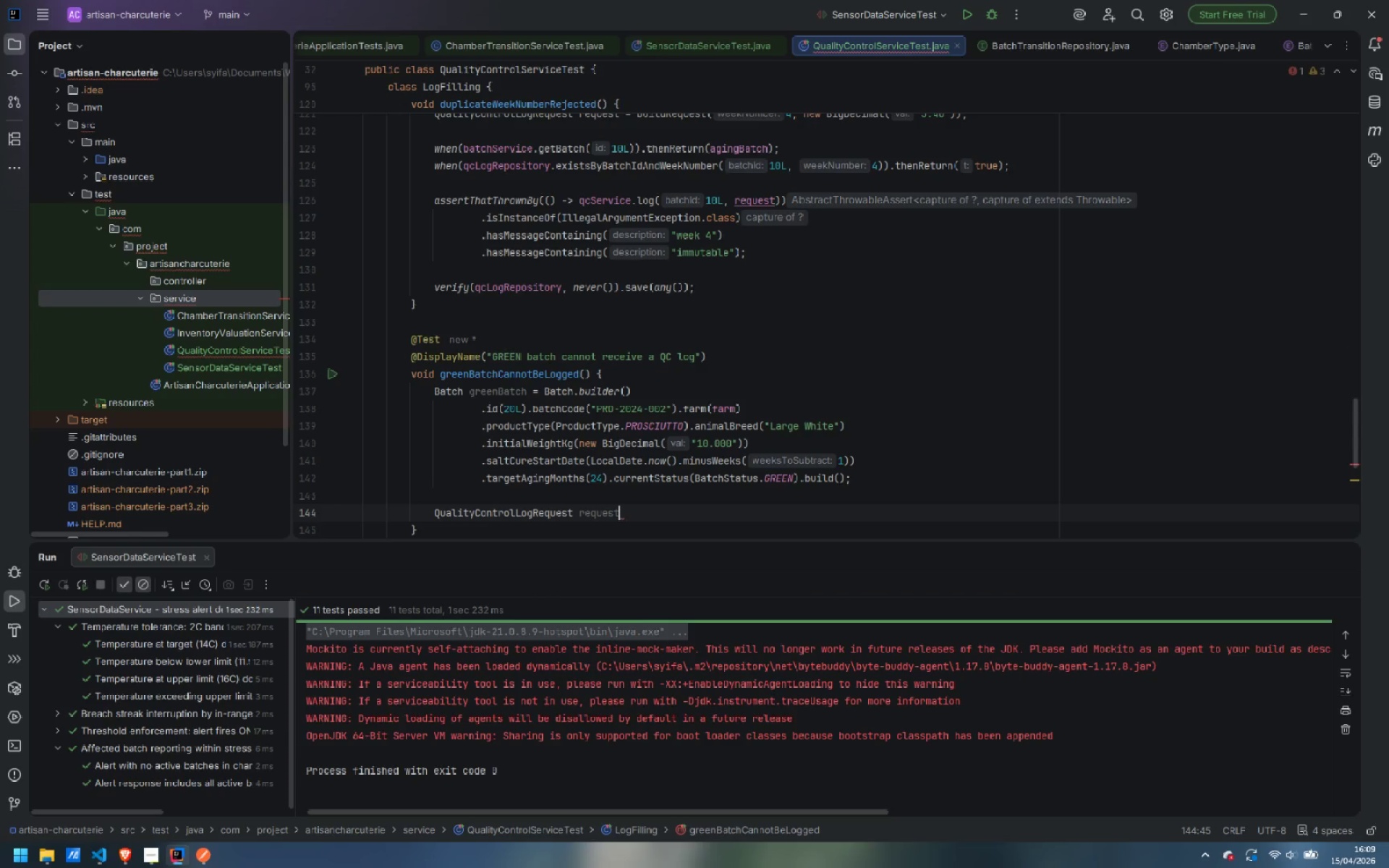 
key(Space)
 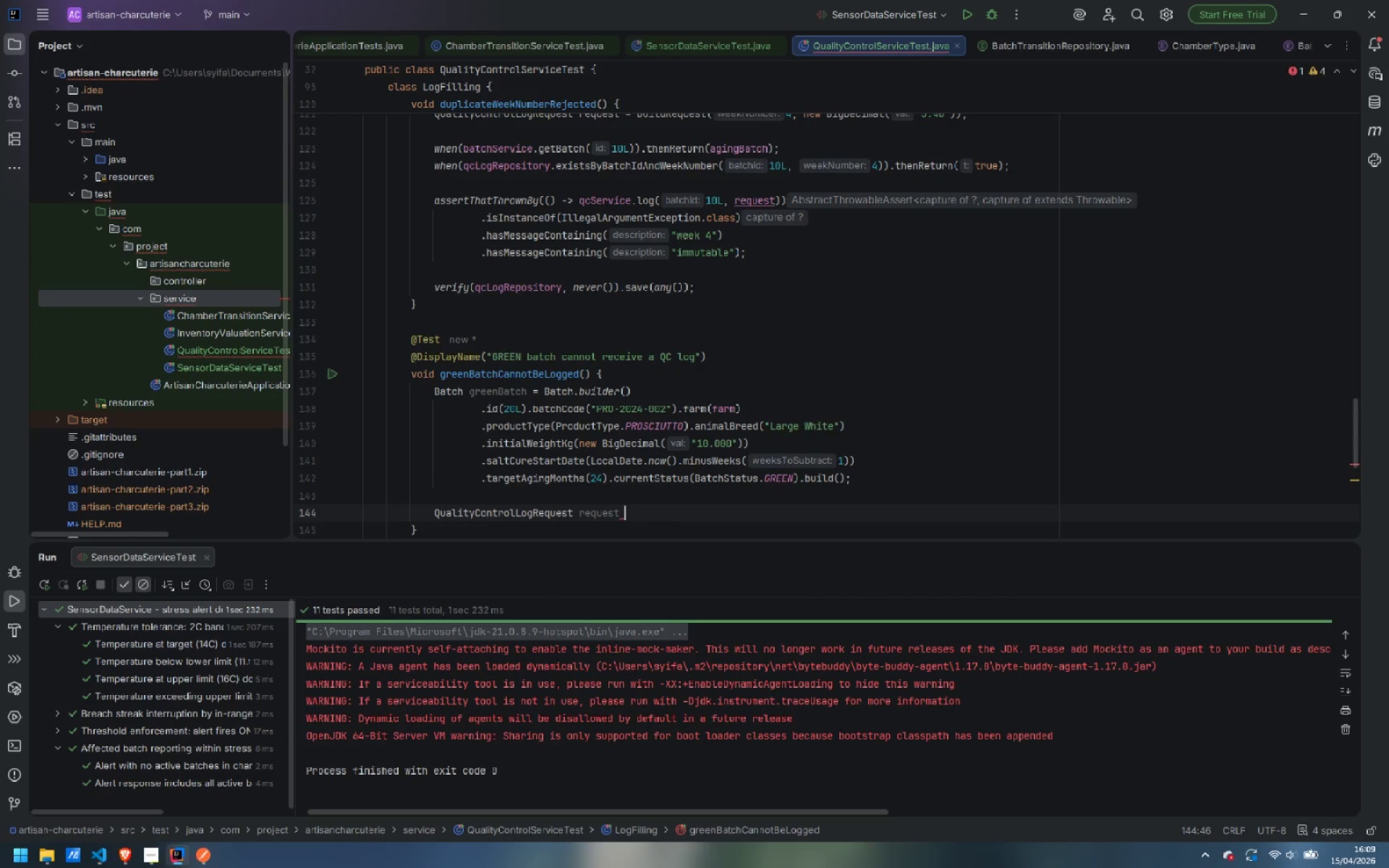 
key(Equal)
 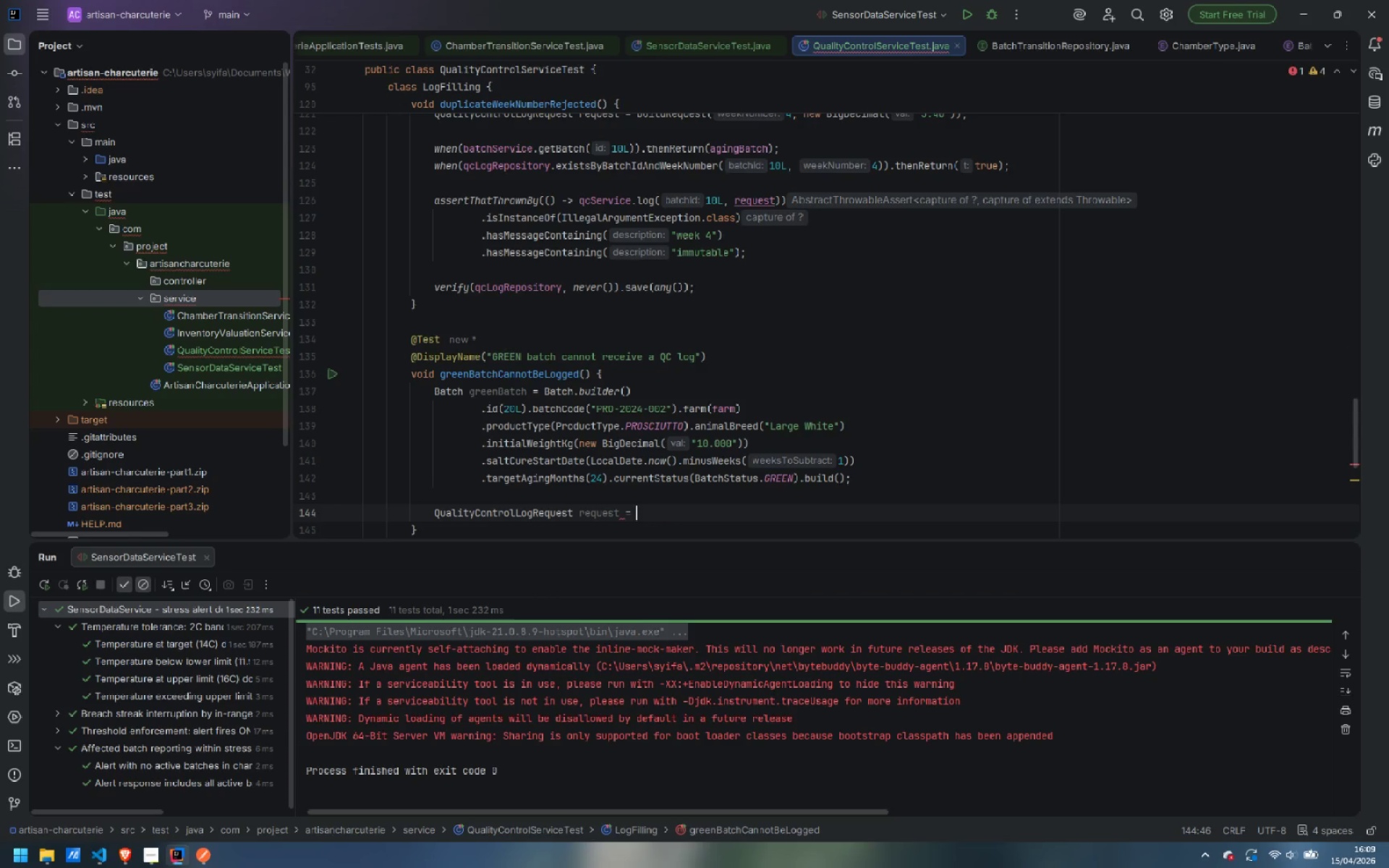 
key(Space)
 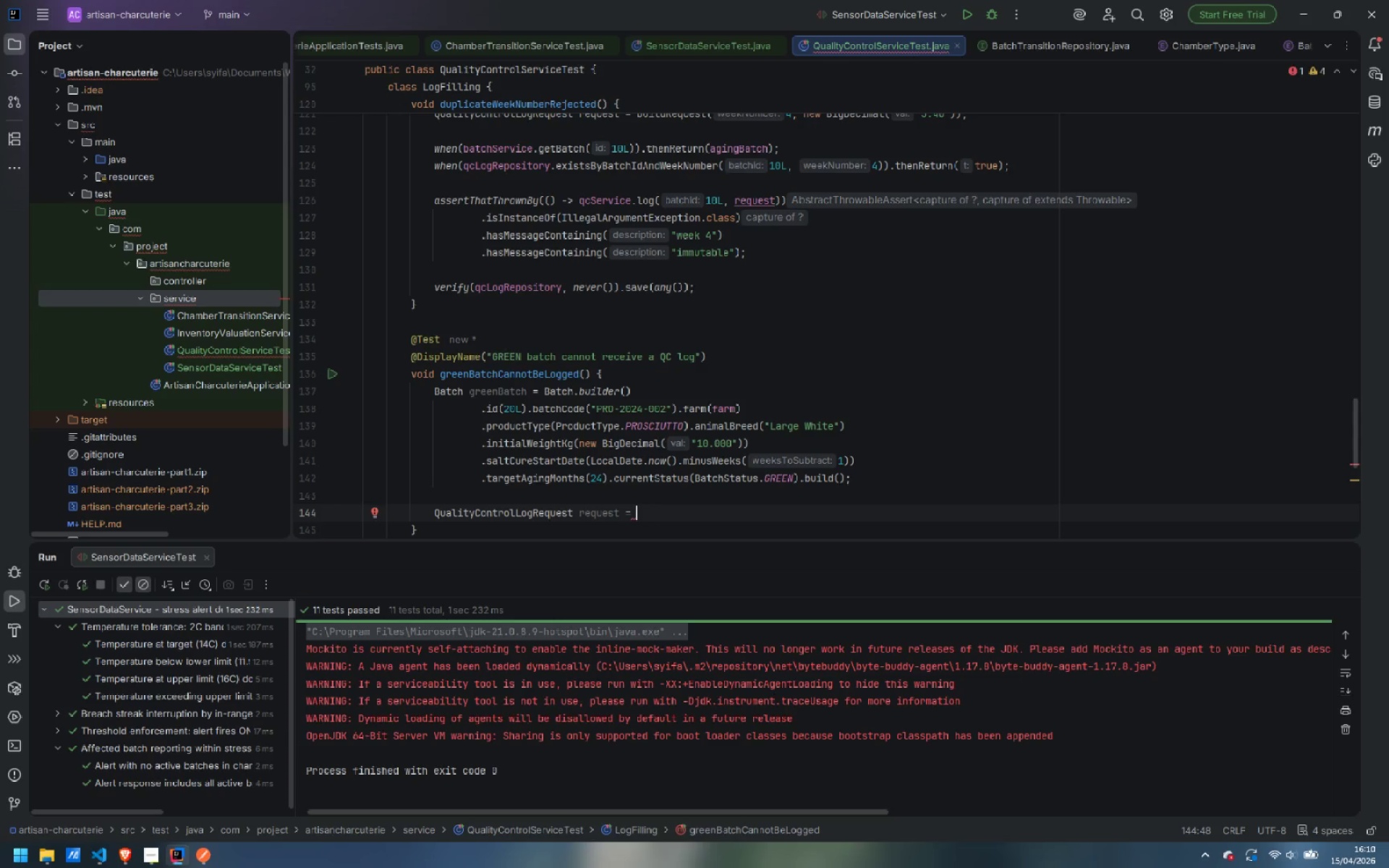 
type(bui)
 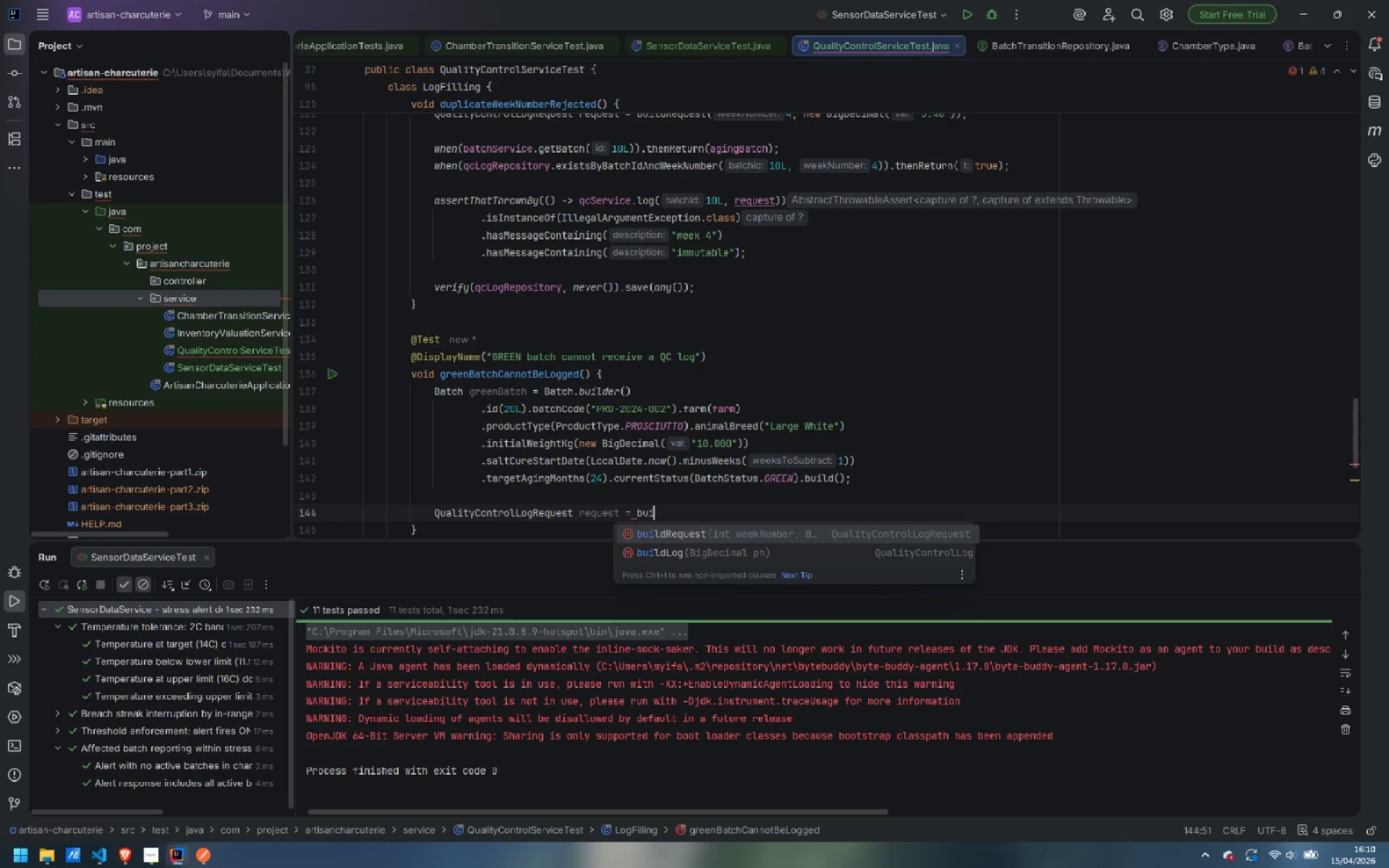 
key(Enter)
 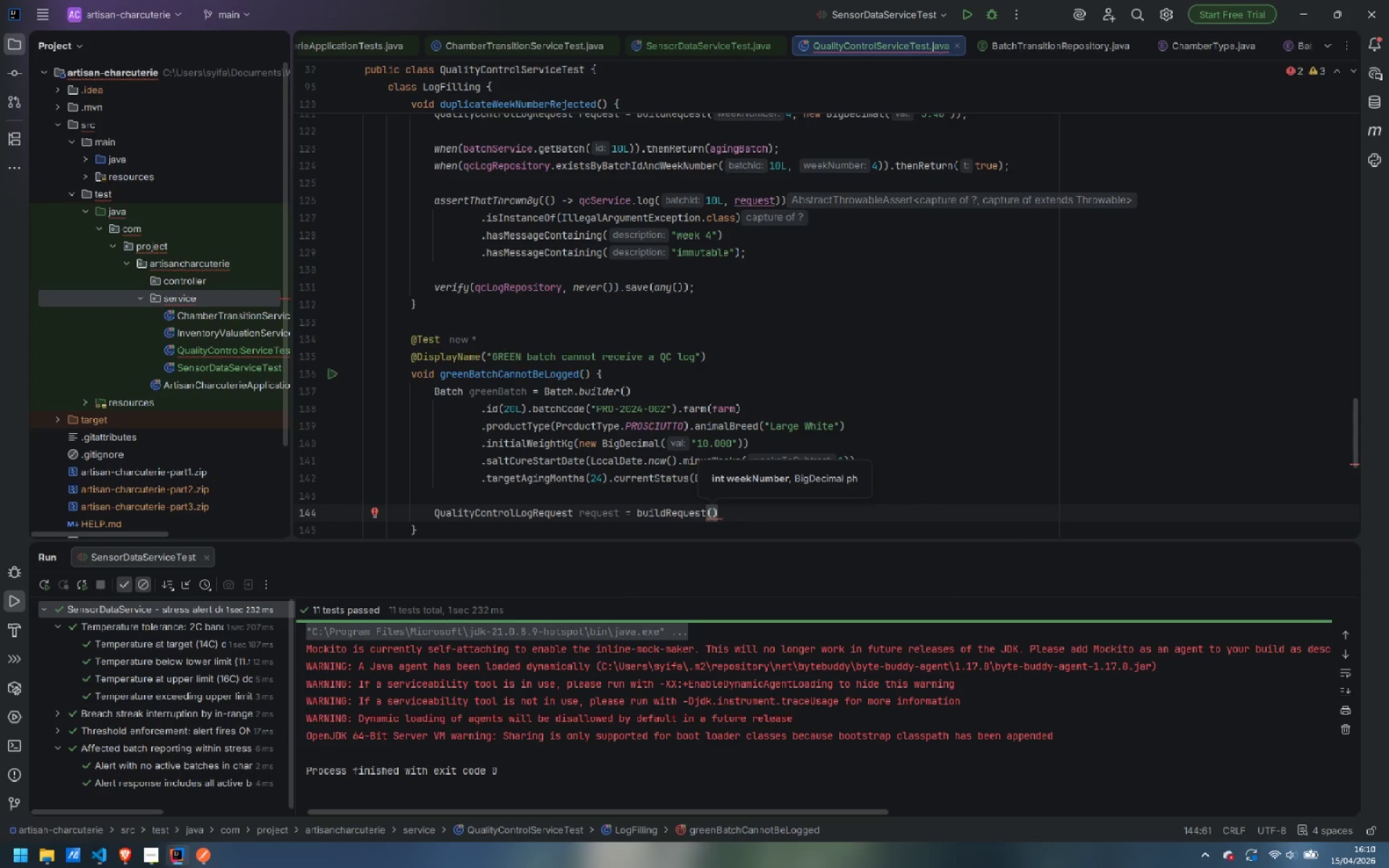 
type(1, new BigDecim)
 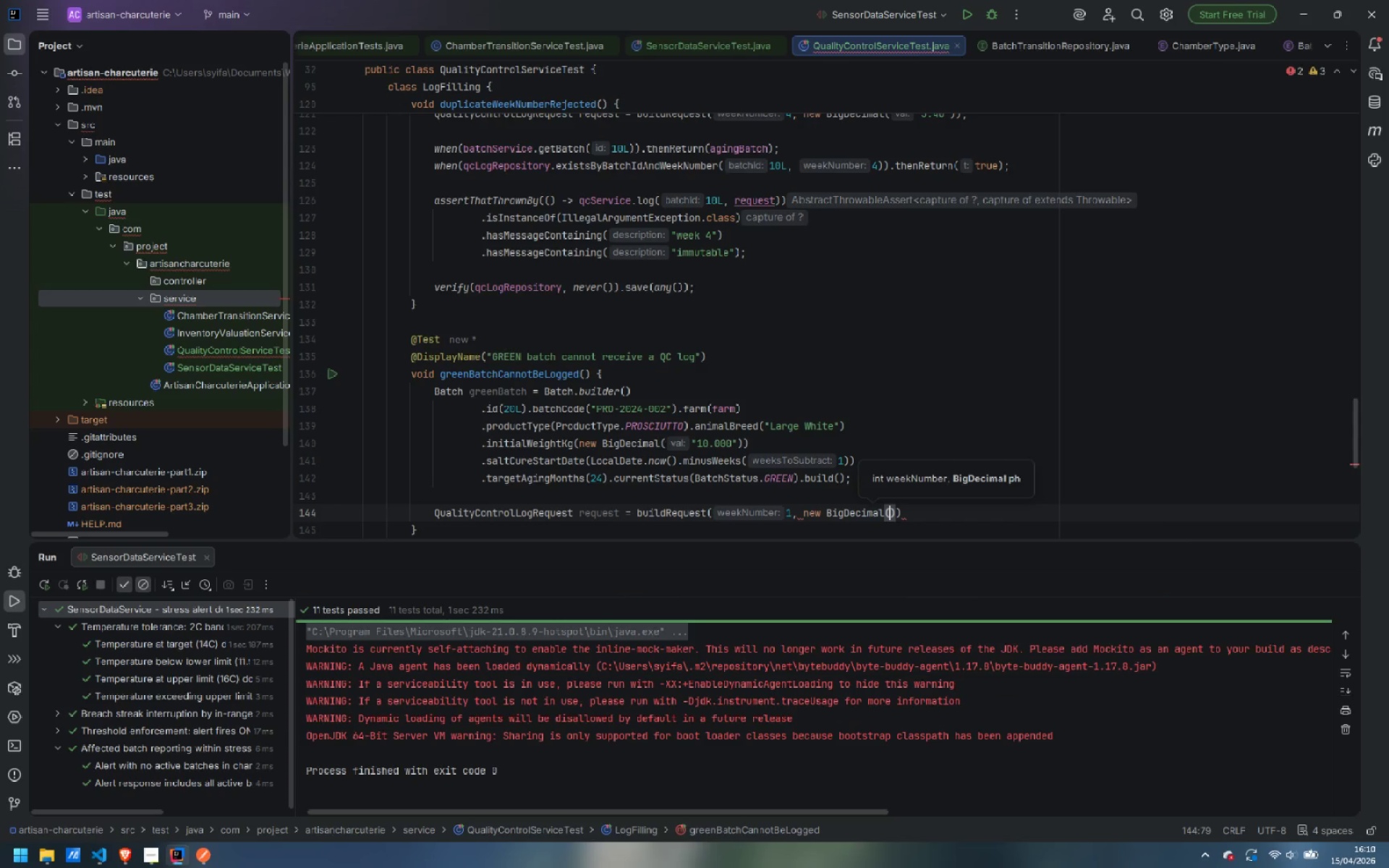 
 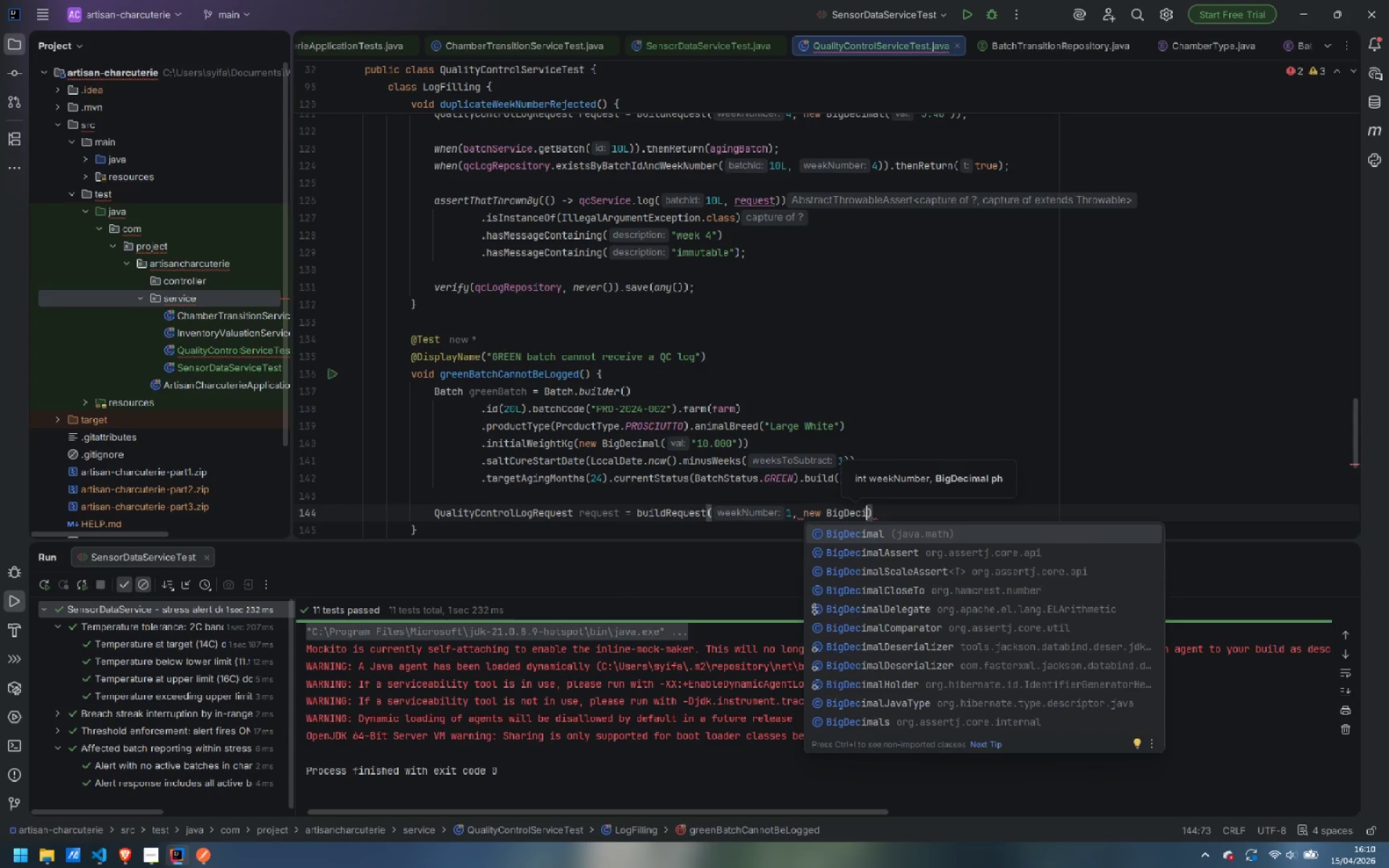 
key(Enter)
 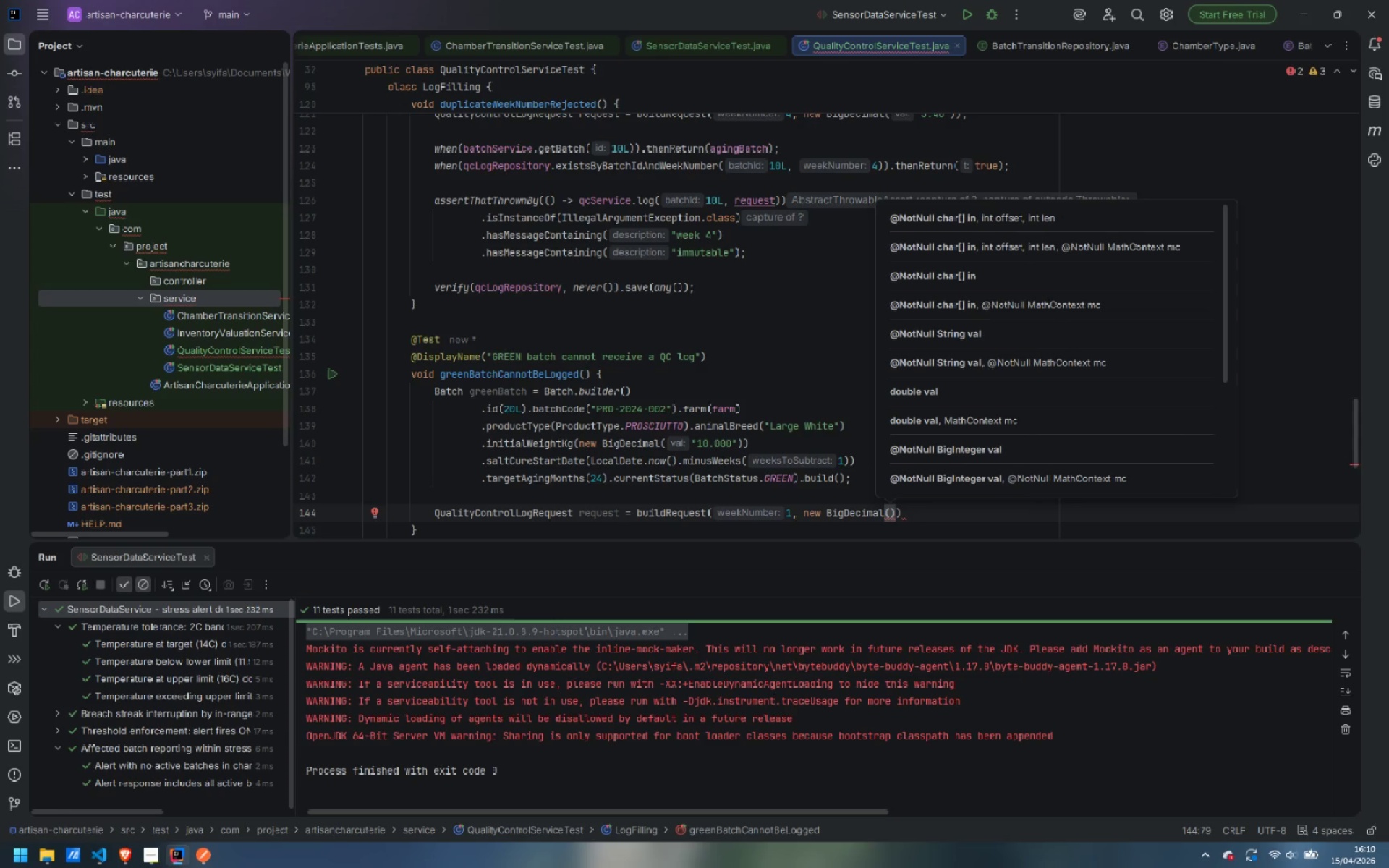 
type("5.40)
 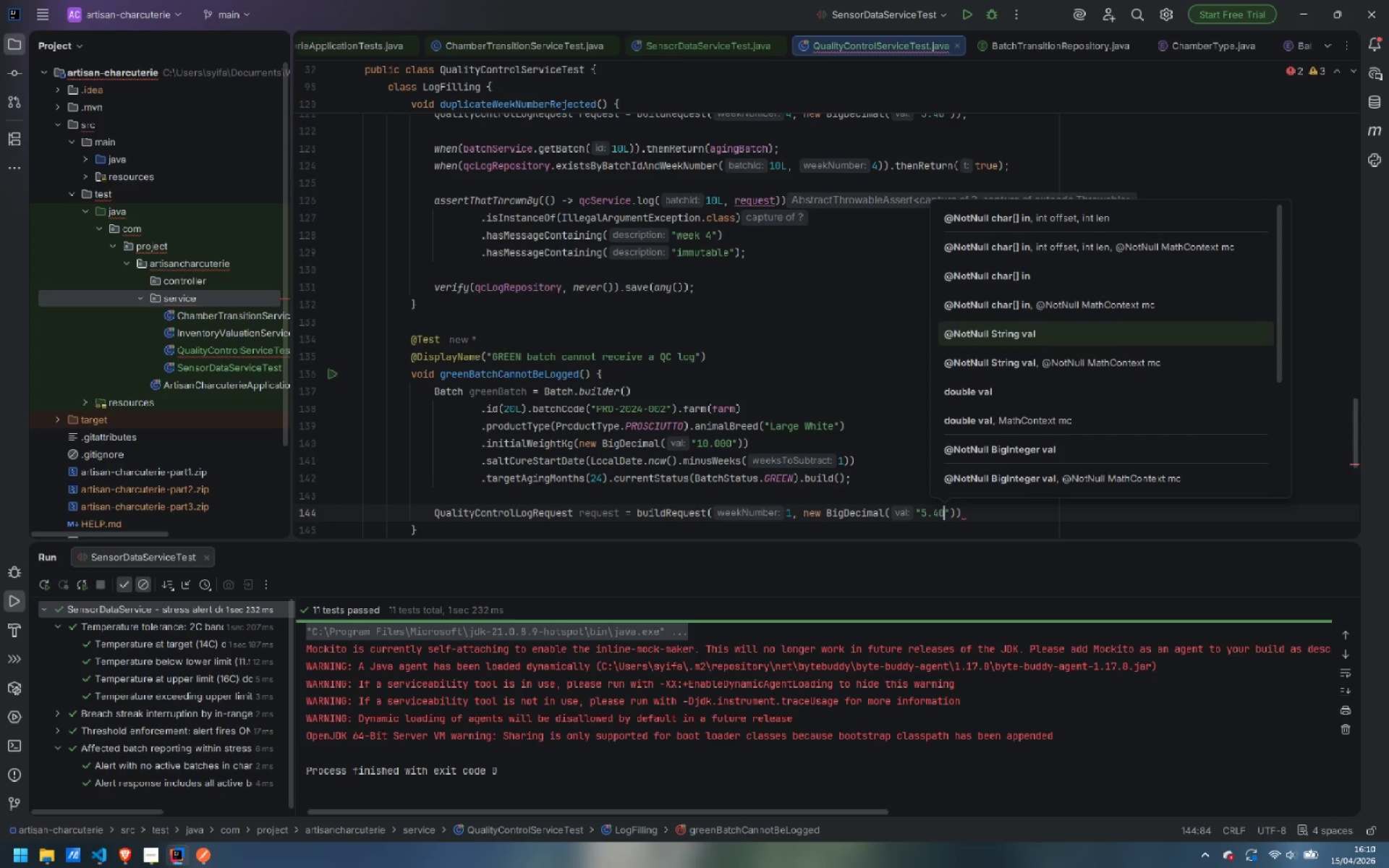 
key(ArrowRight)
 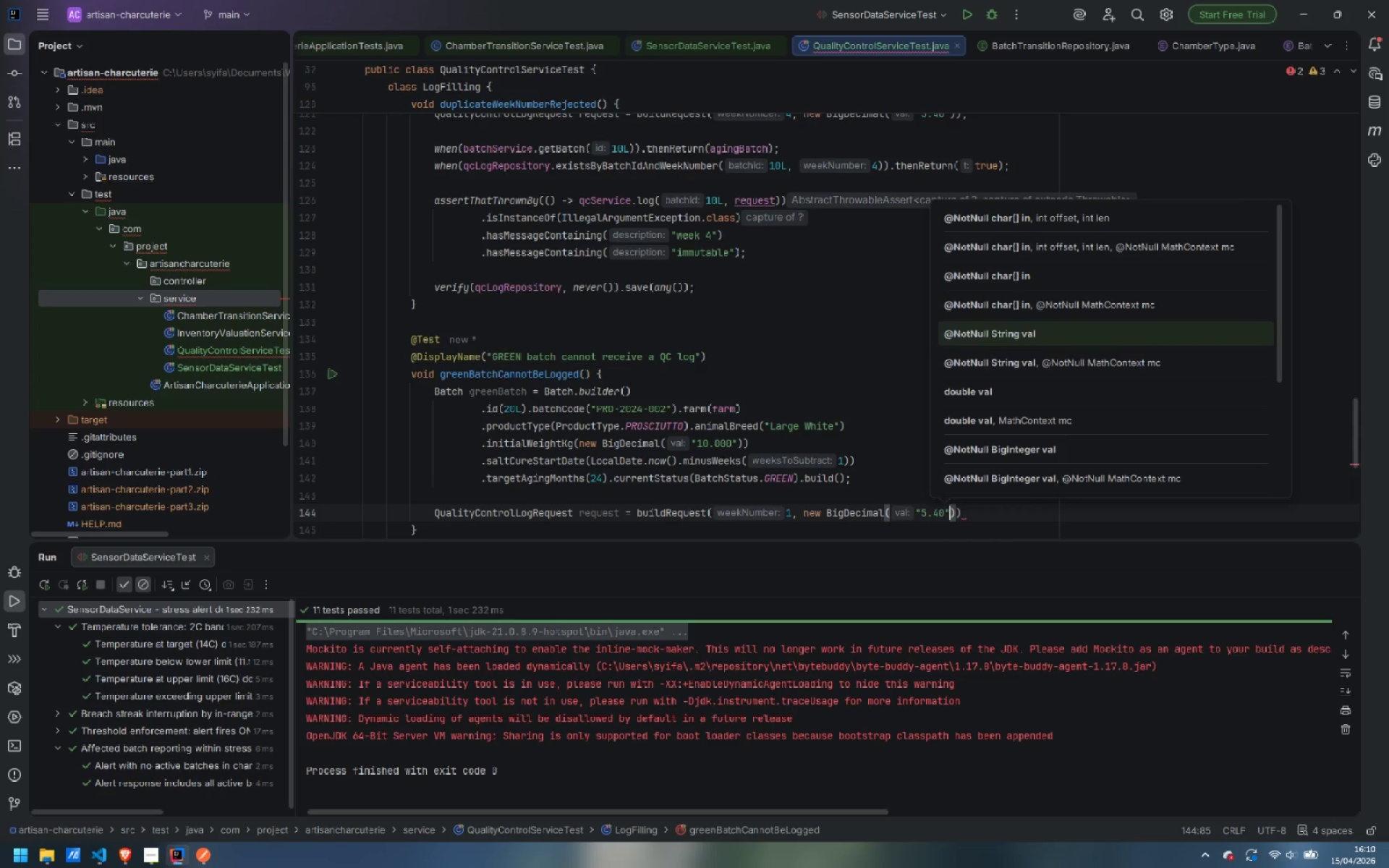 
key(ArrowRight)
 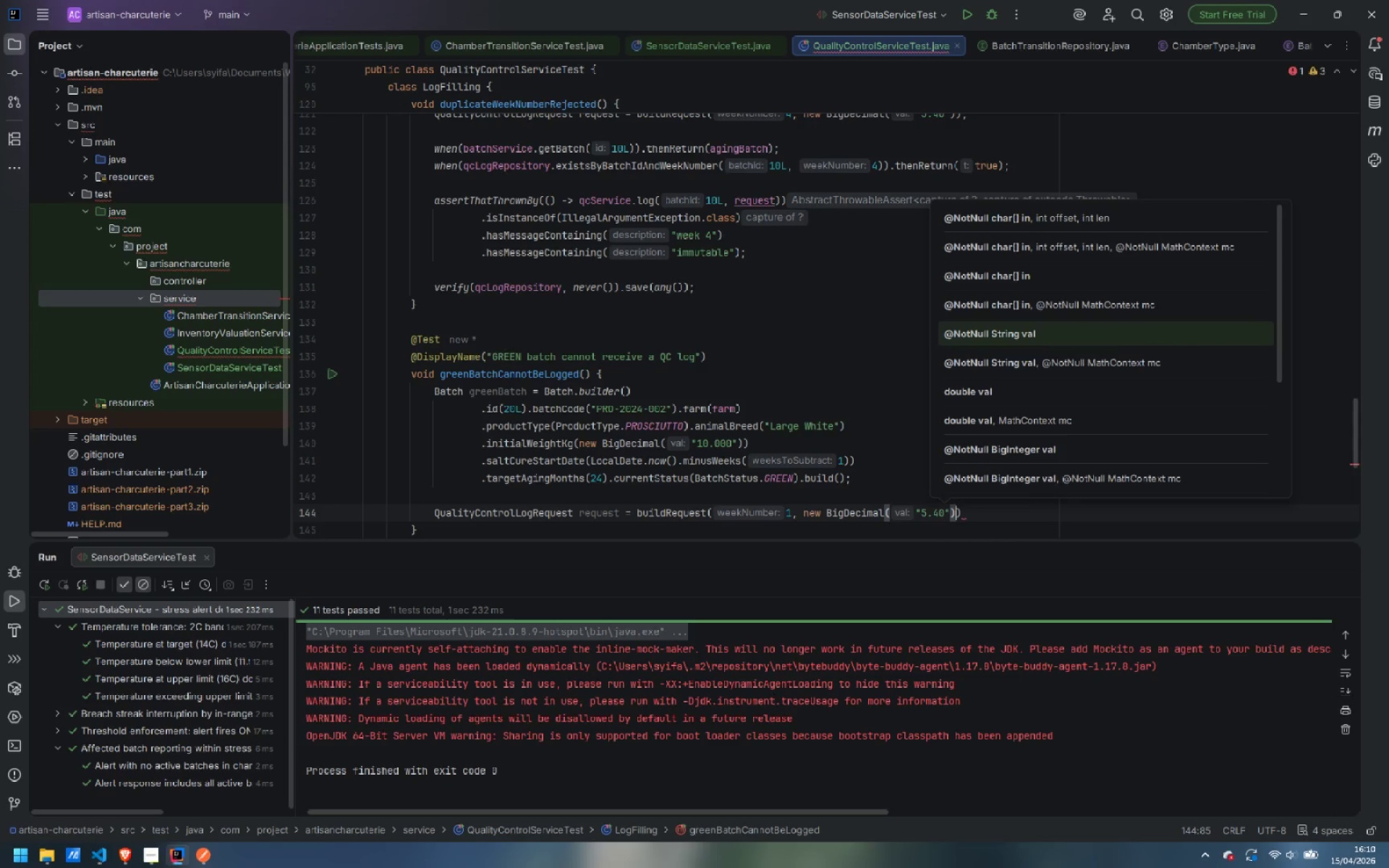 
key(ArrowRight)
 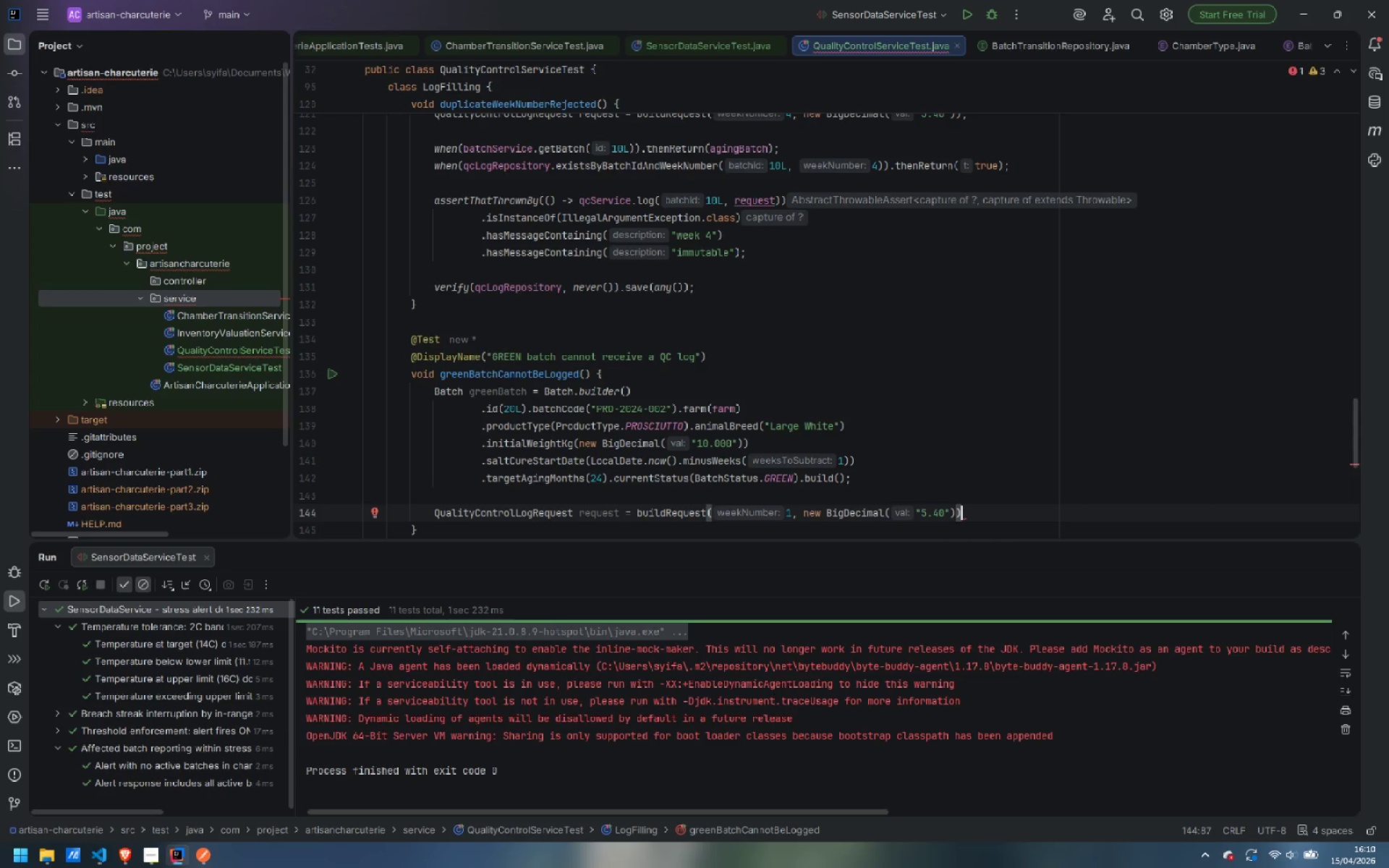 
key(Semicolon)
 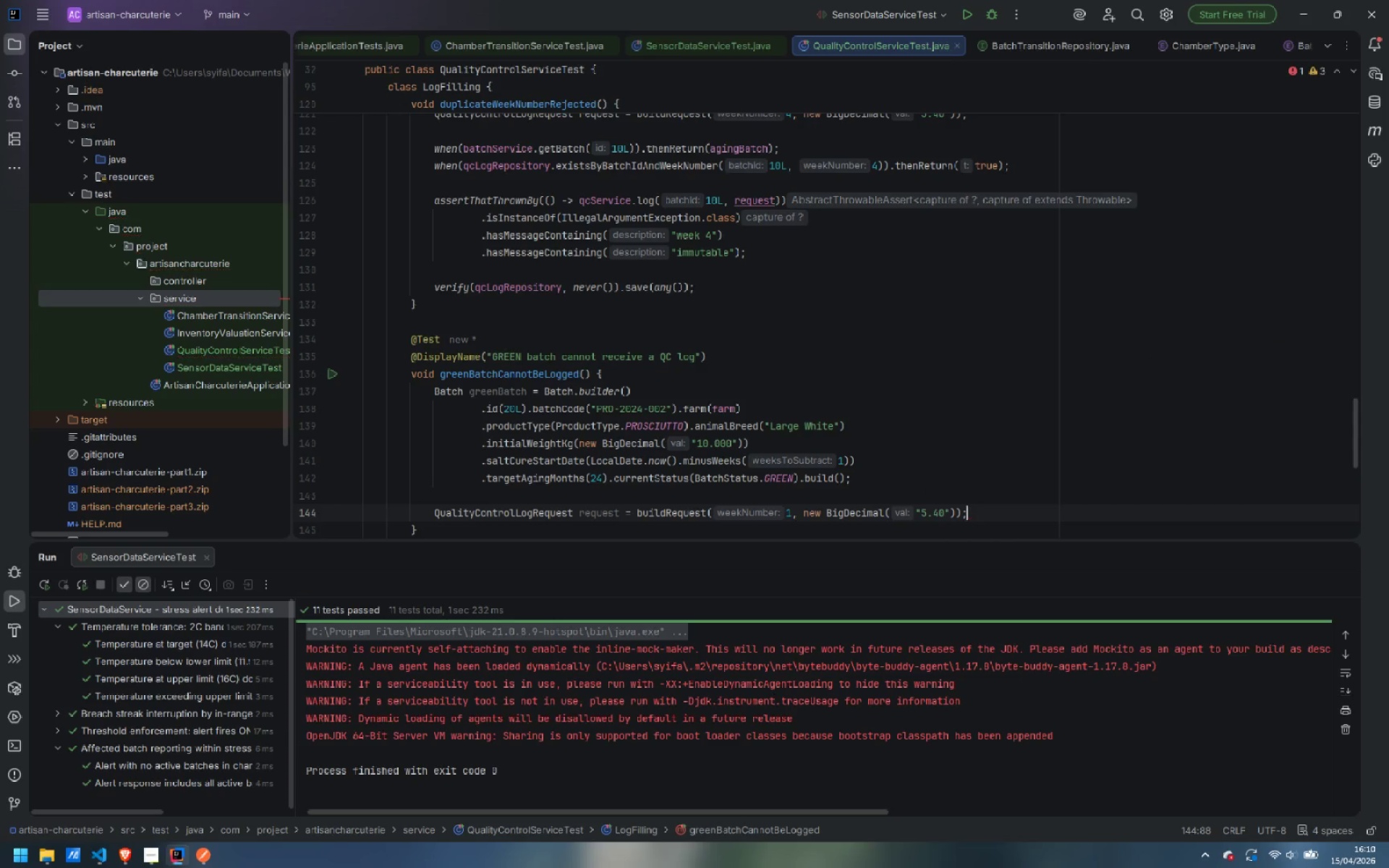 
key(Enter)
 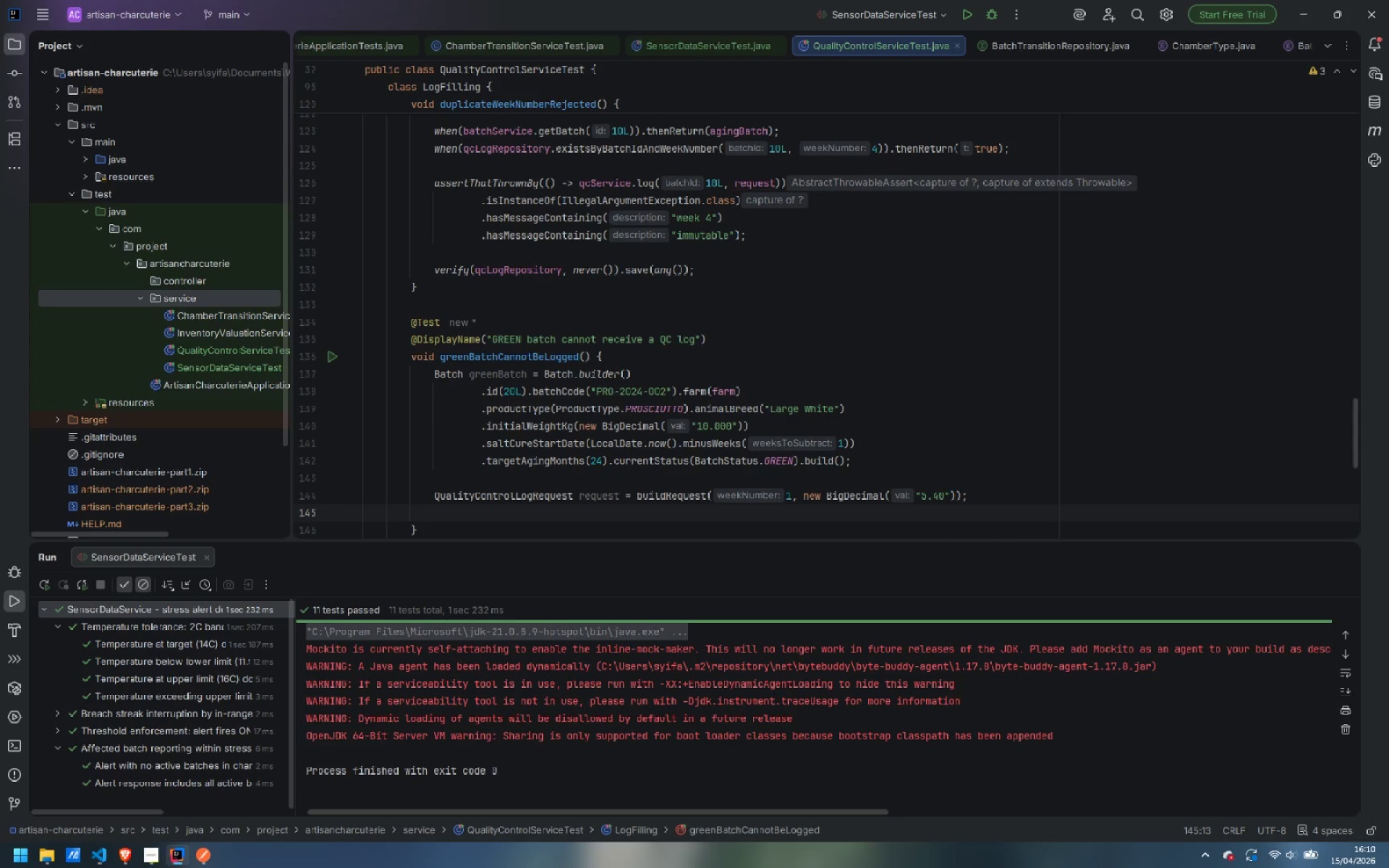 
type(when)
 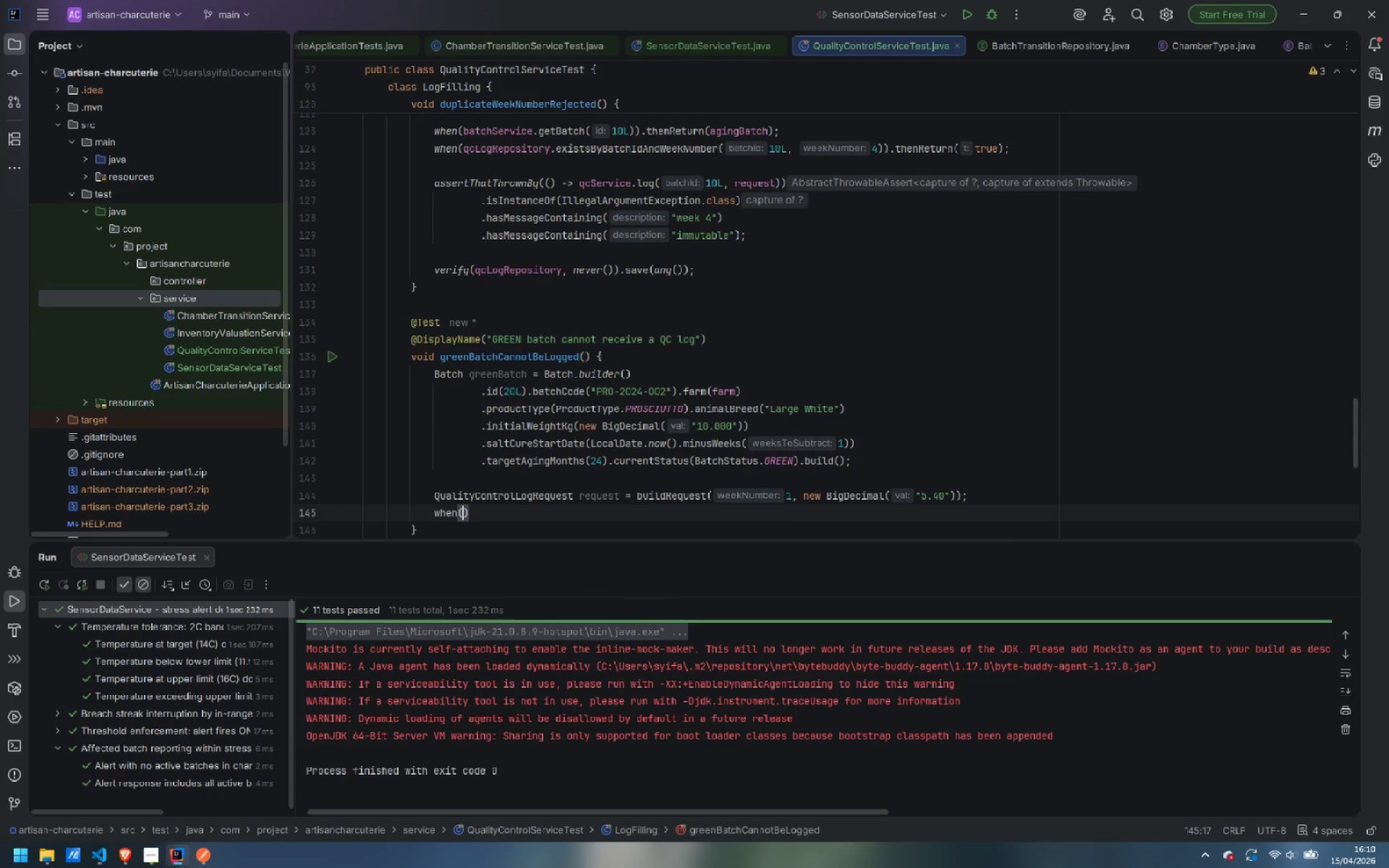 
key(Enter)
 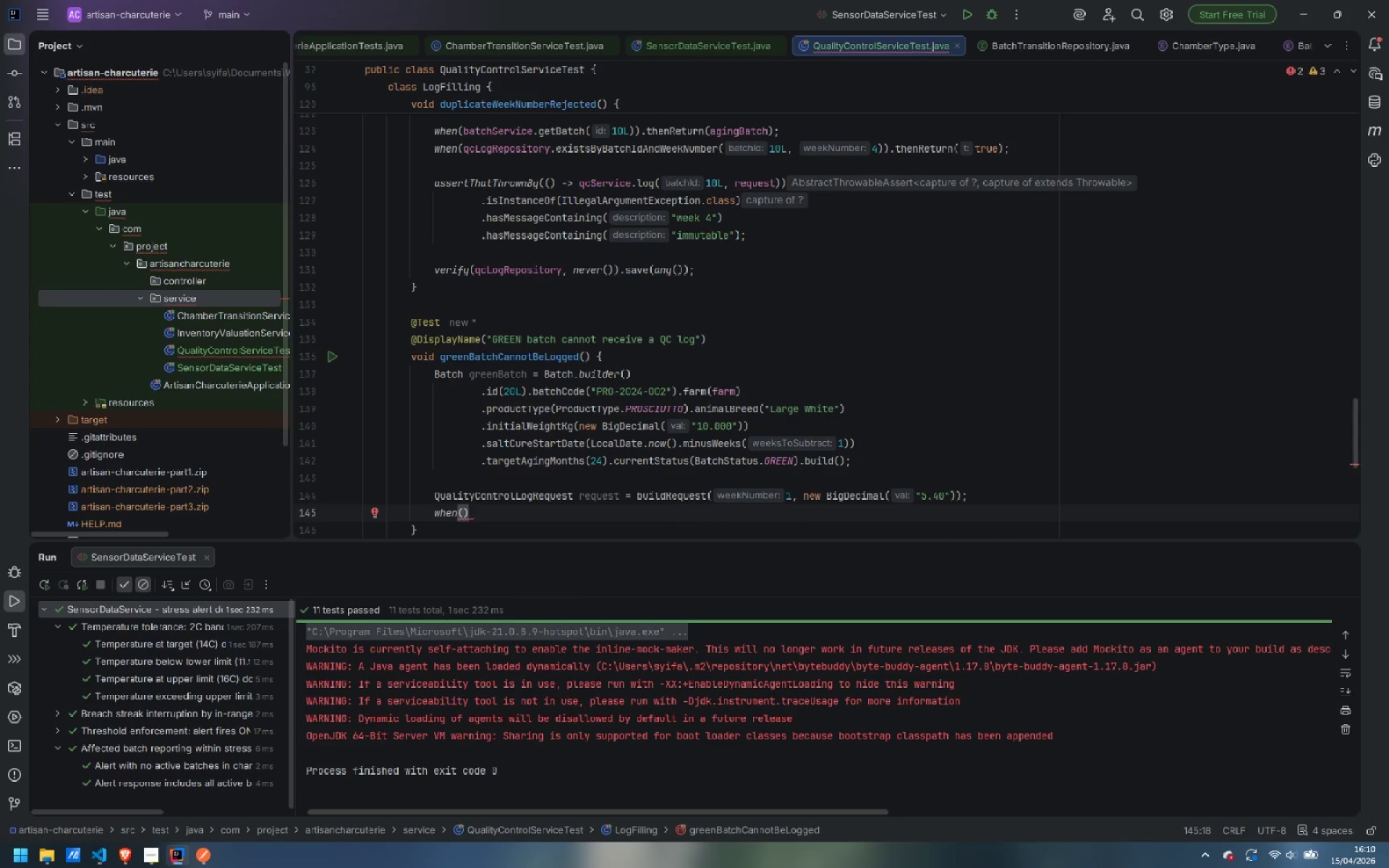 
type(bat)
 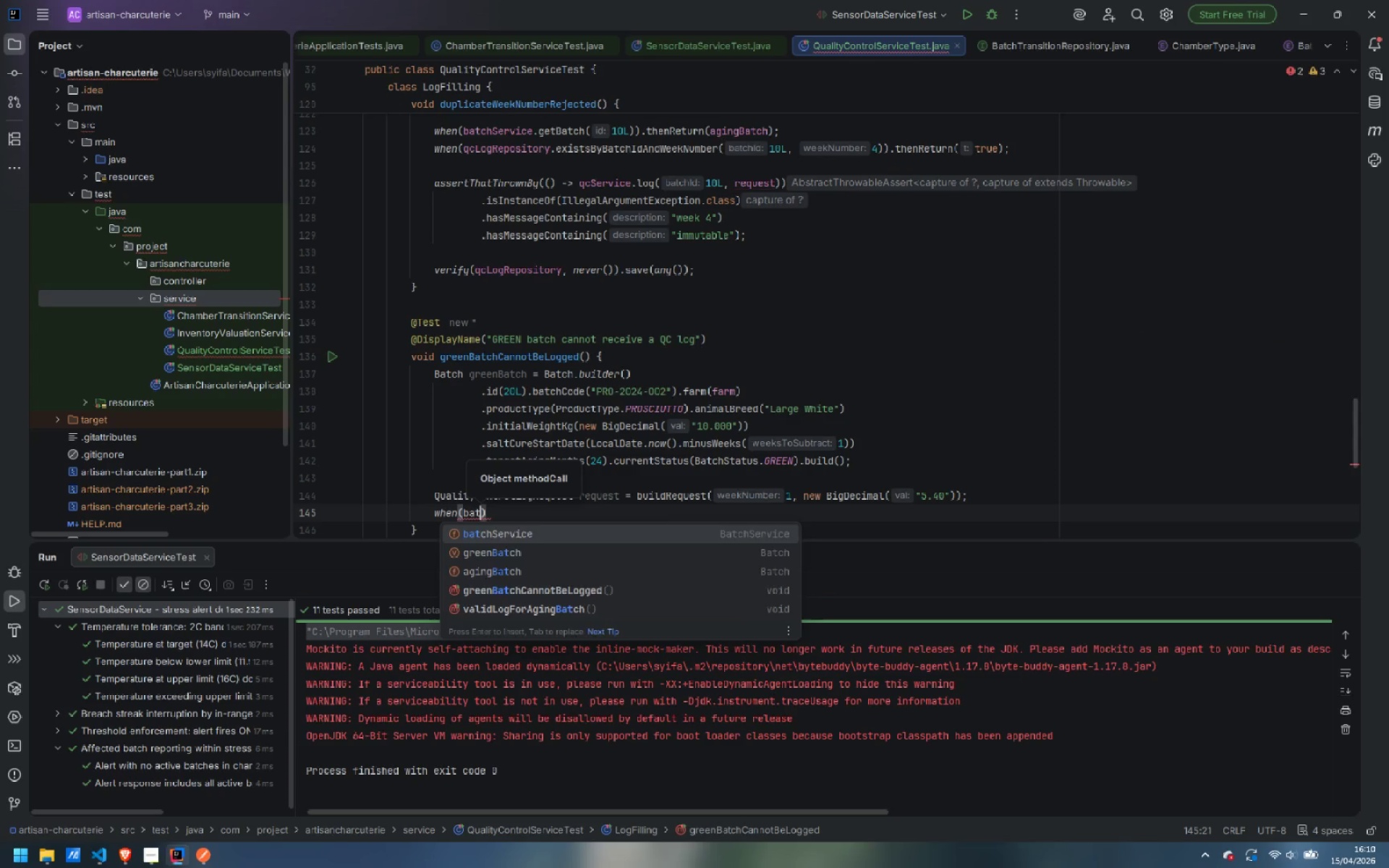 
key(Enter)
 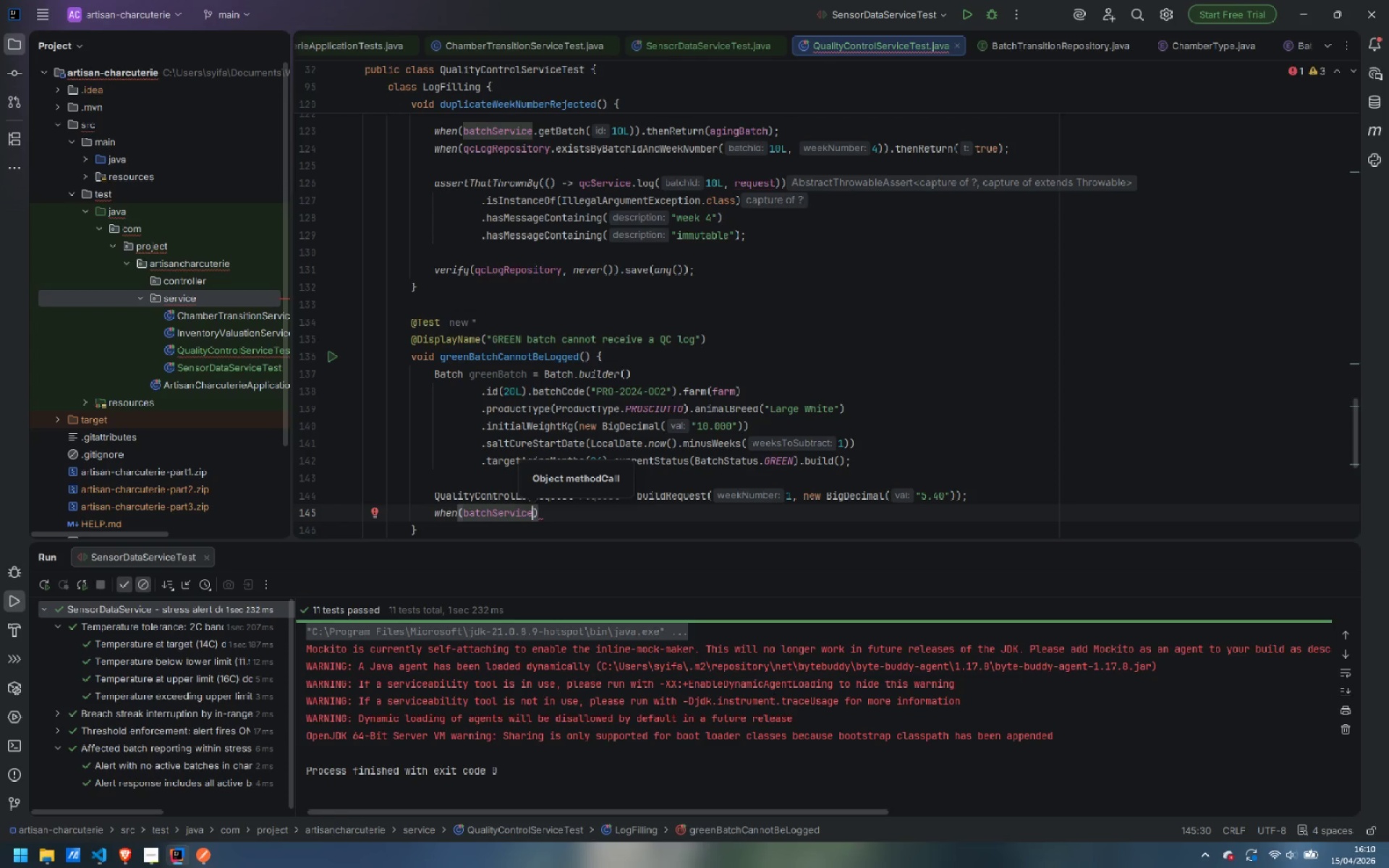 
type(.getBatc)
 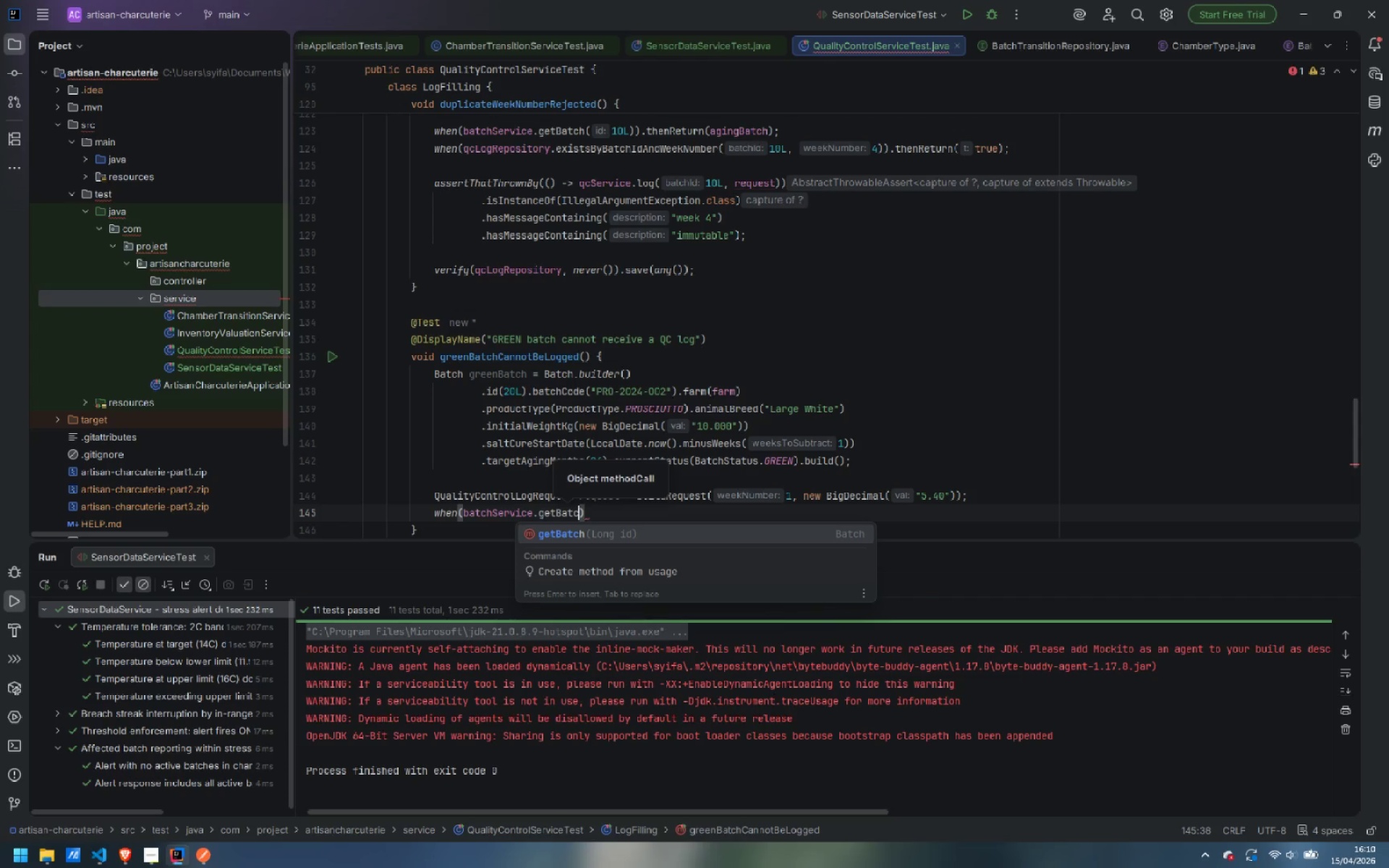 
key(Enter)
 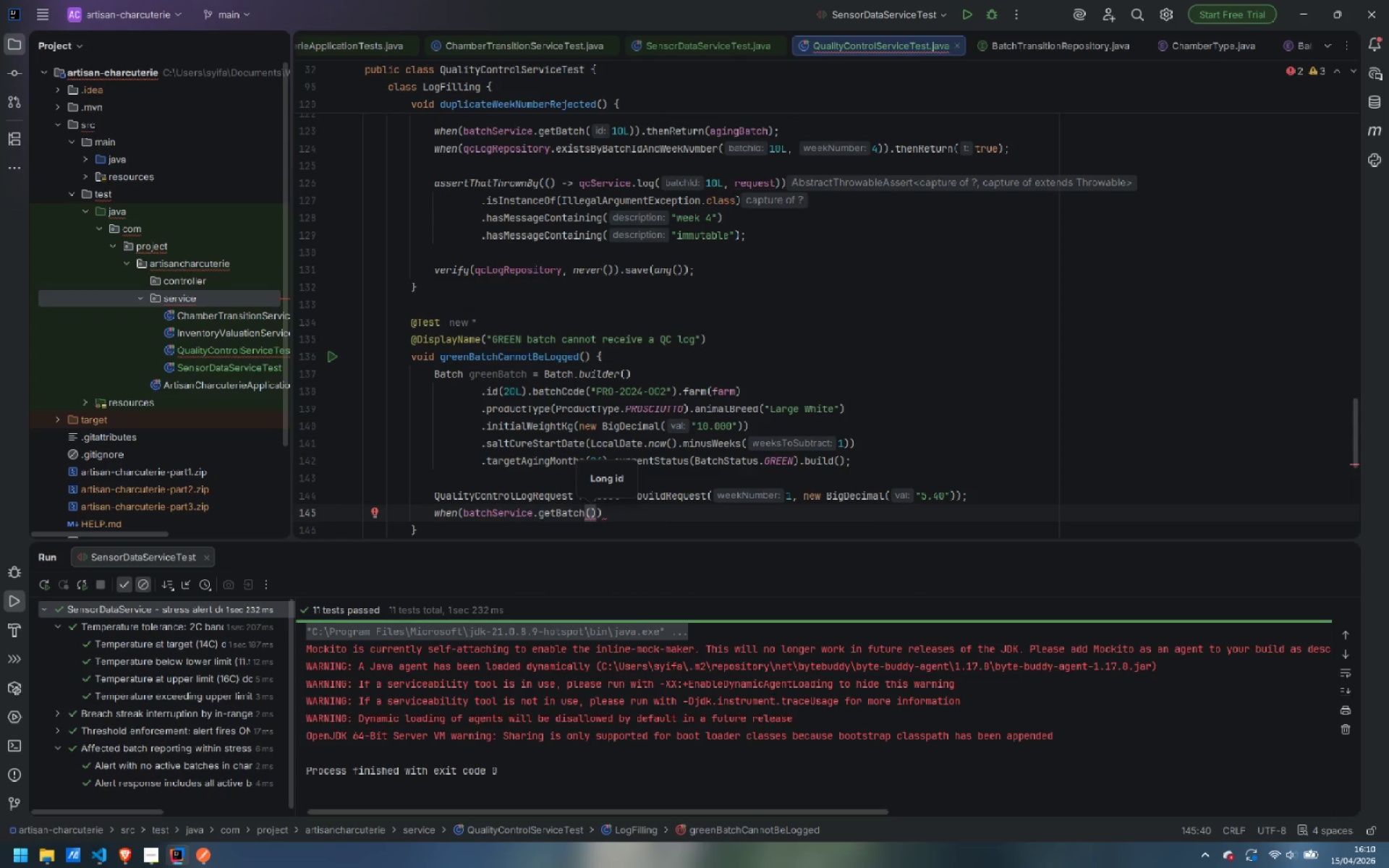 
type(20L)
 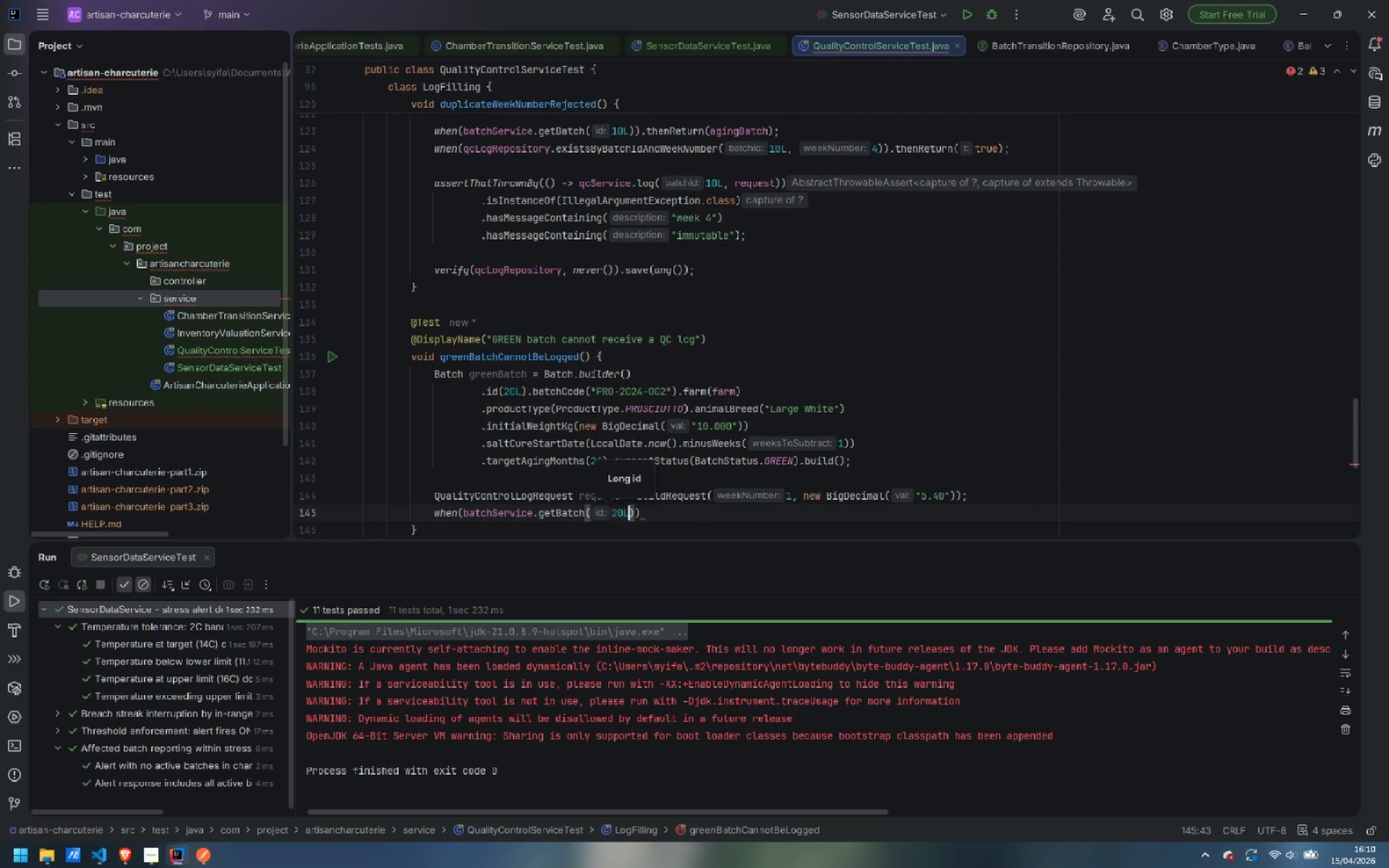 
key(ArrowRight)
 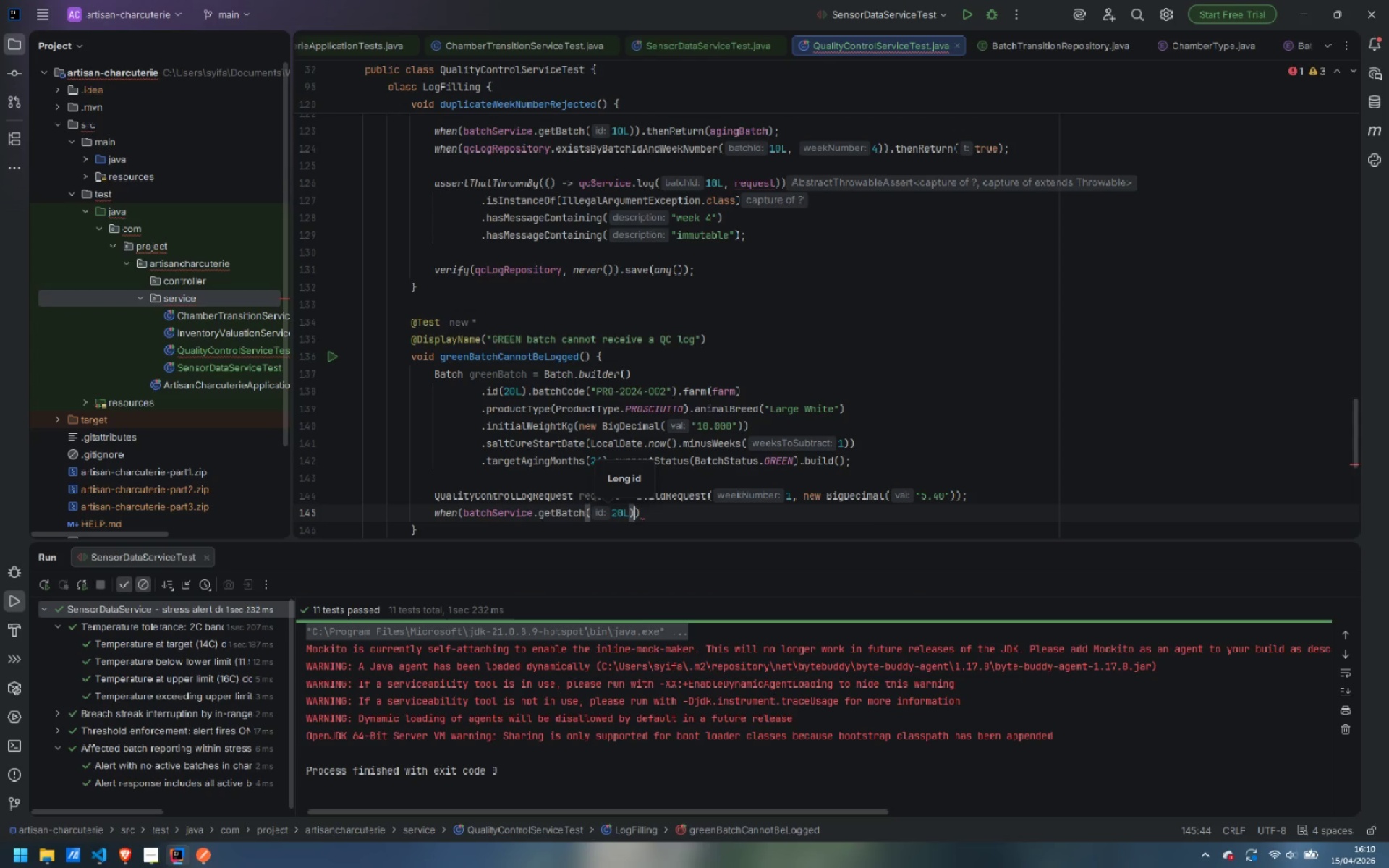 
key(ArrowRight)
 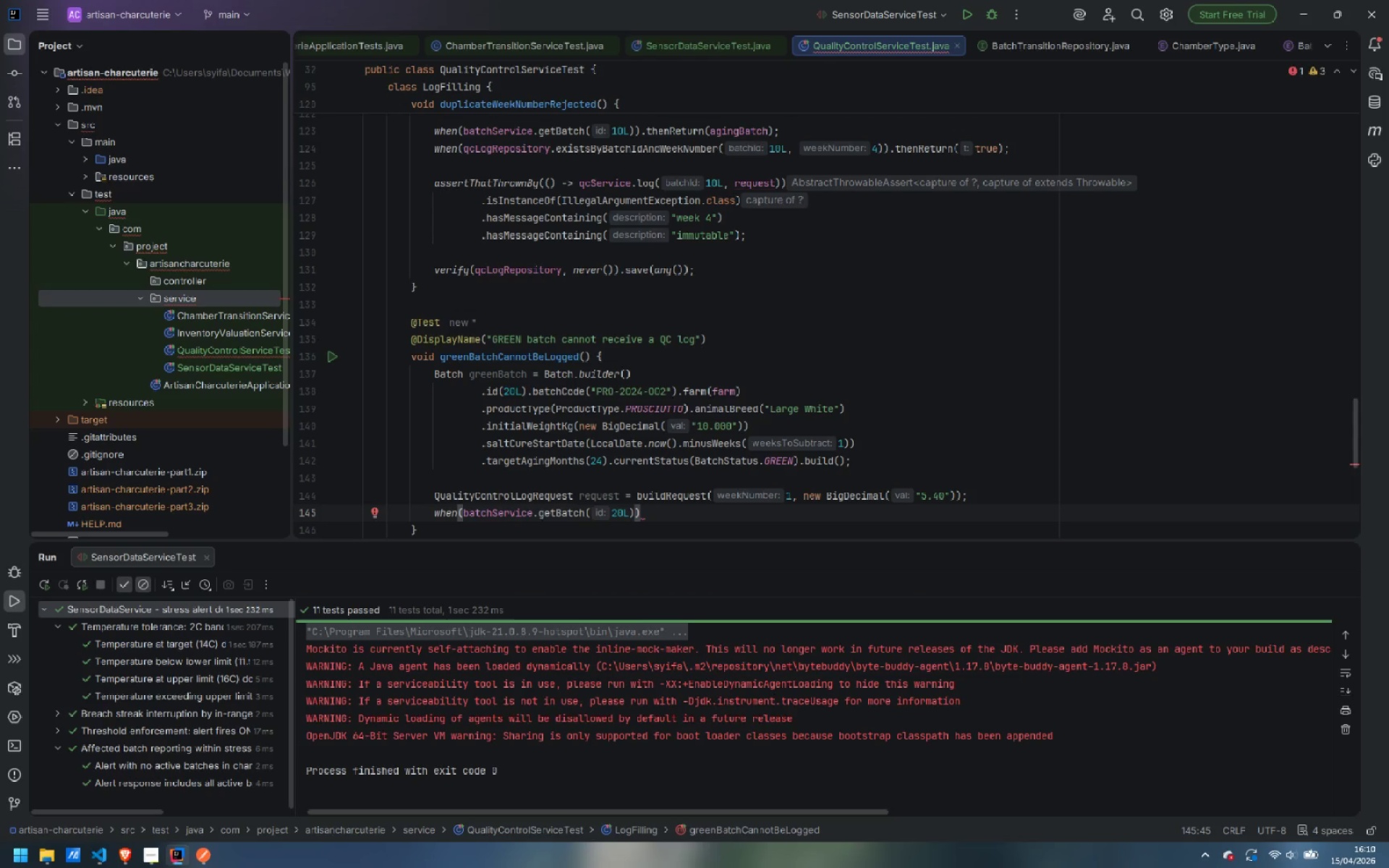 
type(.the)
 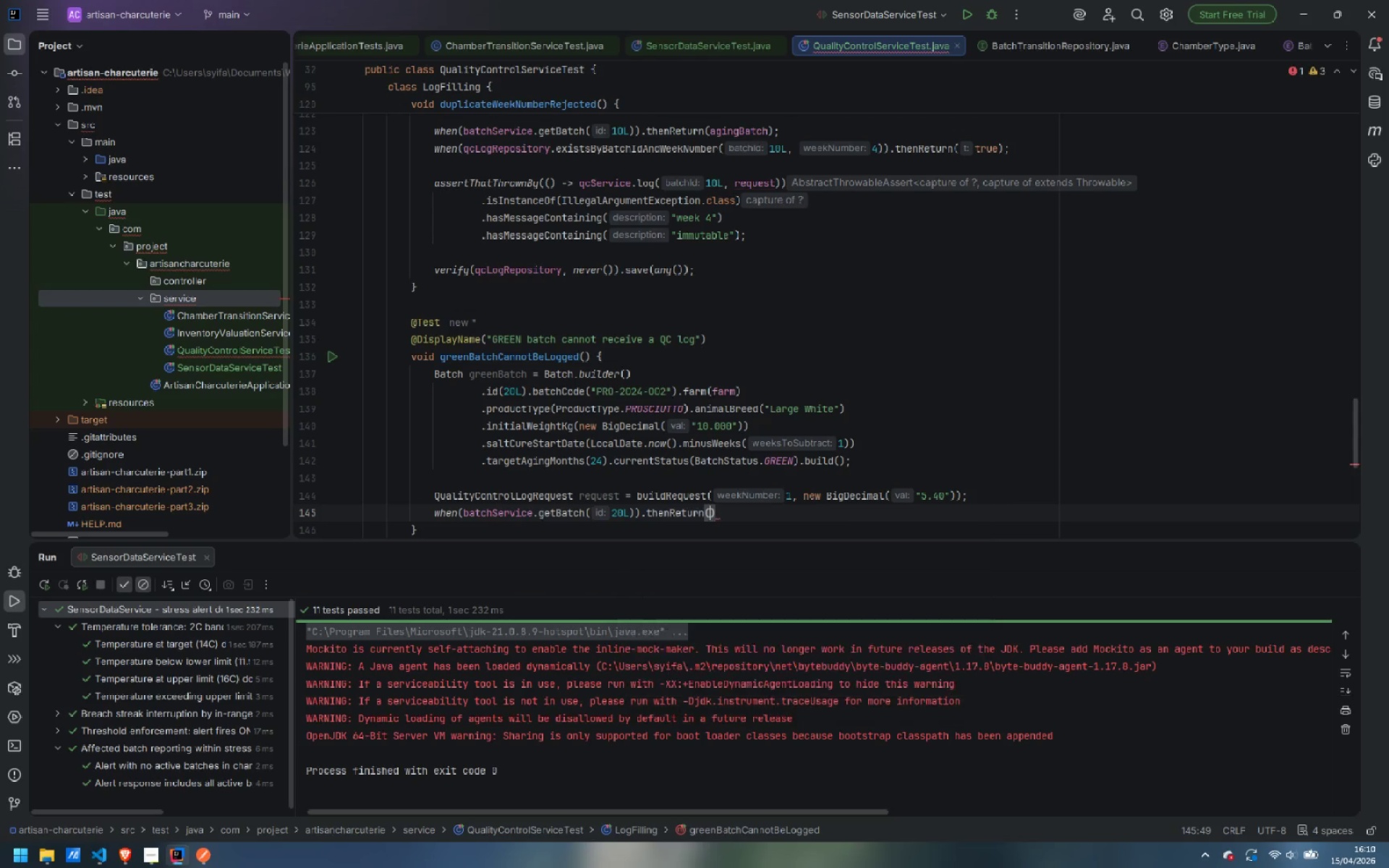 
key(Enter)
 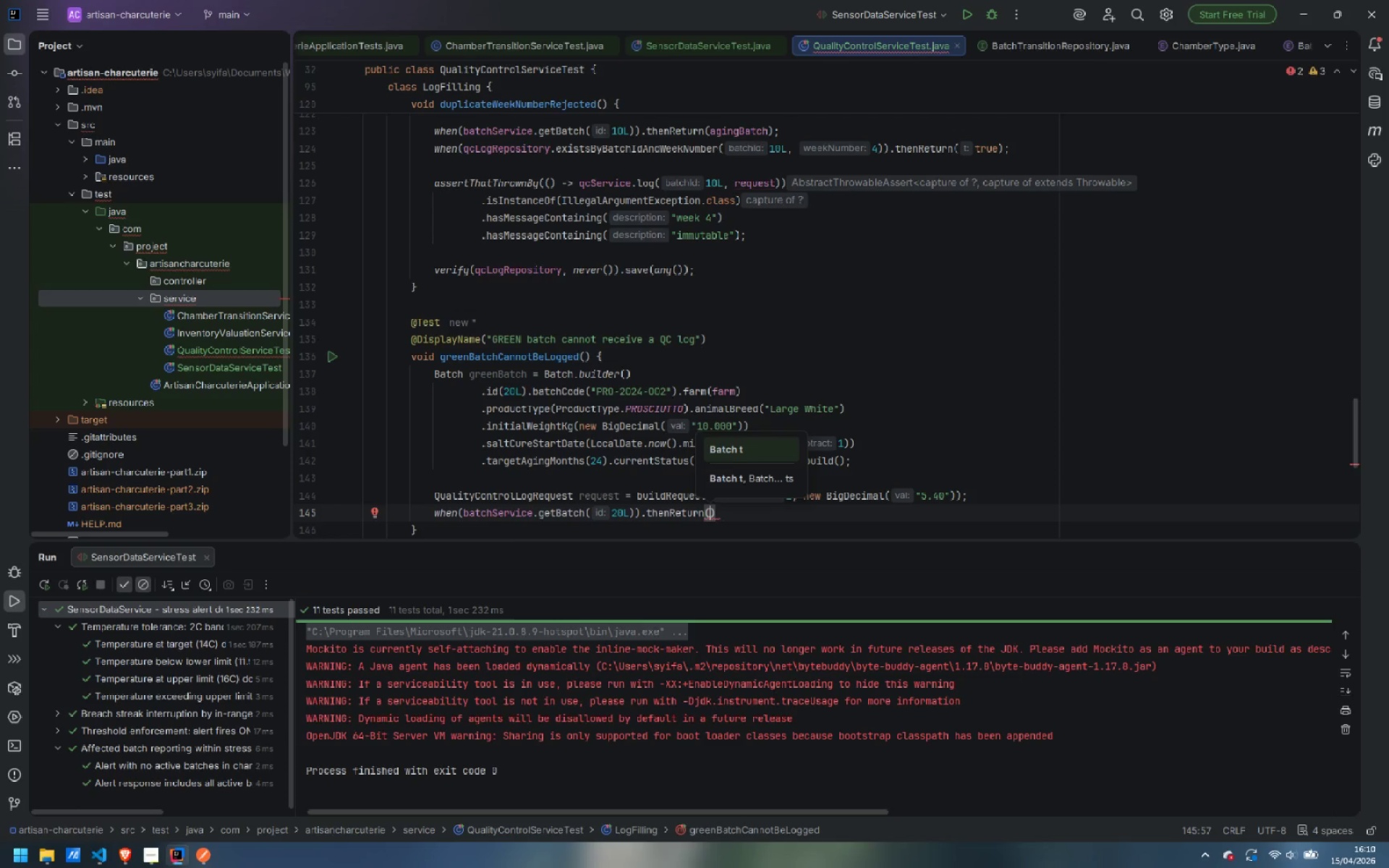 
type(gree)
 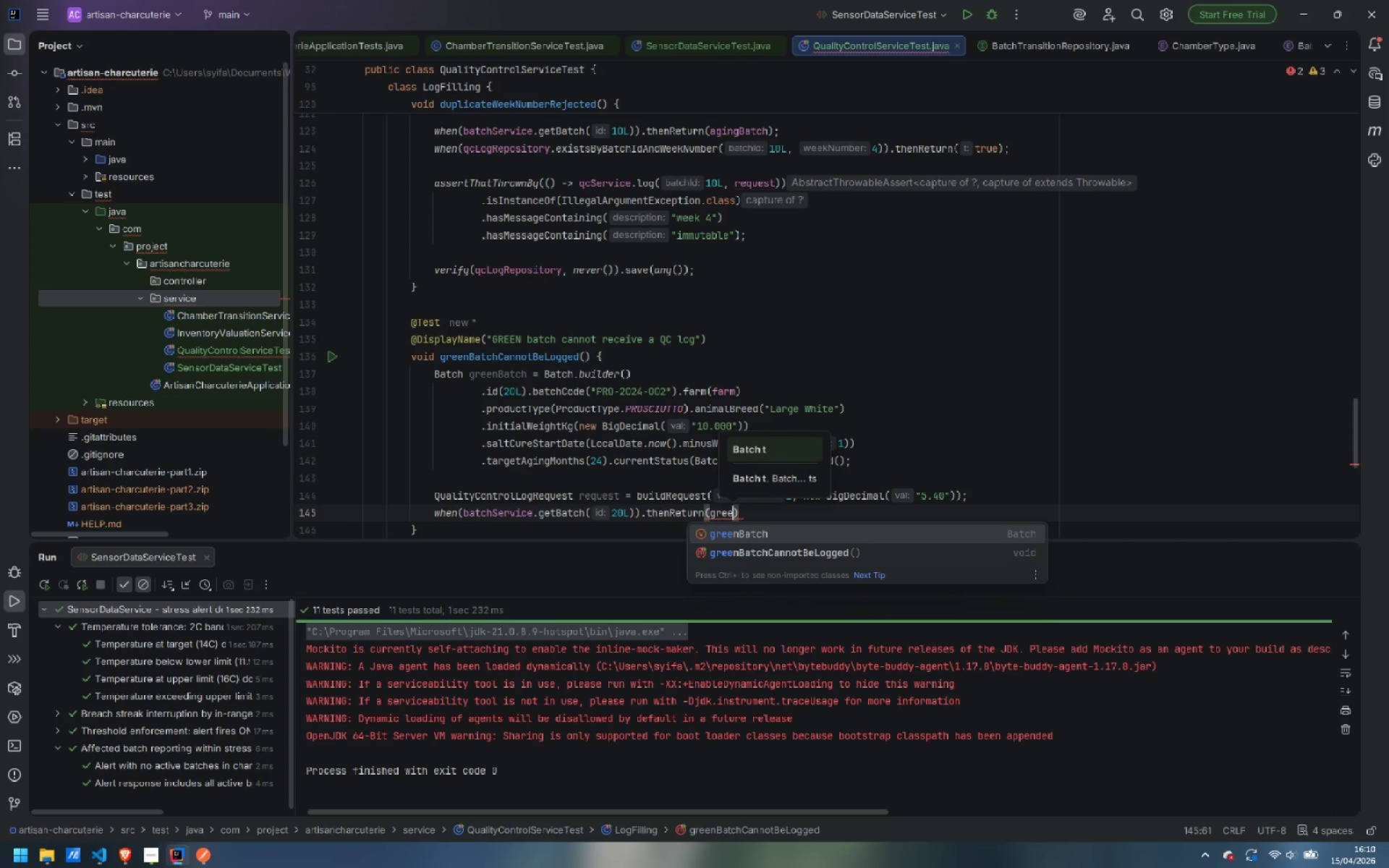 
key(Enter)
 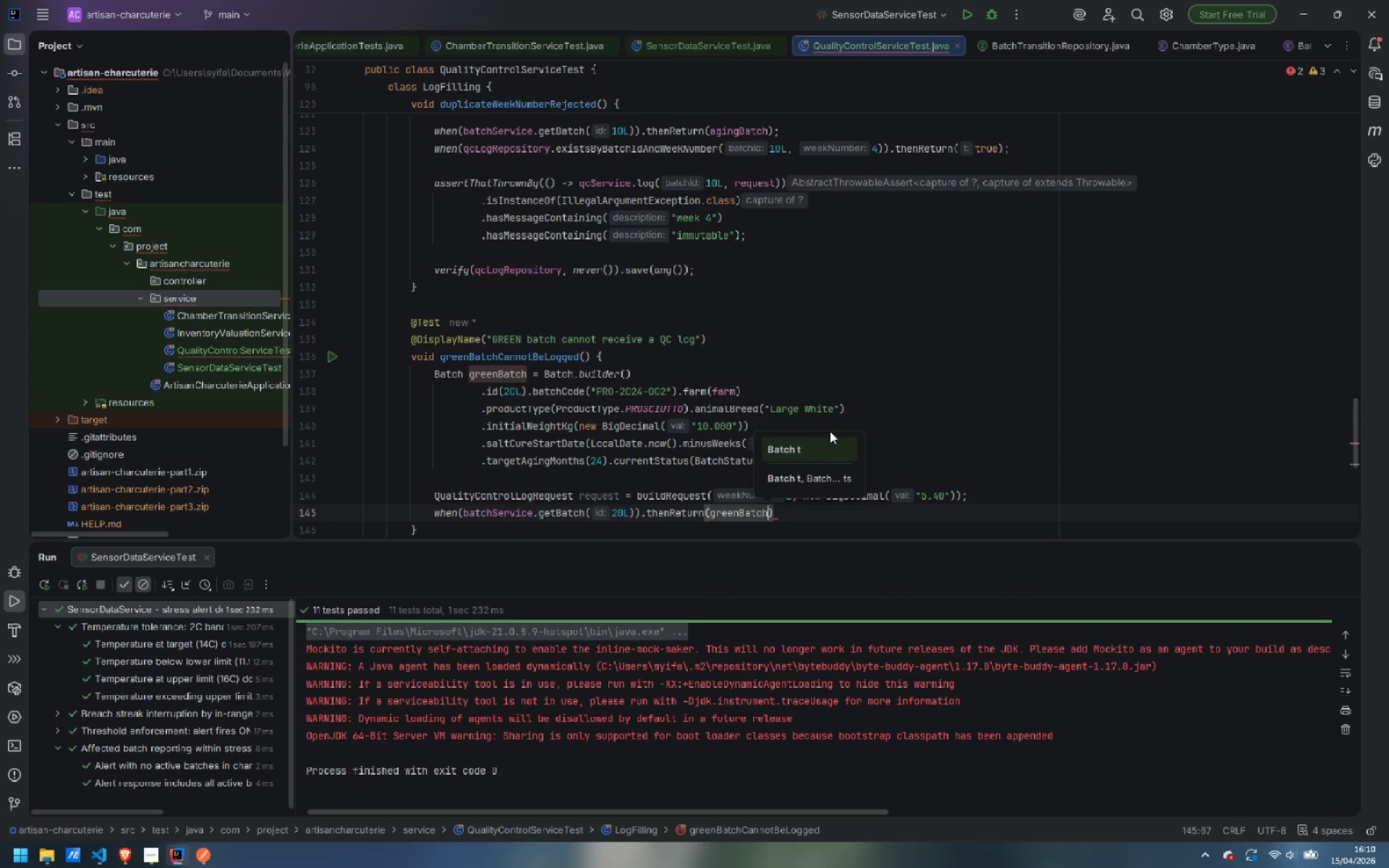 
key(ArrowRight)
 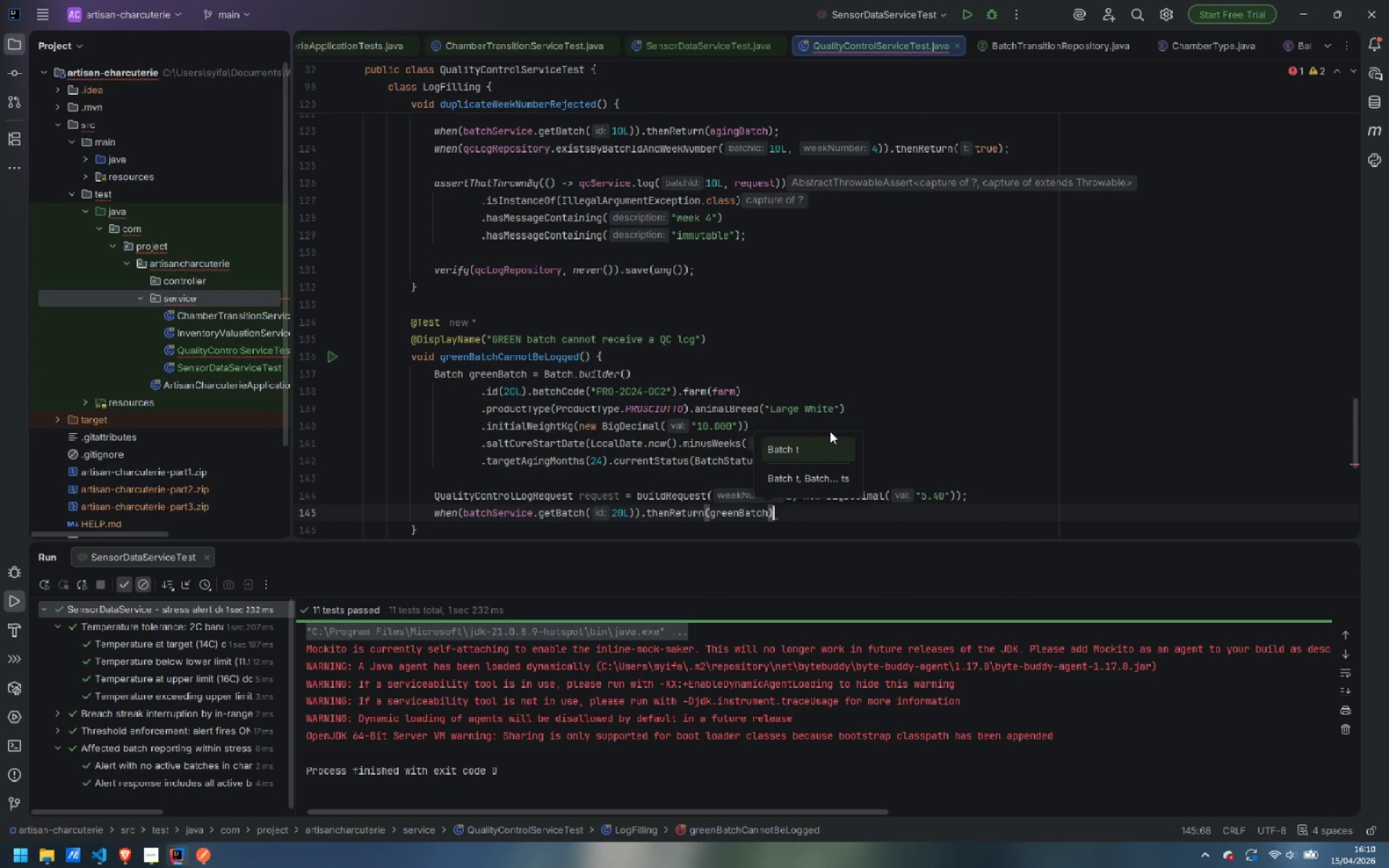 
key(Semicolon)
 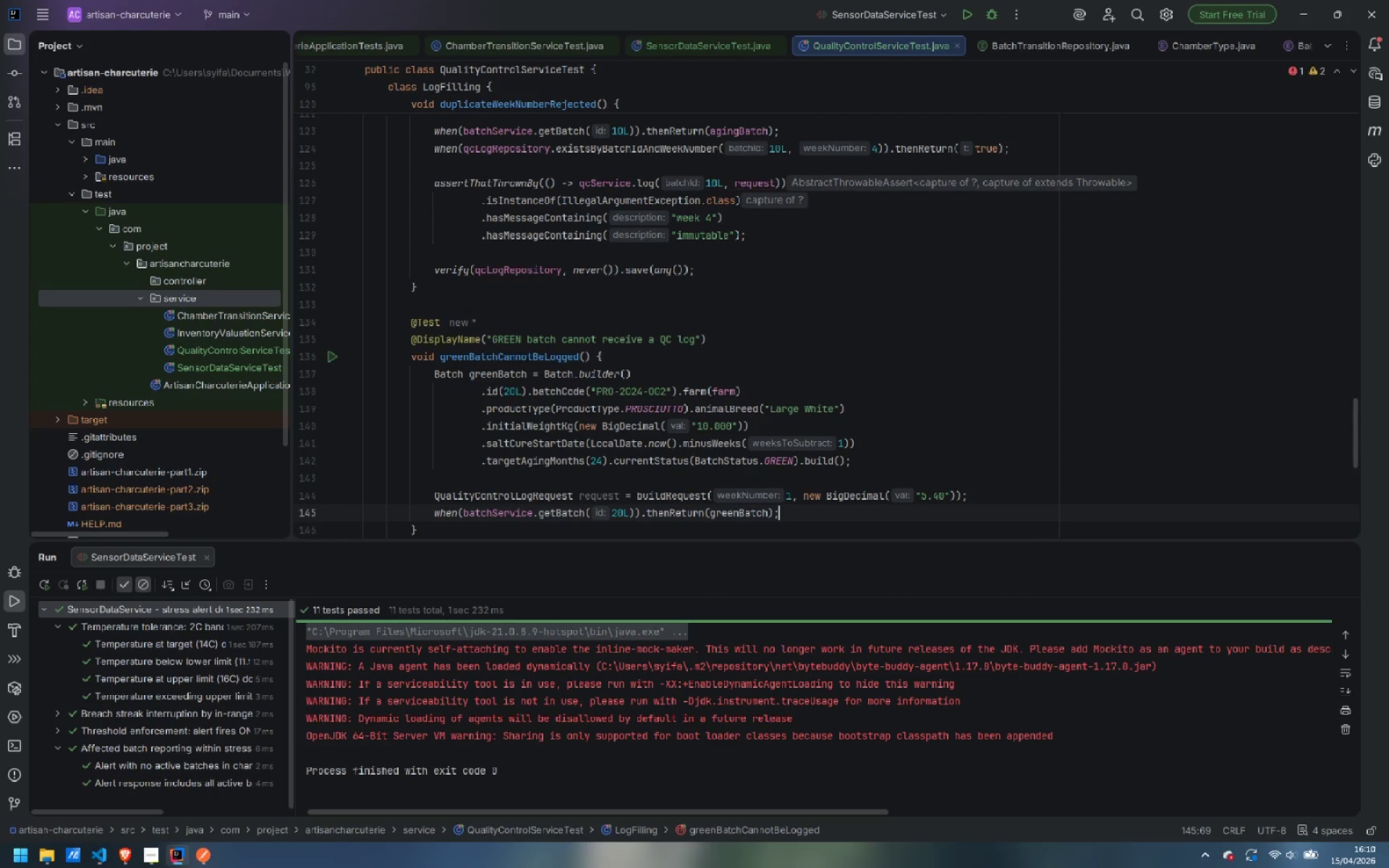 
key(Enter)
 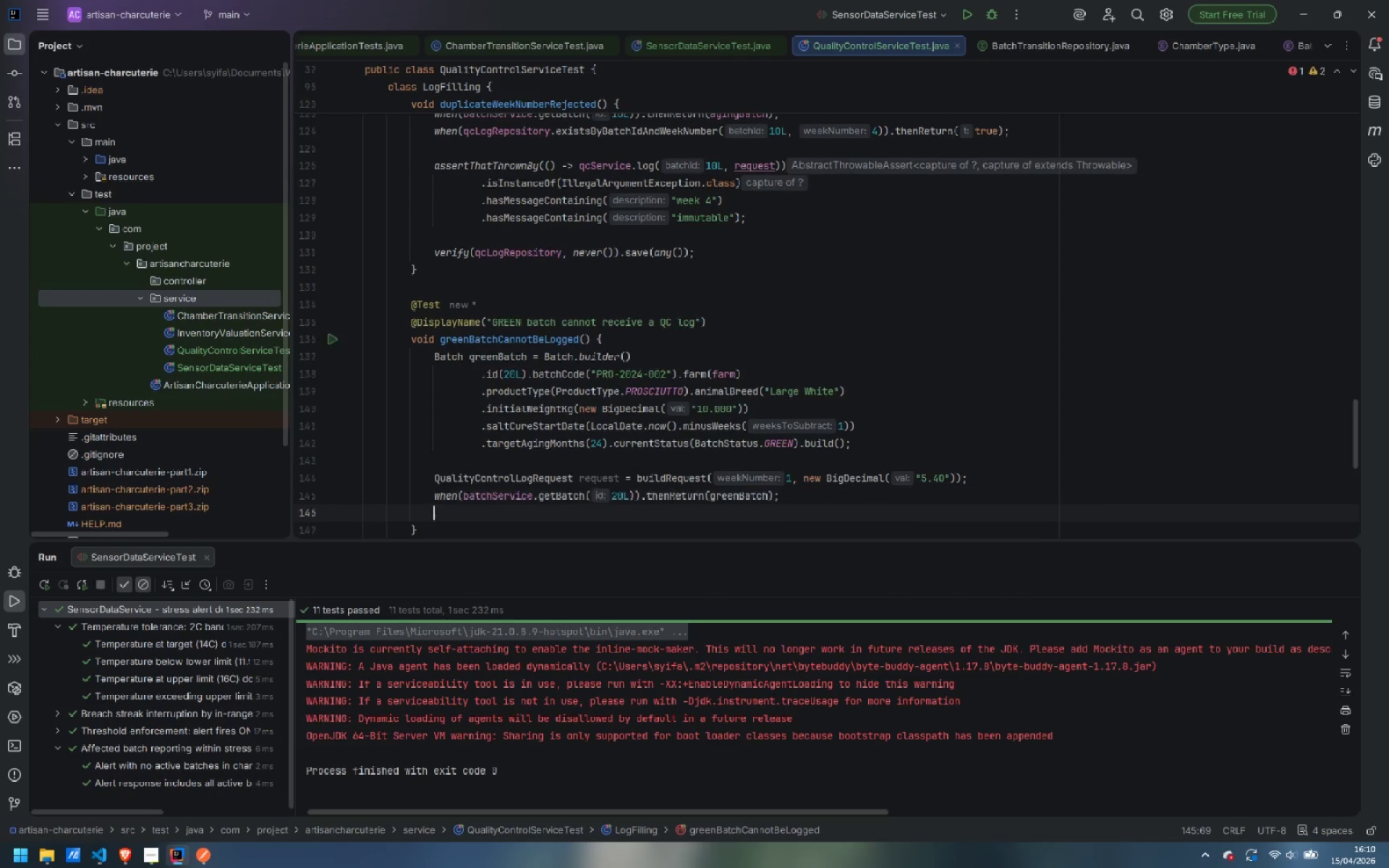 
key(Enter)
 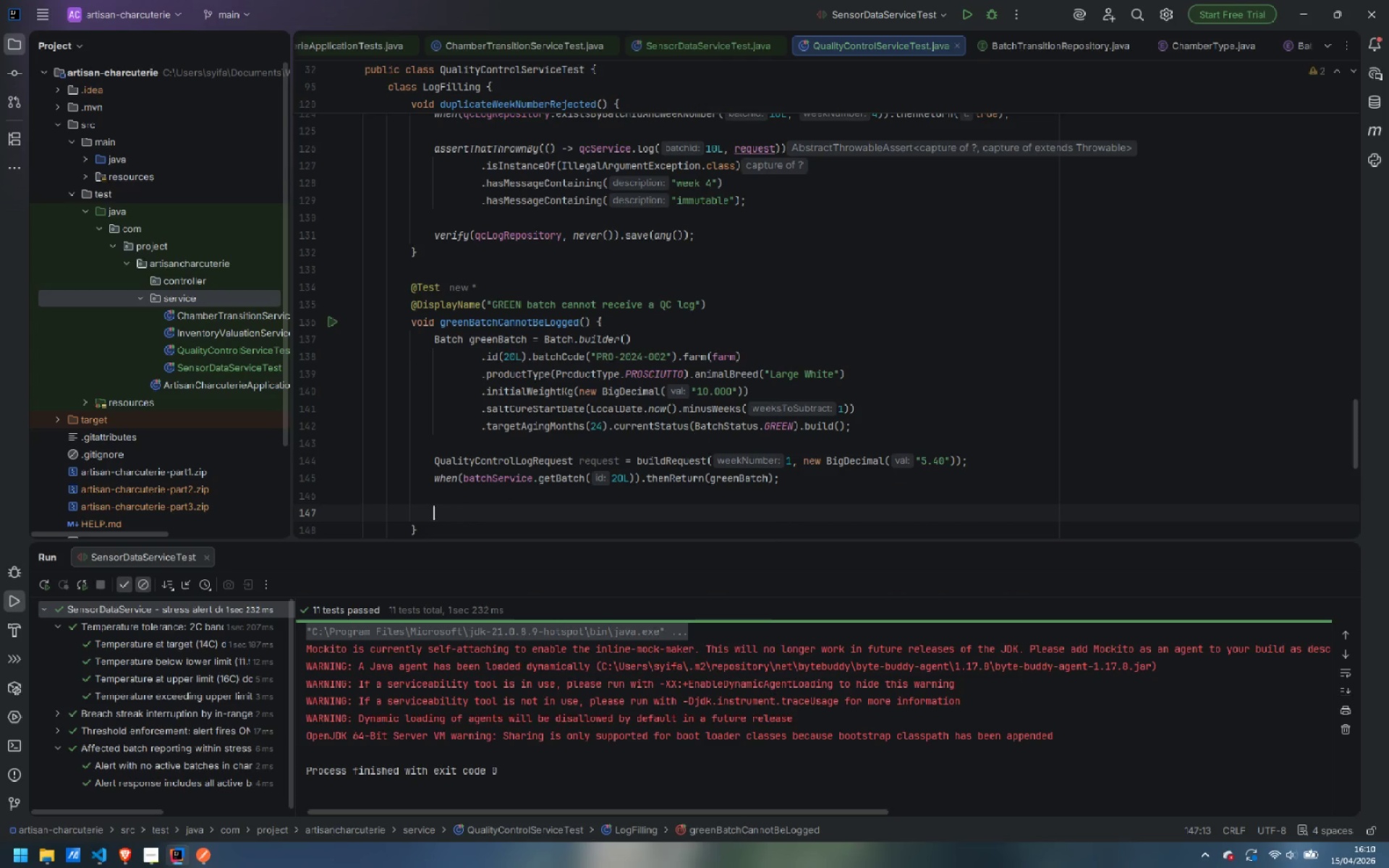 
type(assert)
 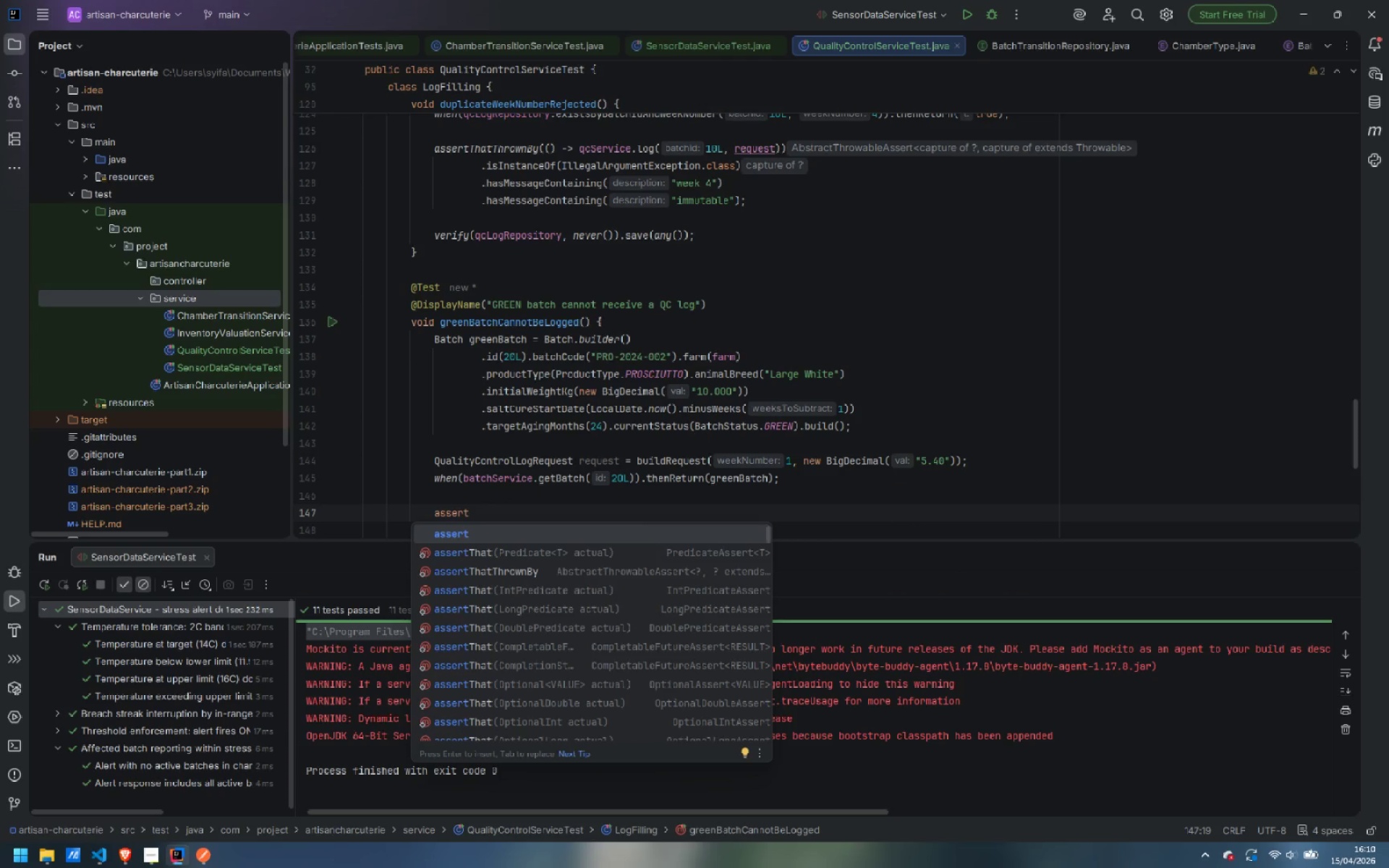 
key(ArrowDown)
 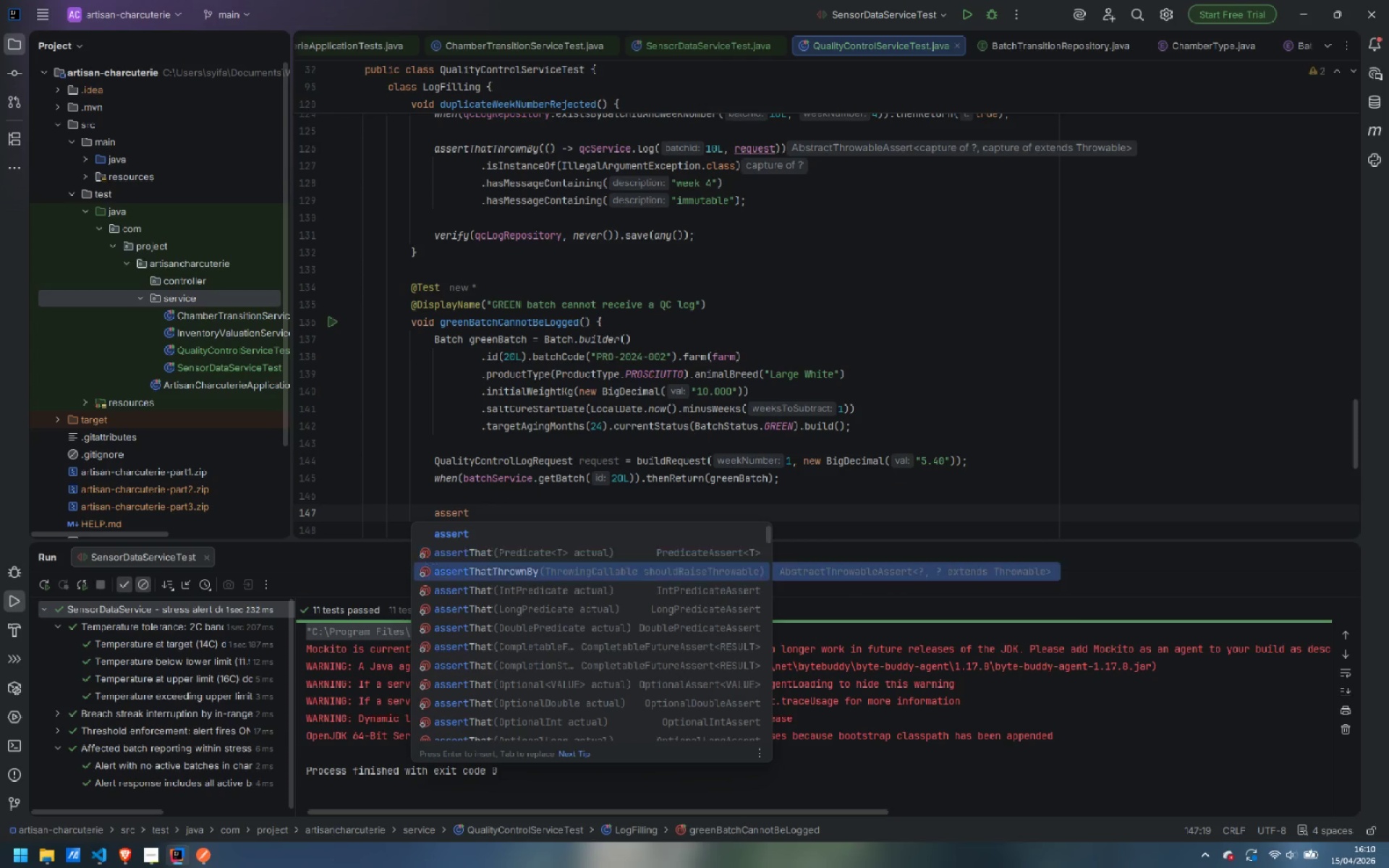 
key(ArrowDown)
 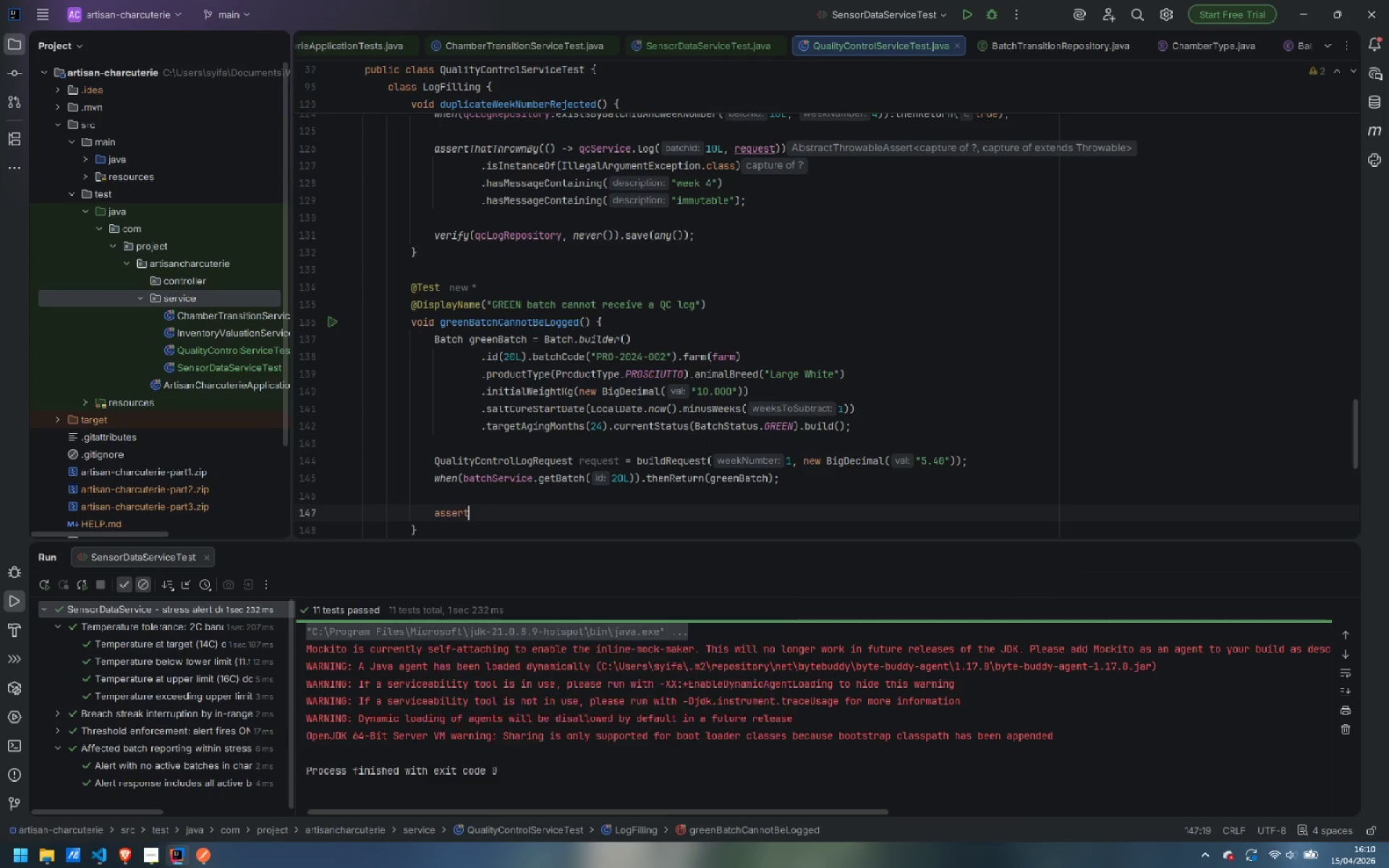 
key(Enter)
 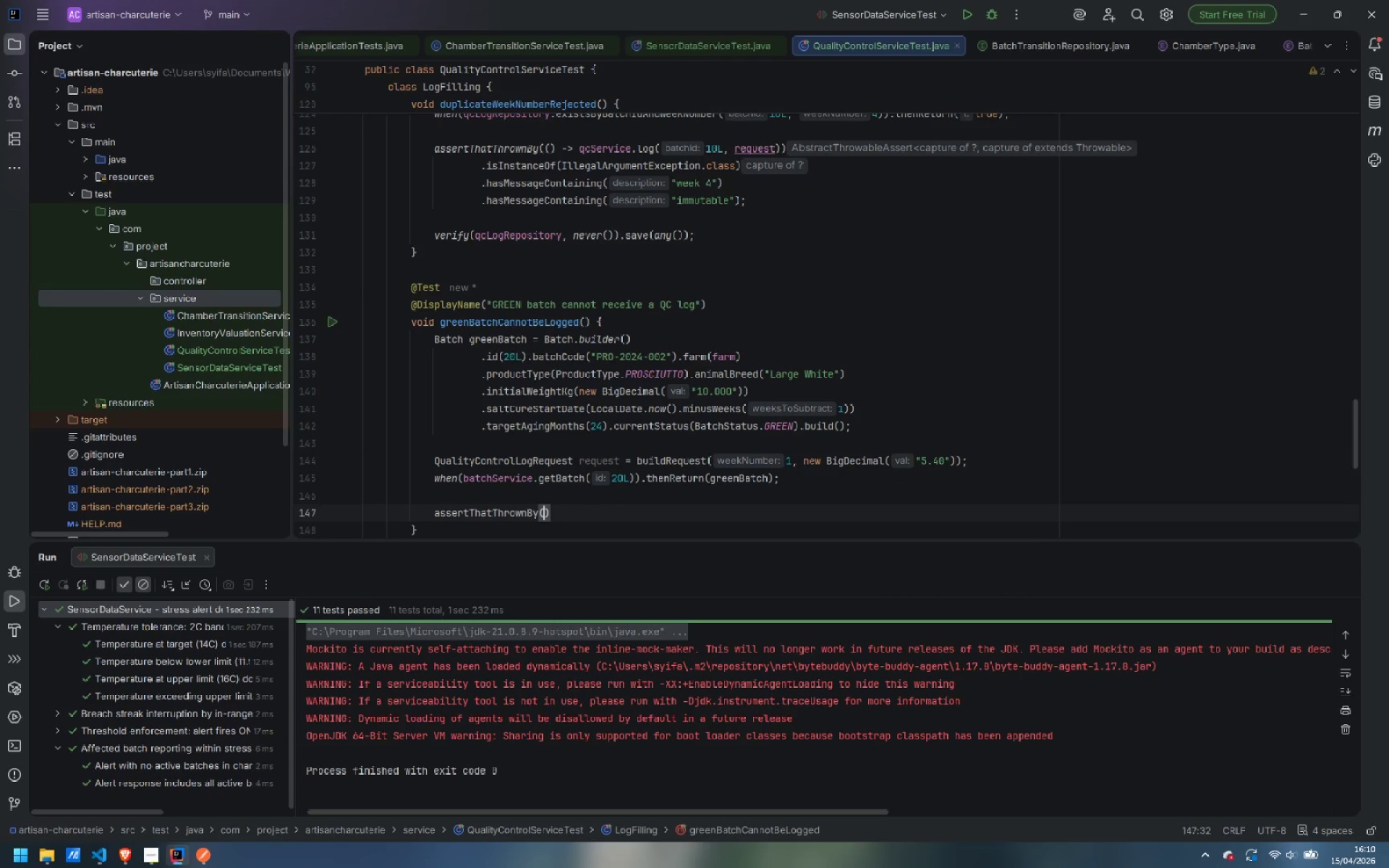 
type((()
 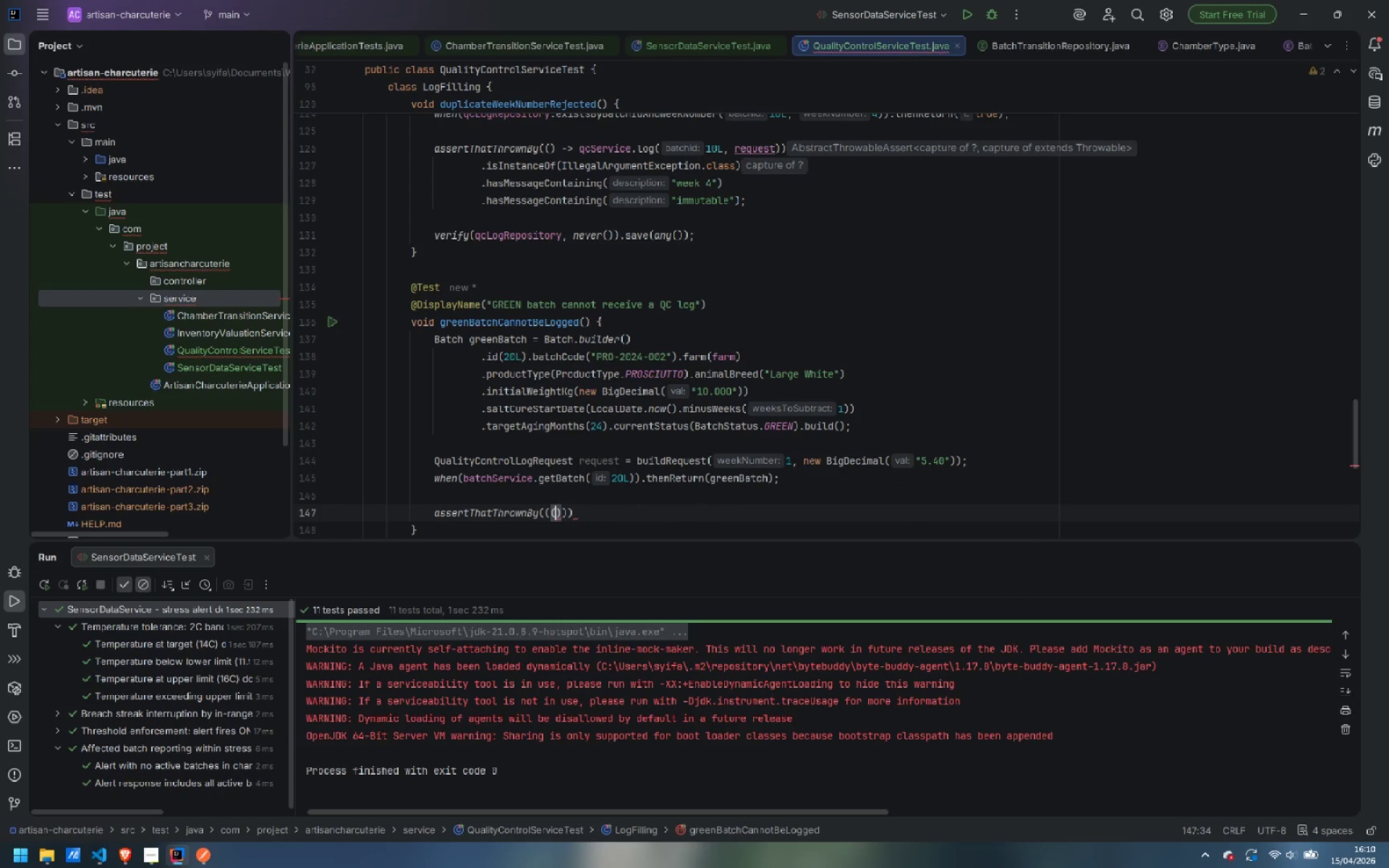 
key(ArrowRight)
 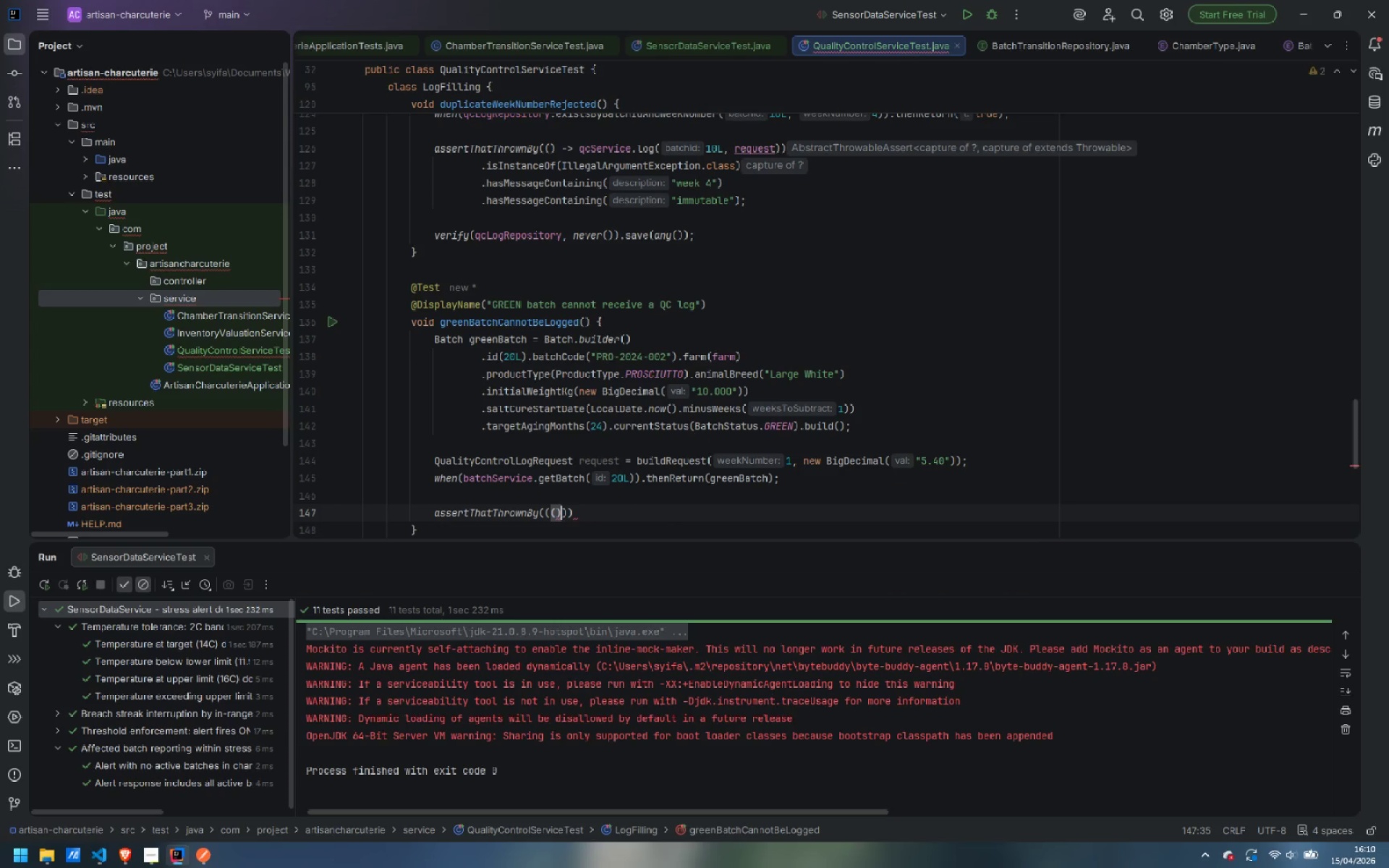 
key(Space)
 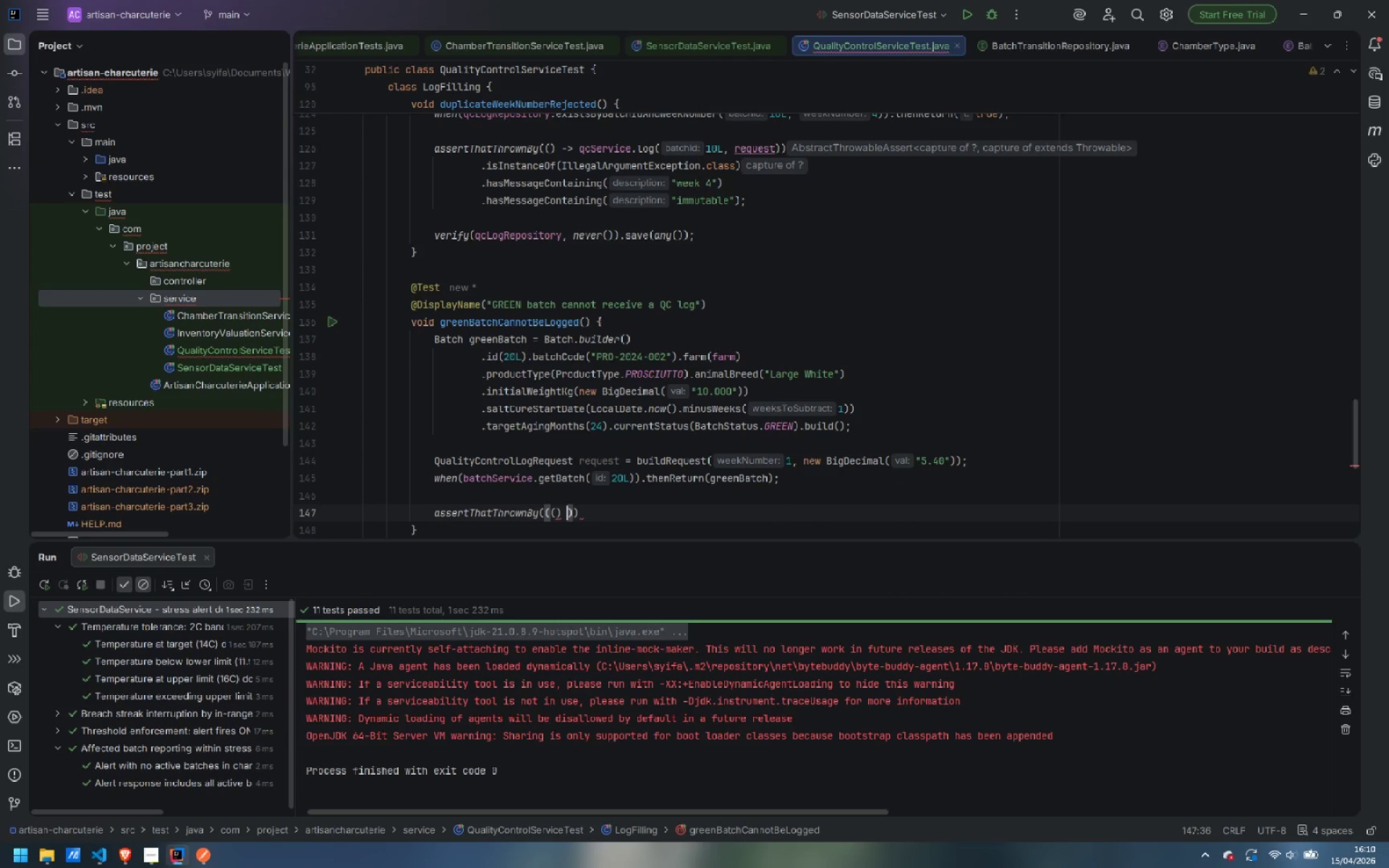 
key(Minus)
 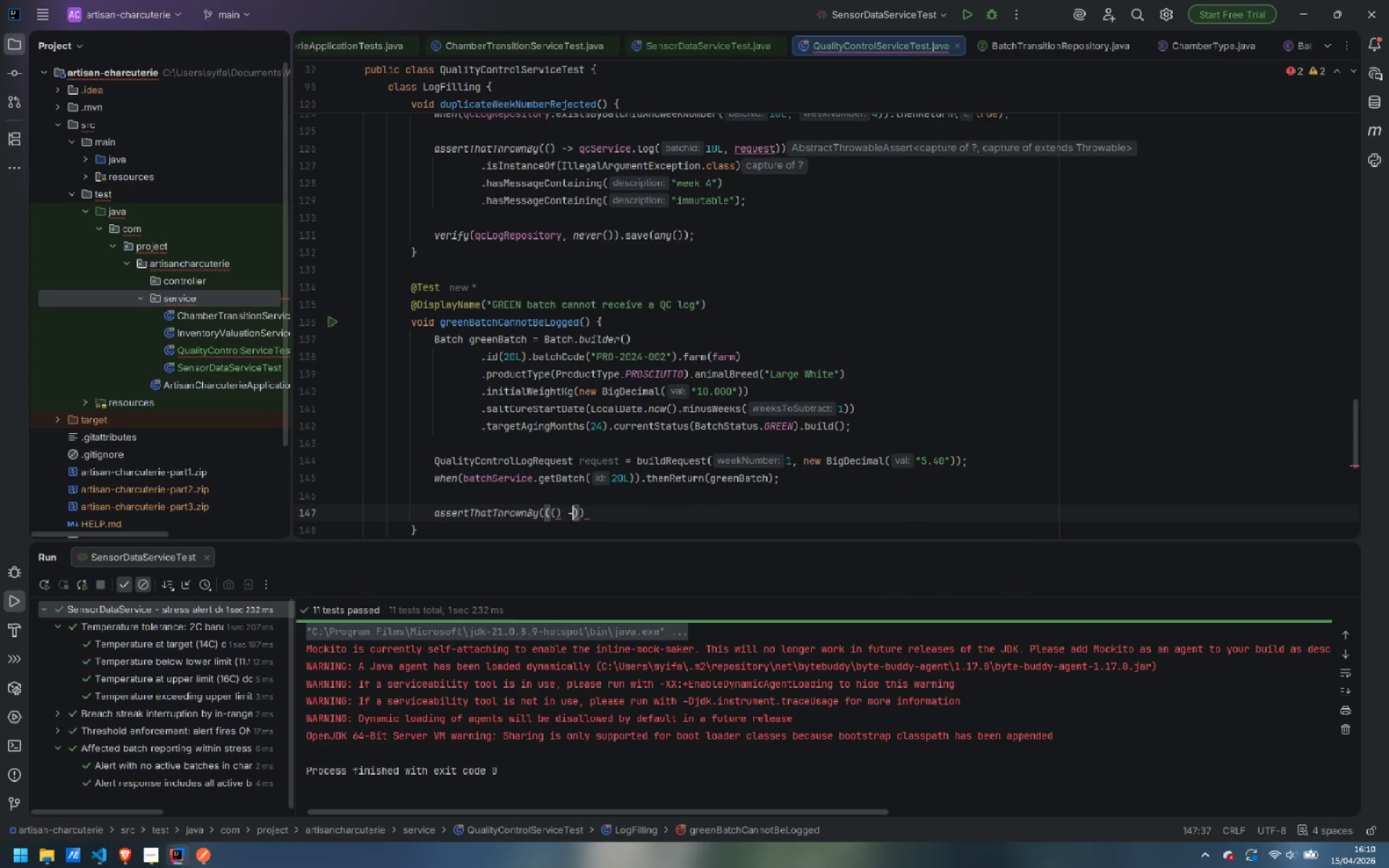 
key(Shift+Period)
 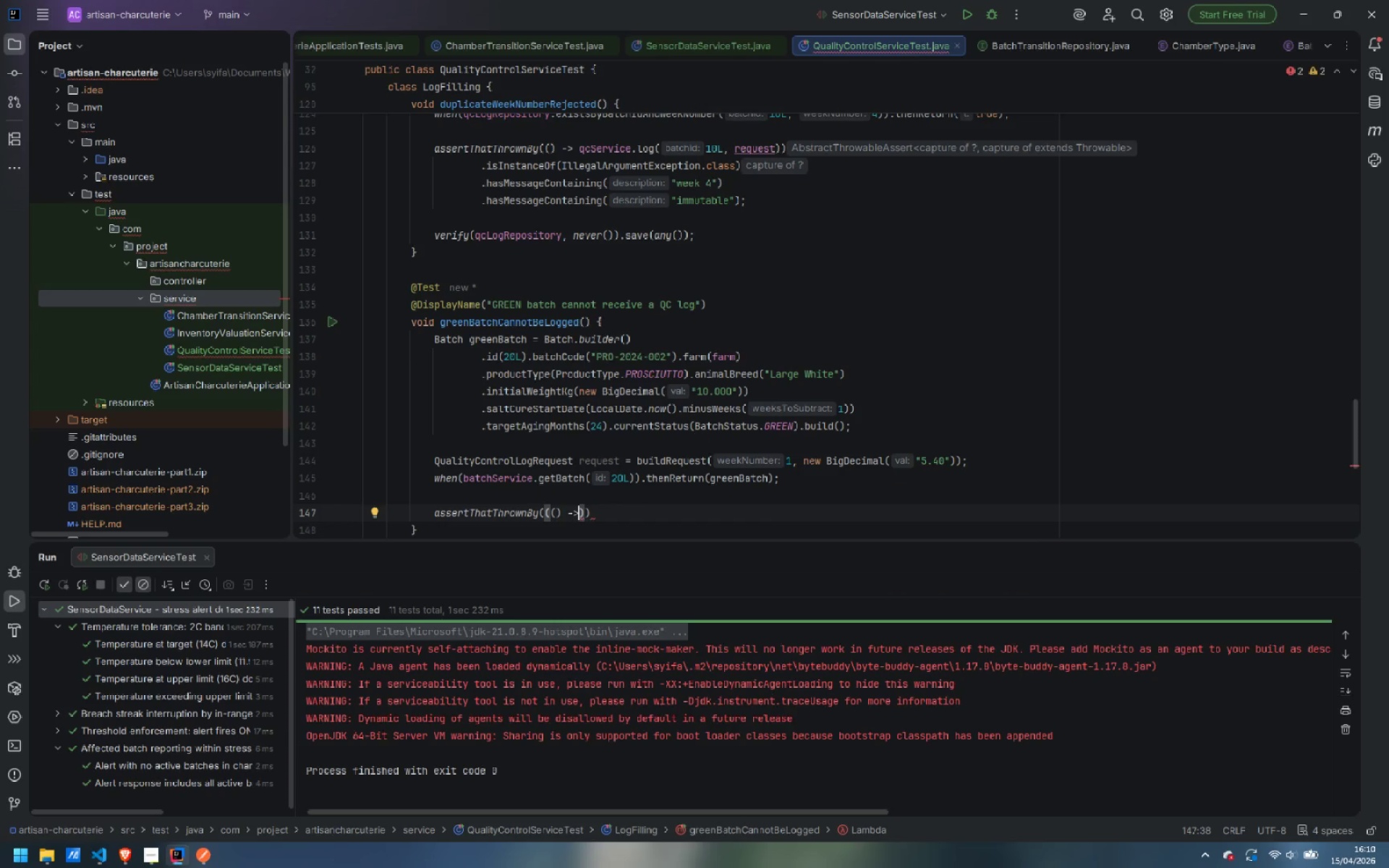 
key(Control+Z)
 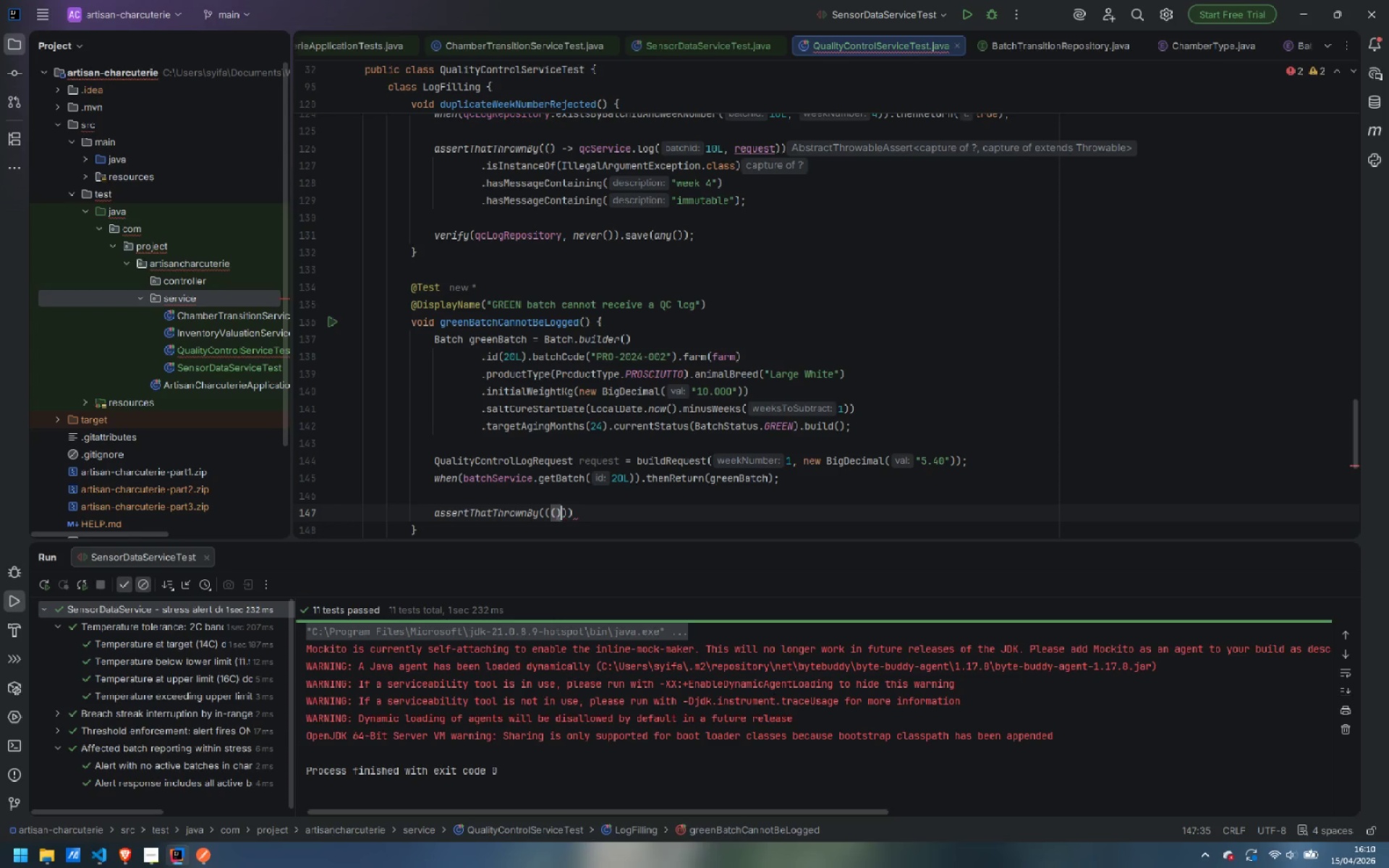 
key(Control+Z)
 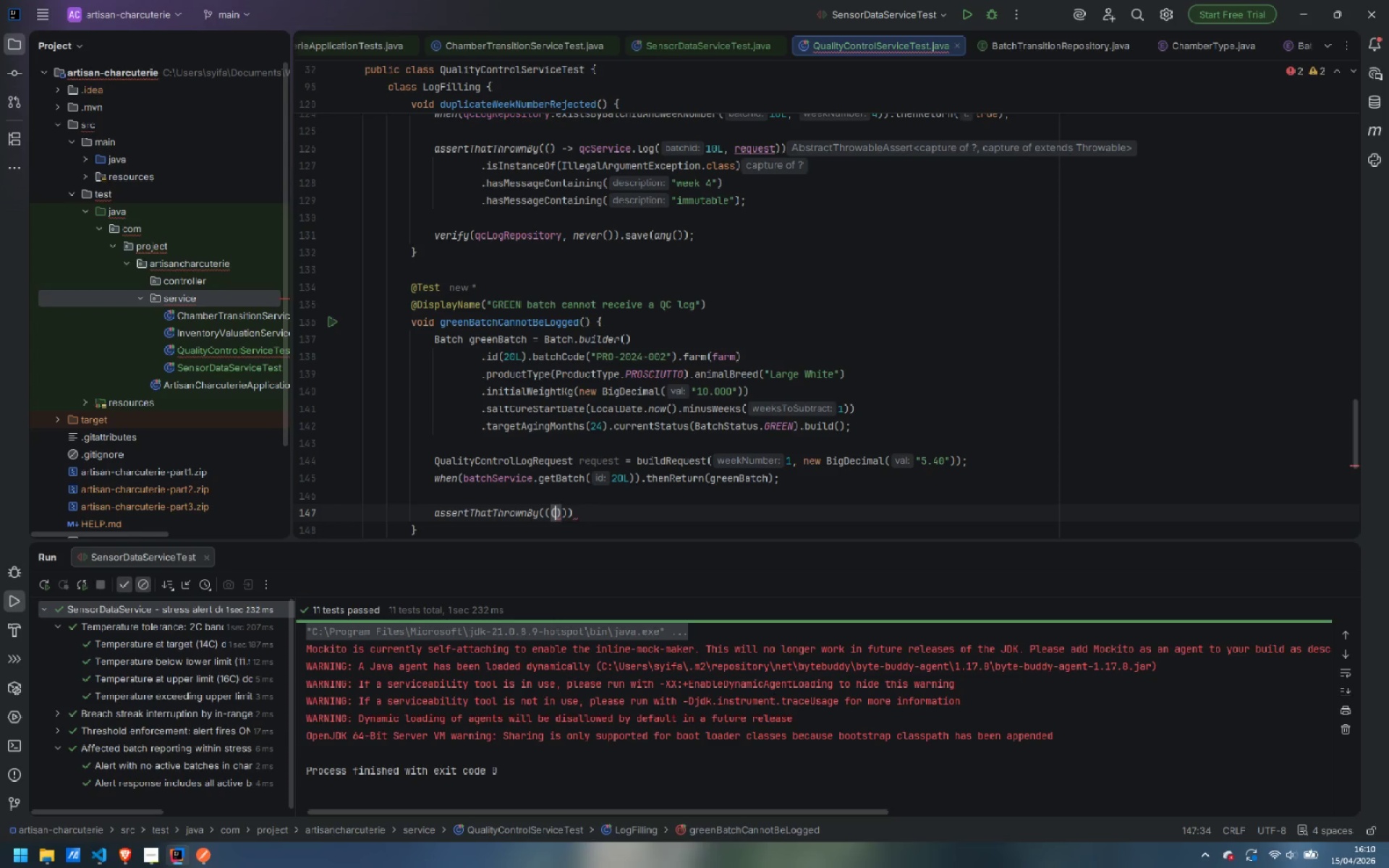 
key(Control+Z)
 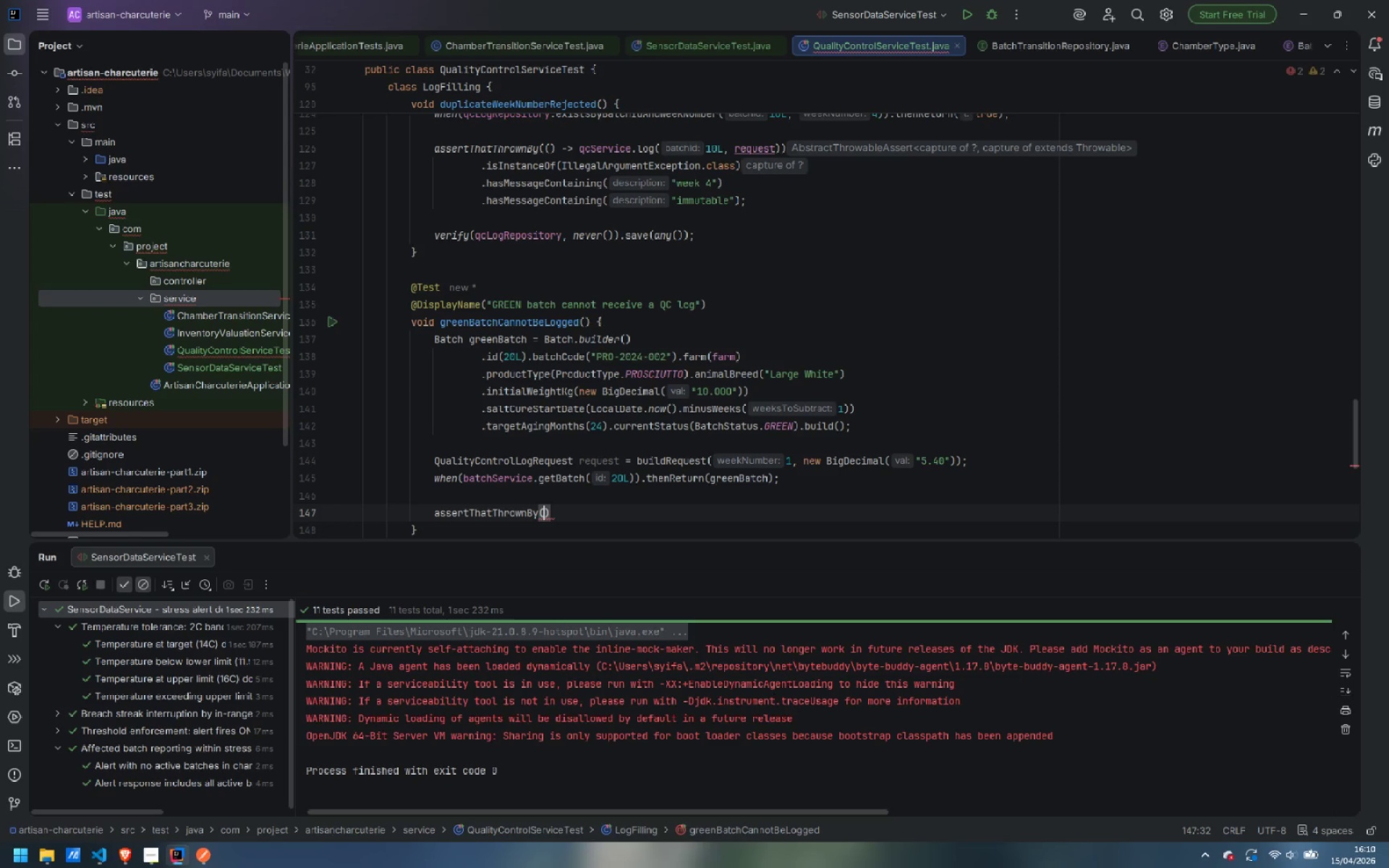 
key(Shift+9)
 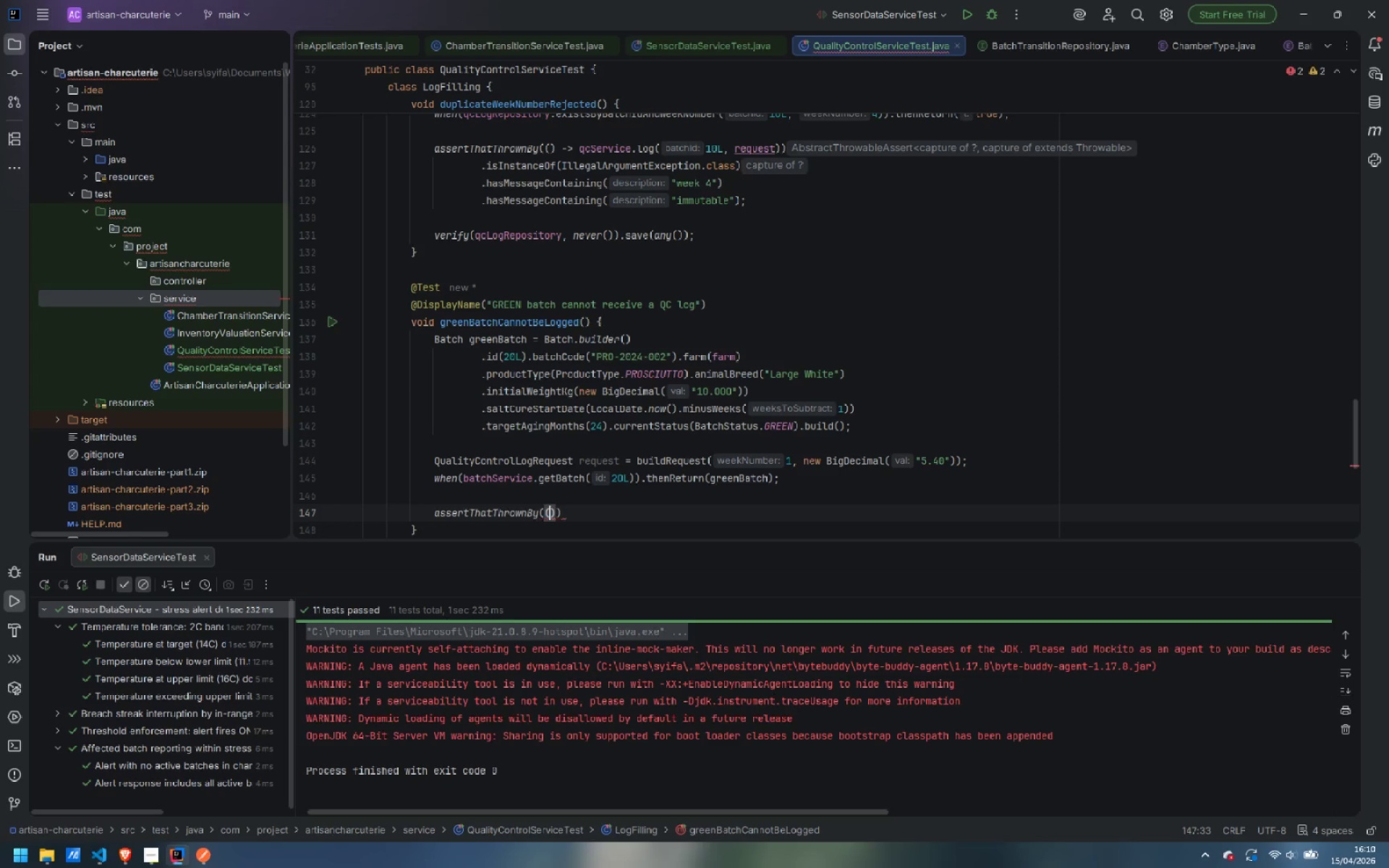 
key(ArrowRight)
 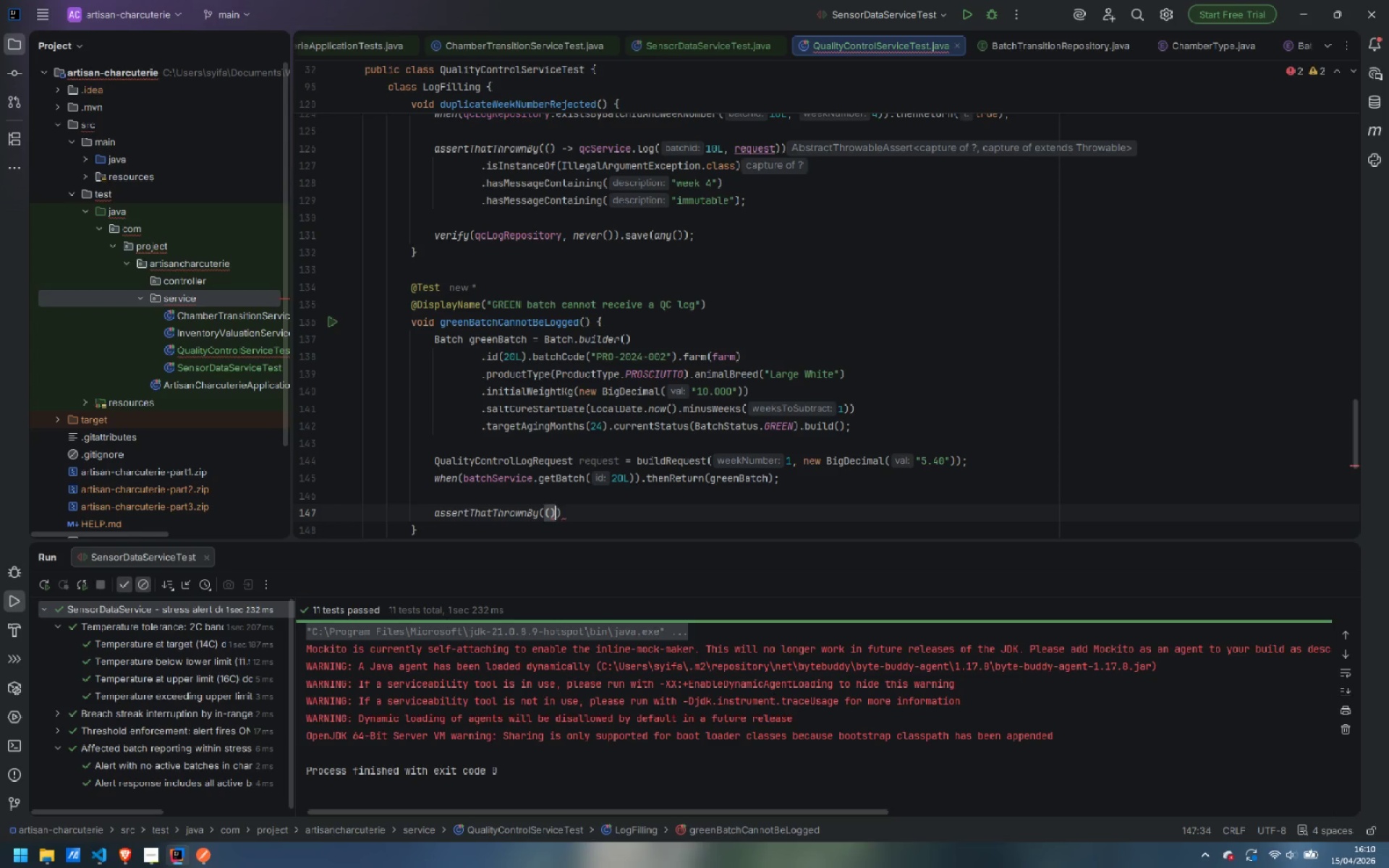 
type( -> qcSer)
 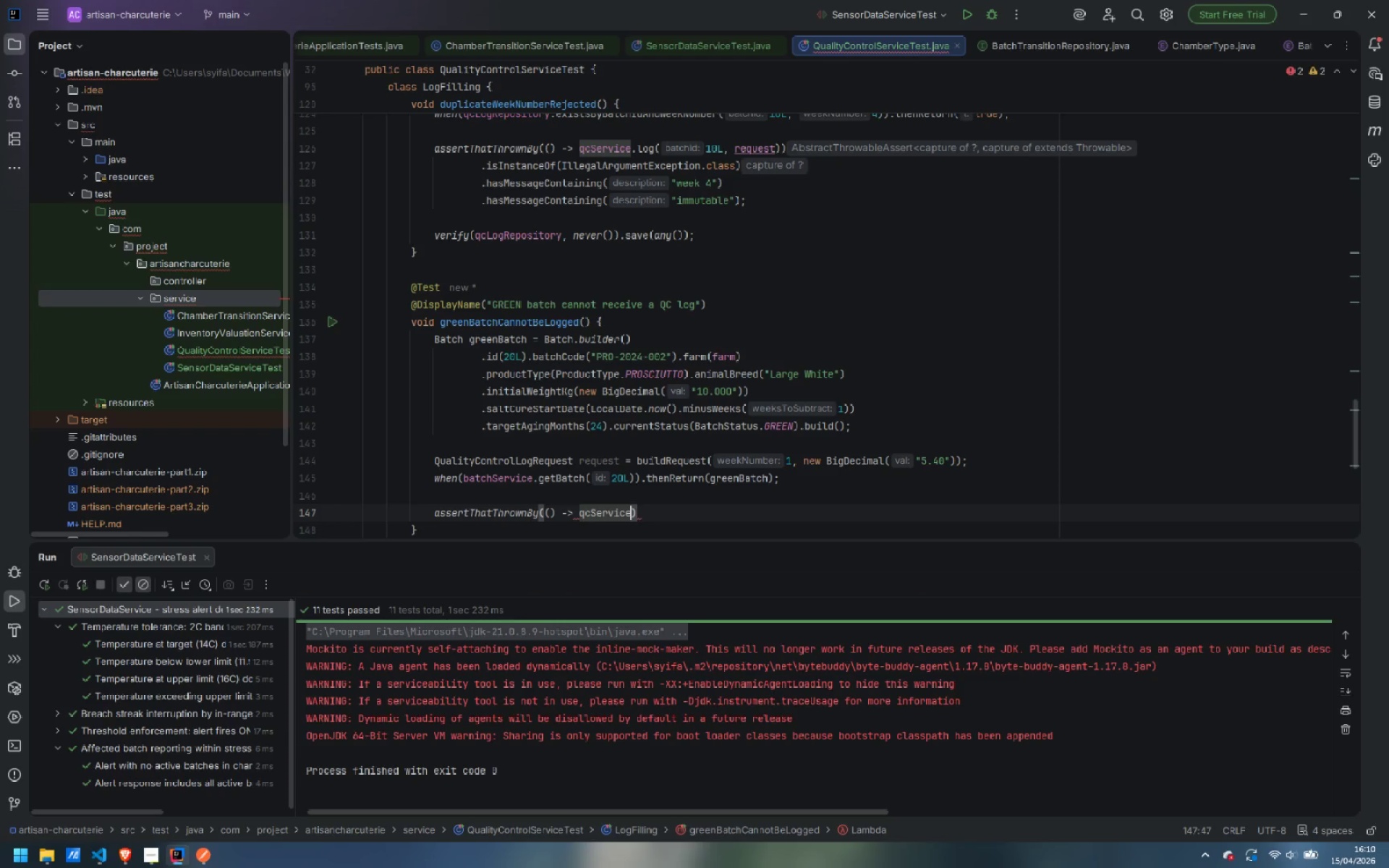 
 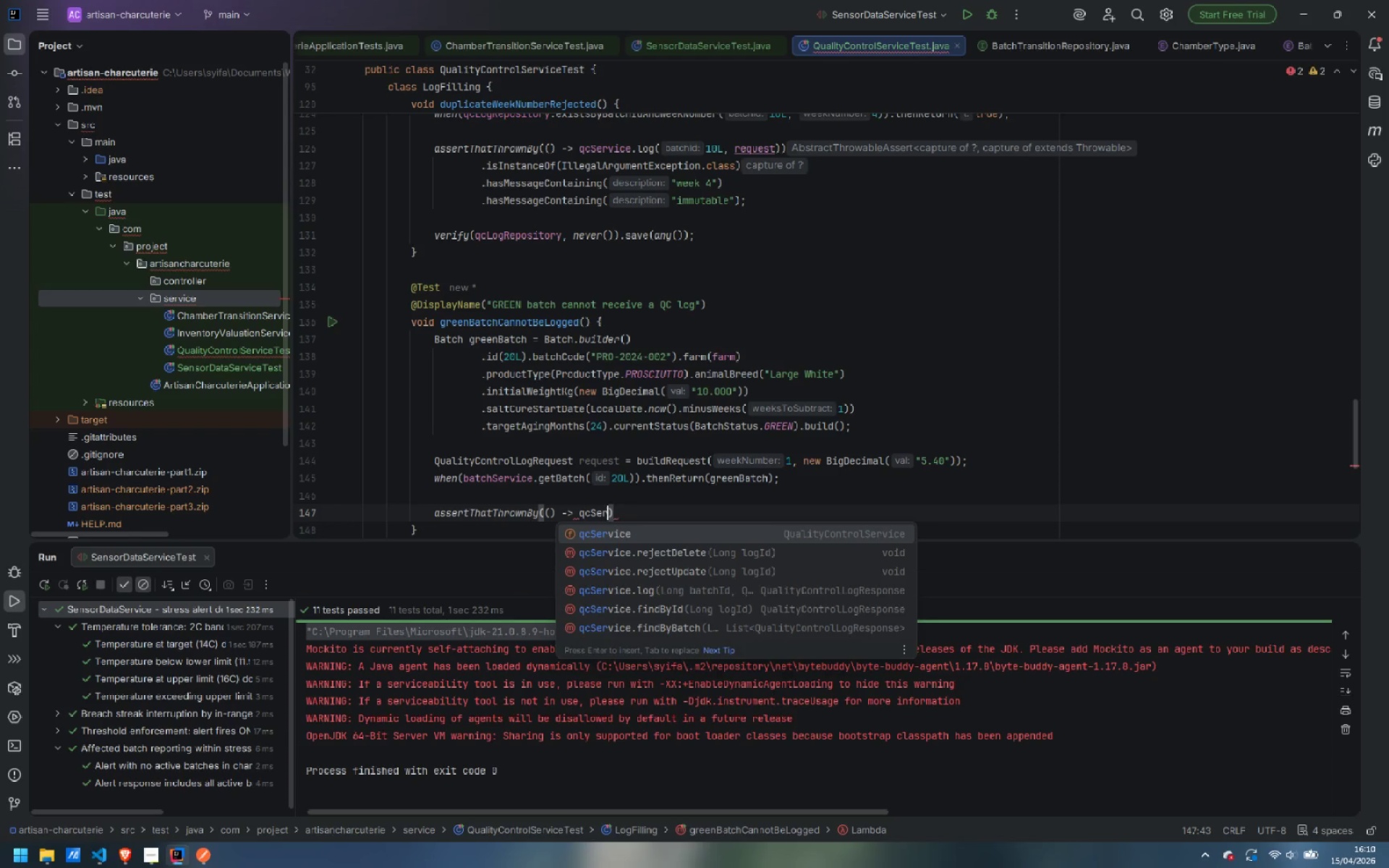 
key(Enter)
 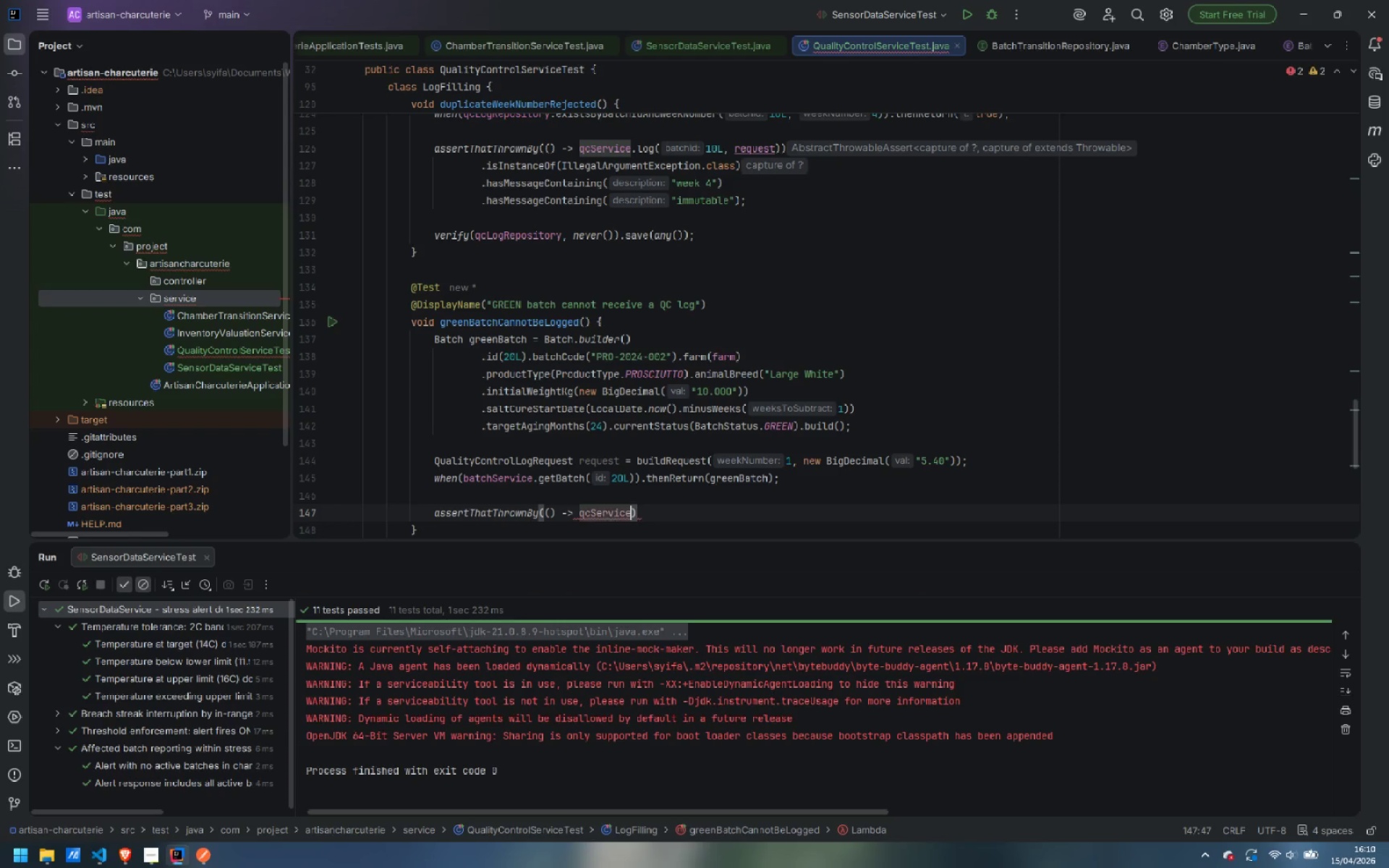 
type(.log)
 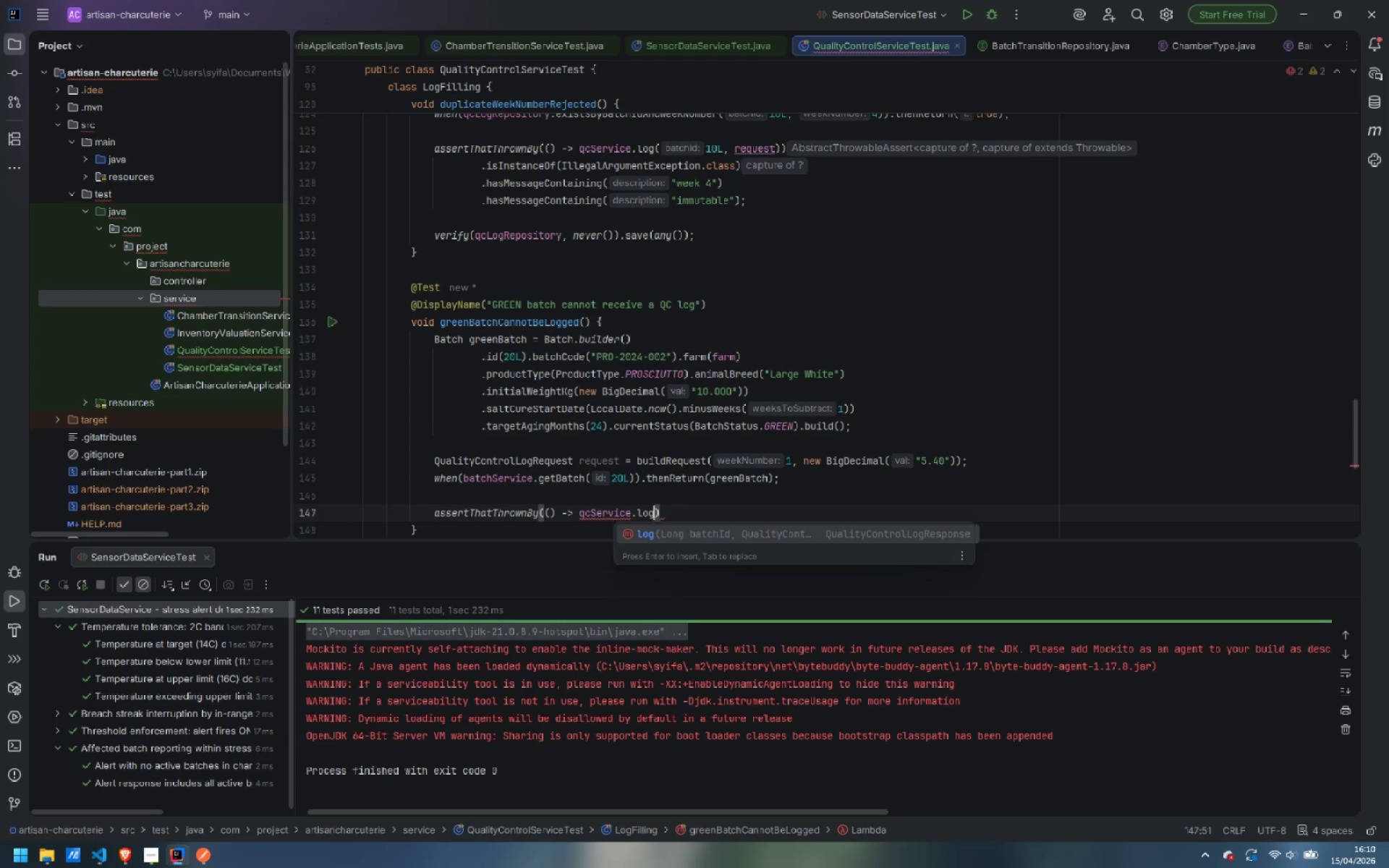 
key(Enter)
 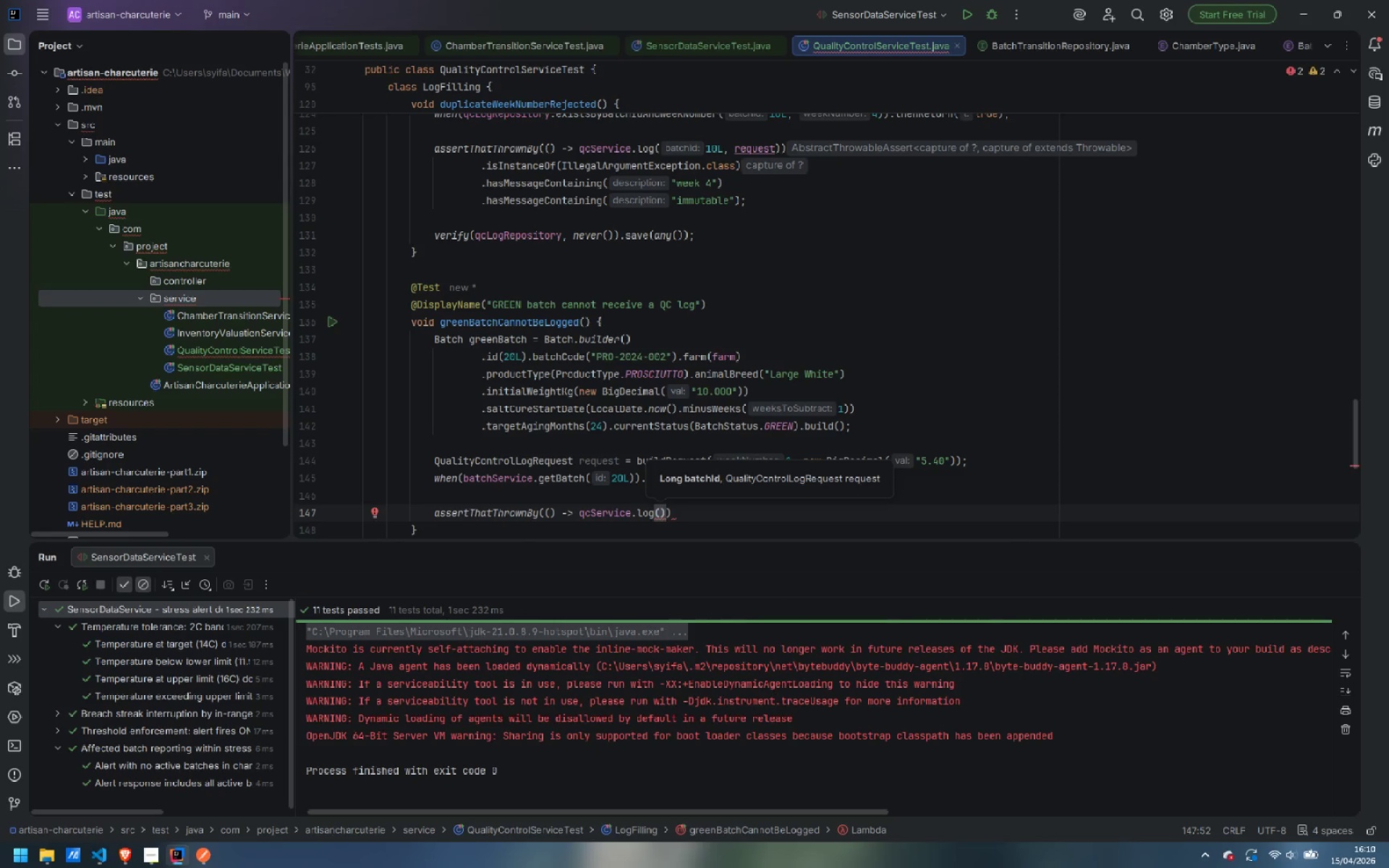 
type(20L, req)
 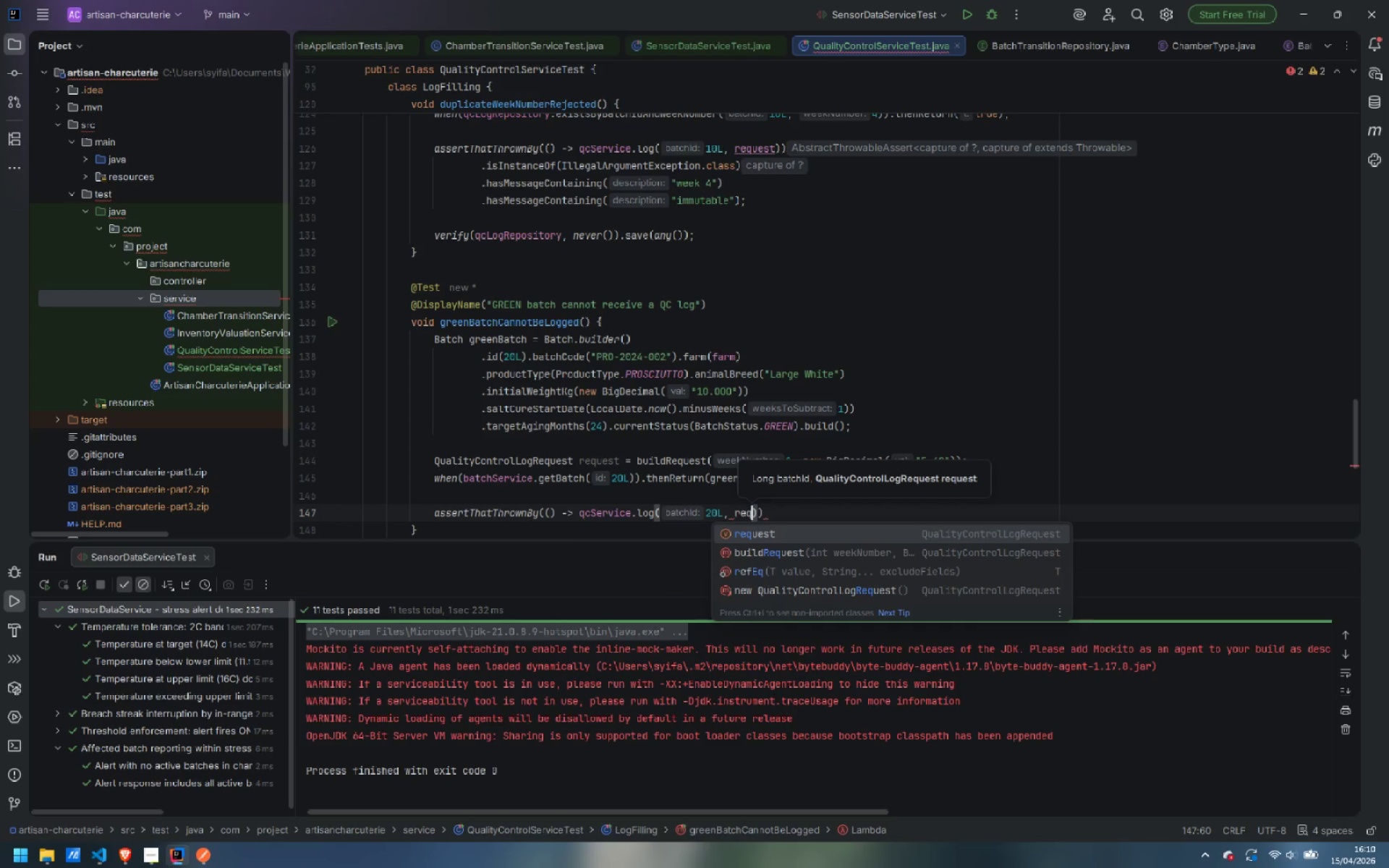 
key(Enter)
 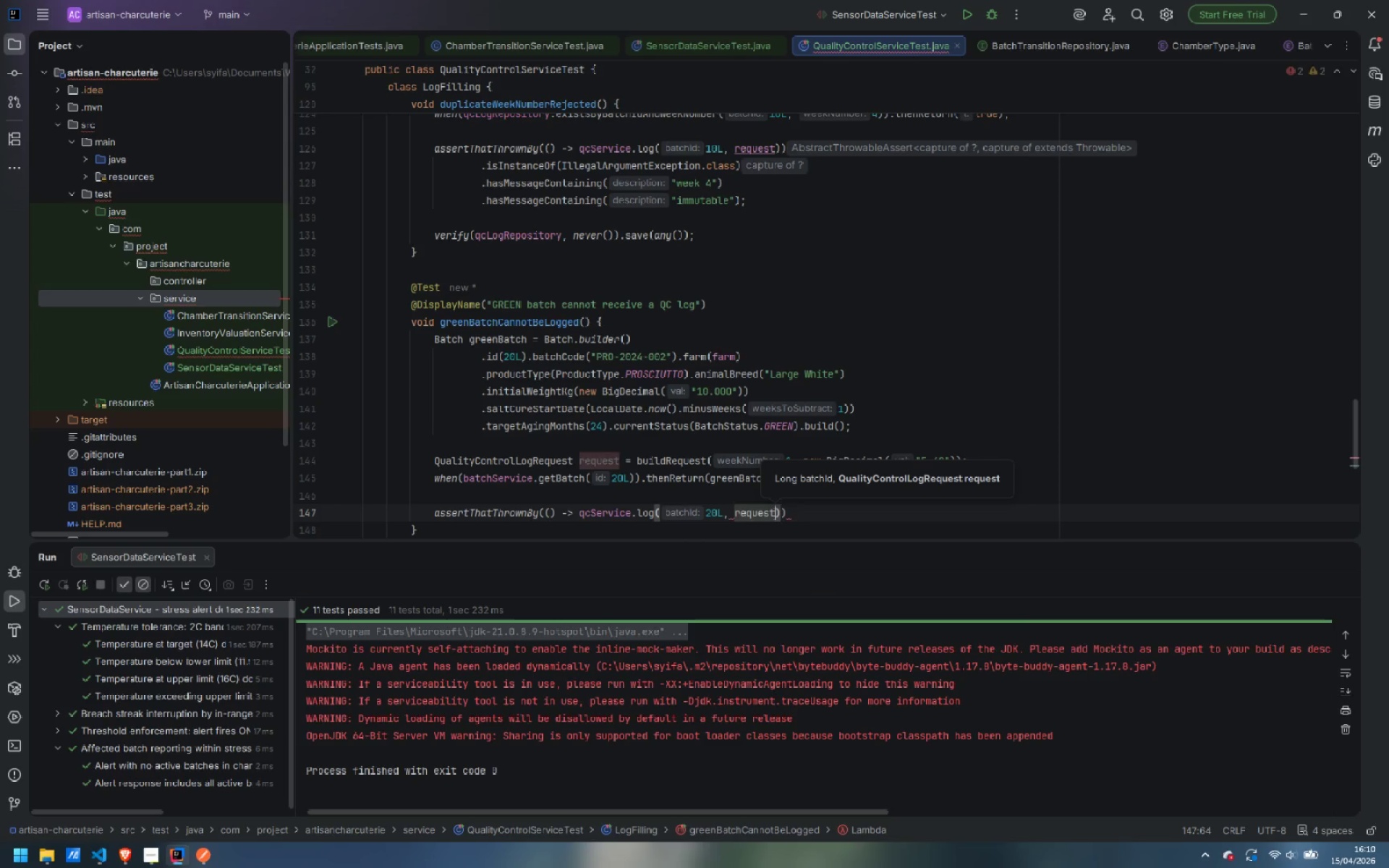 
key(ArrowRight)
 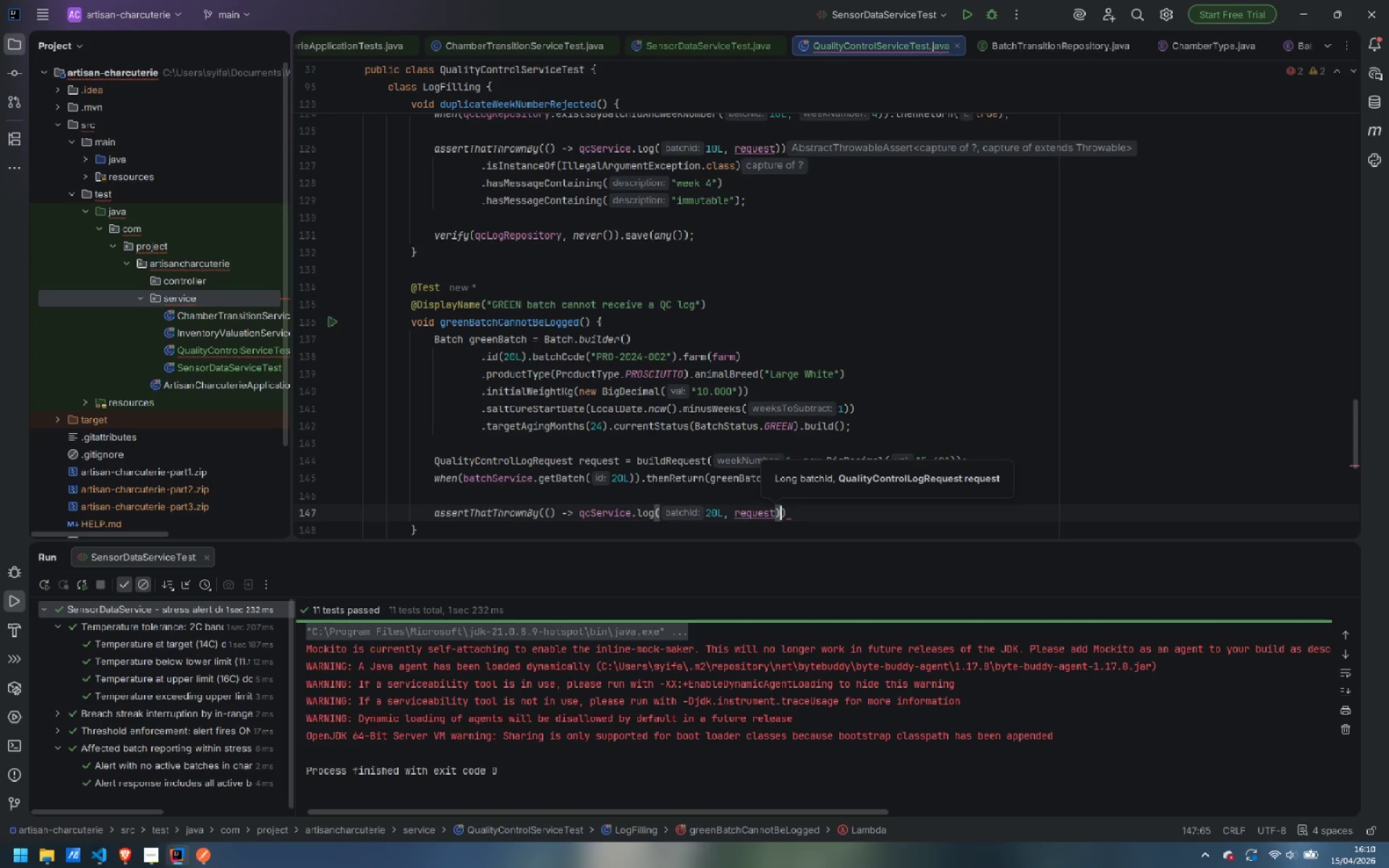 
key(ArrowRight)
 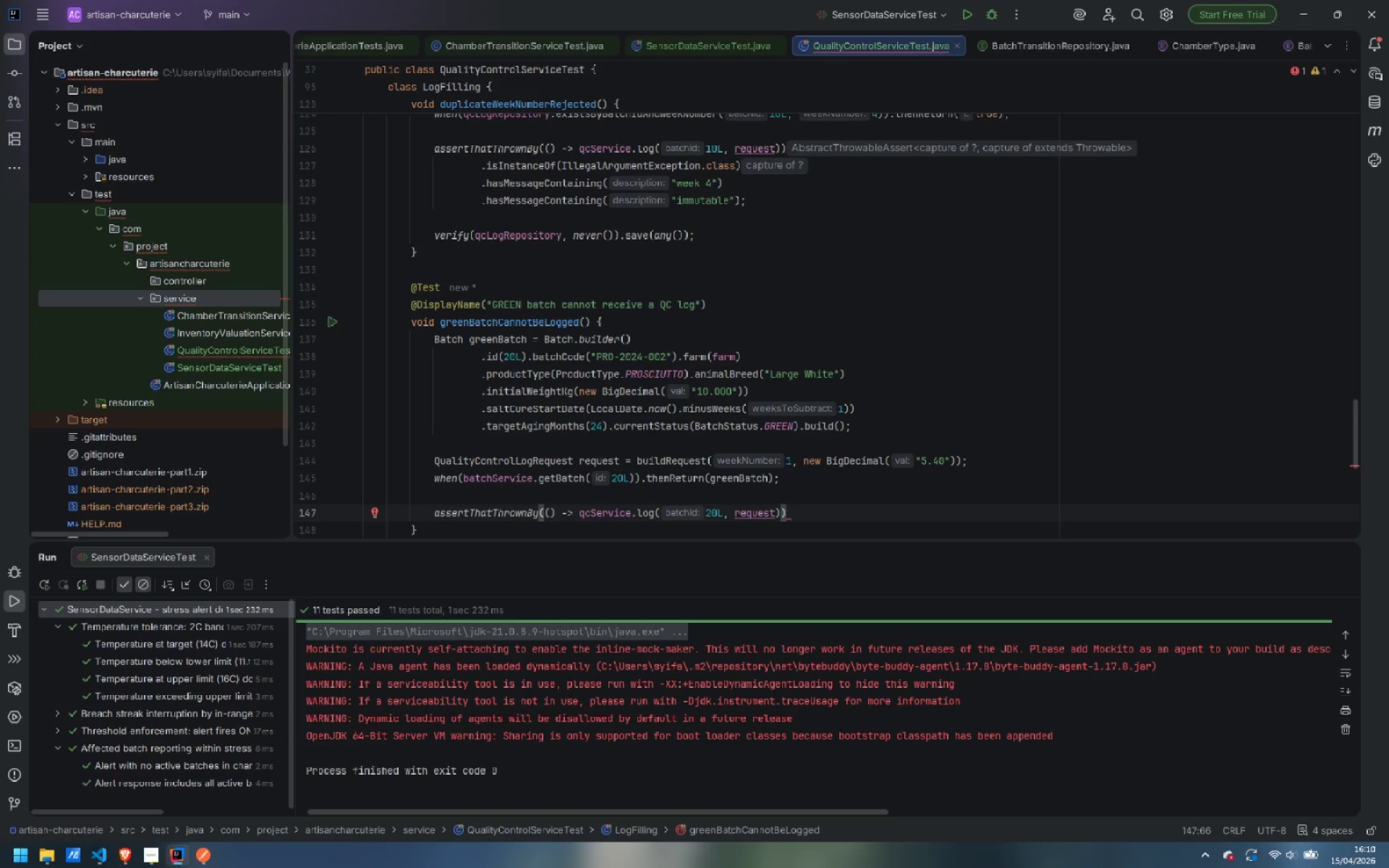 
key(Enter)
 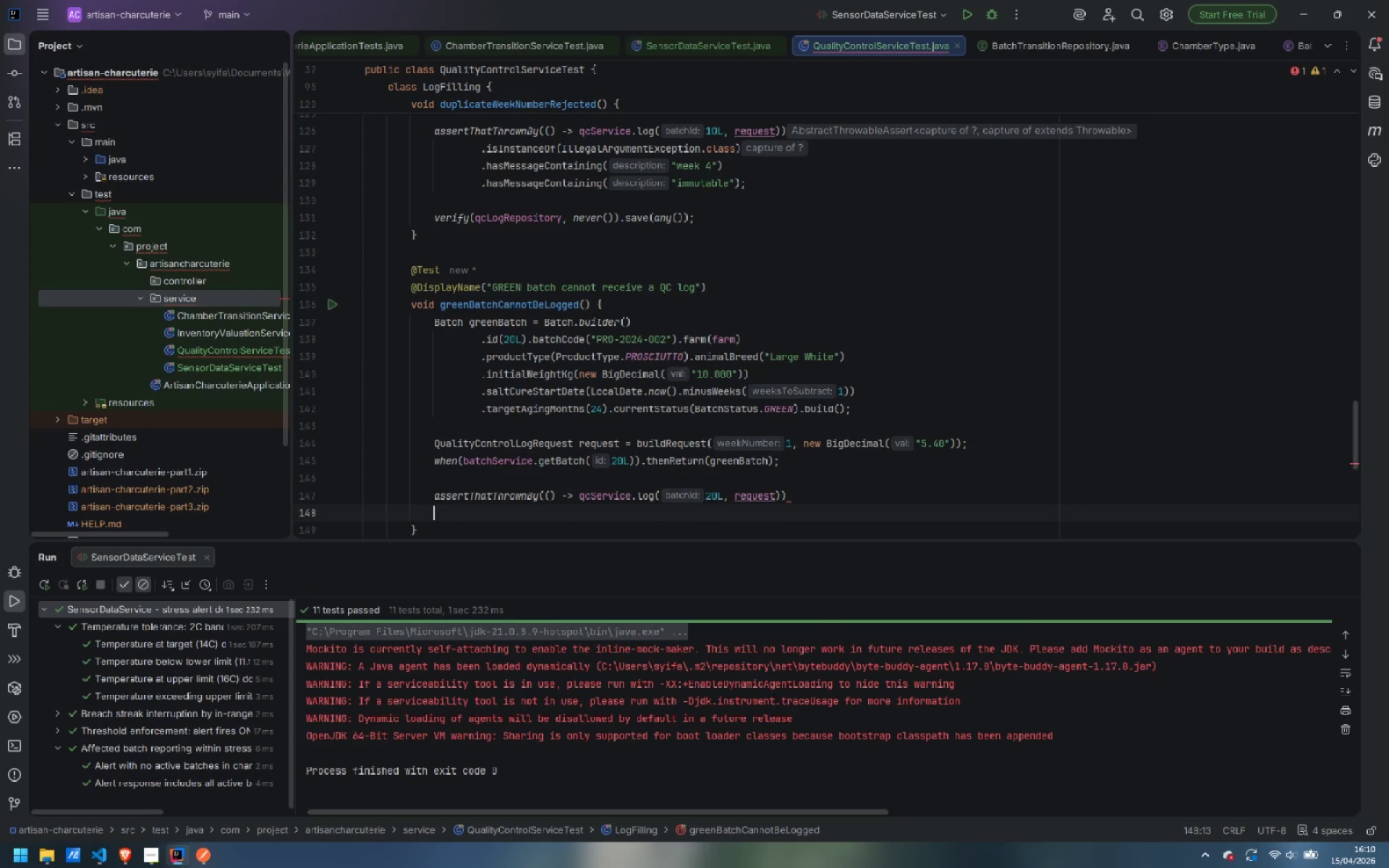 
type(.isIns)
 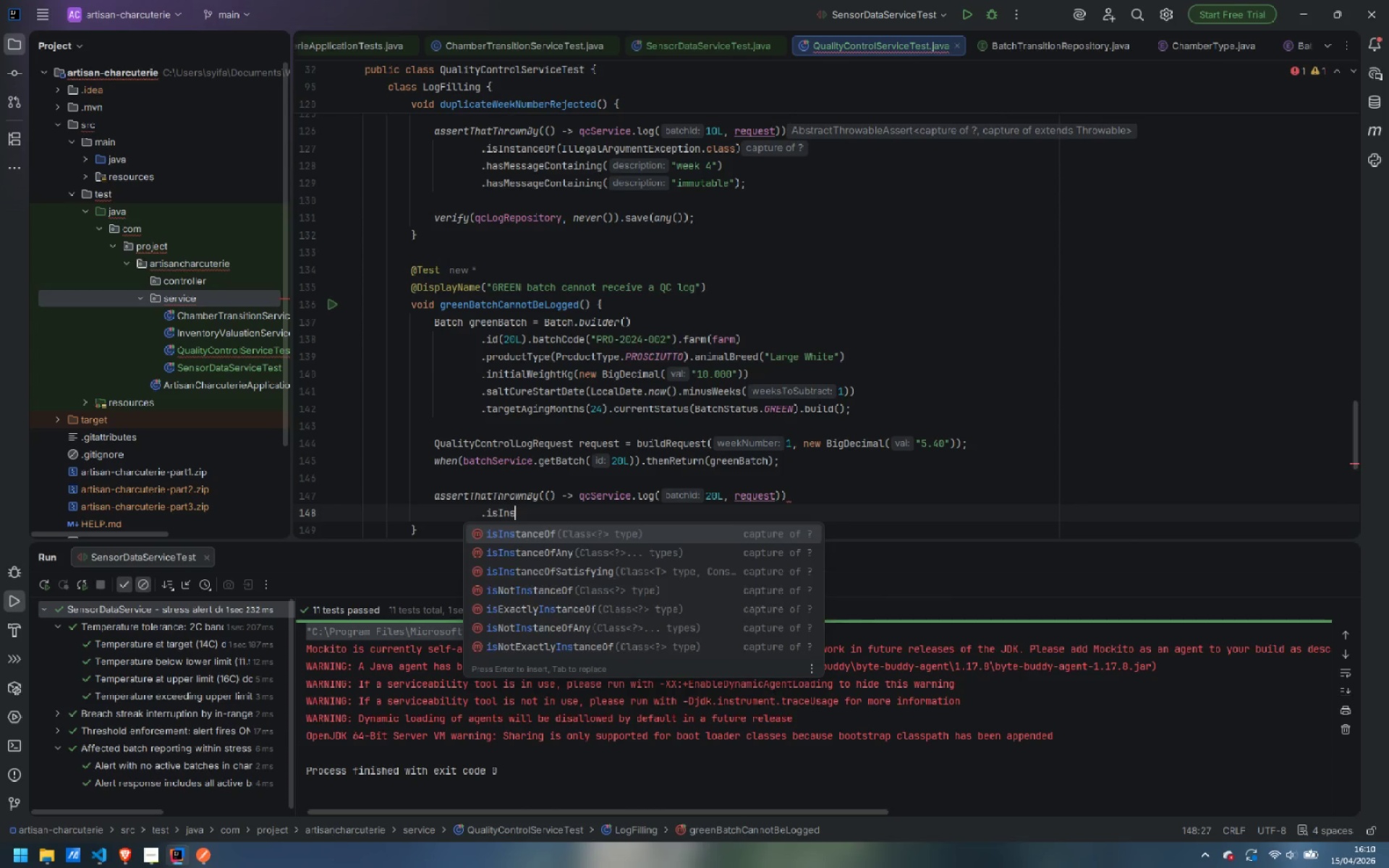 
key(Enter)
 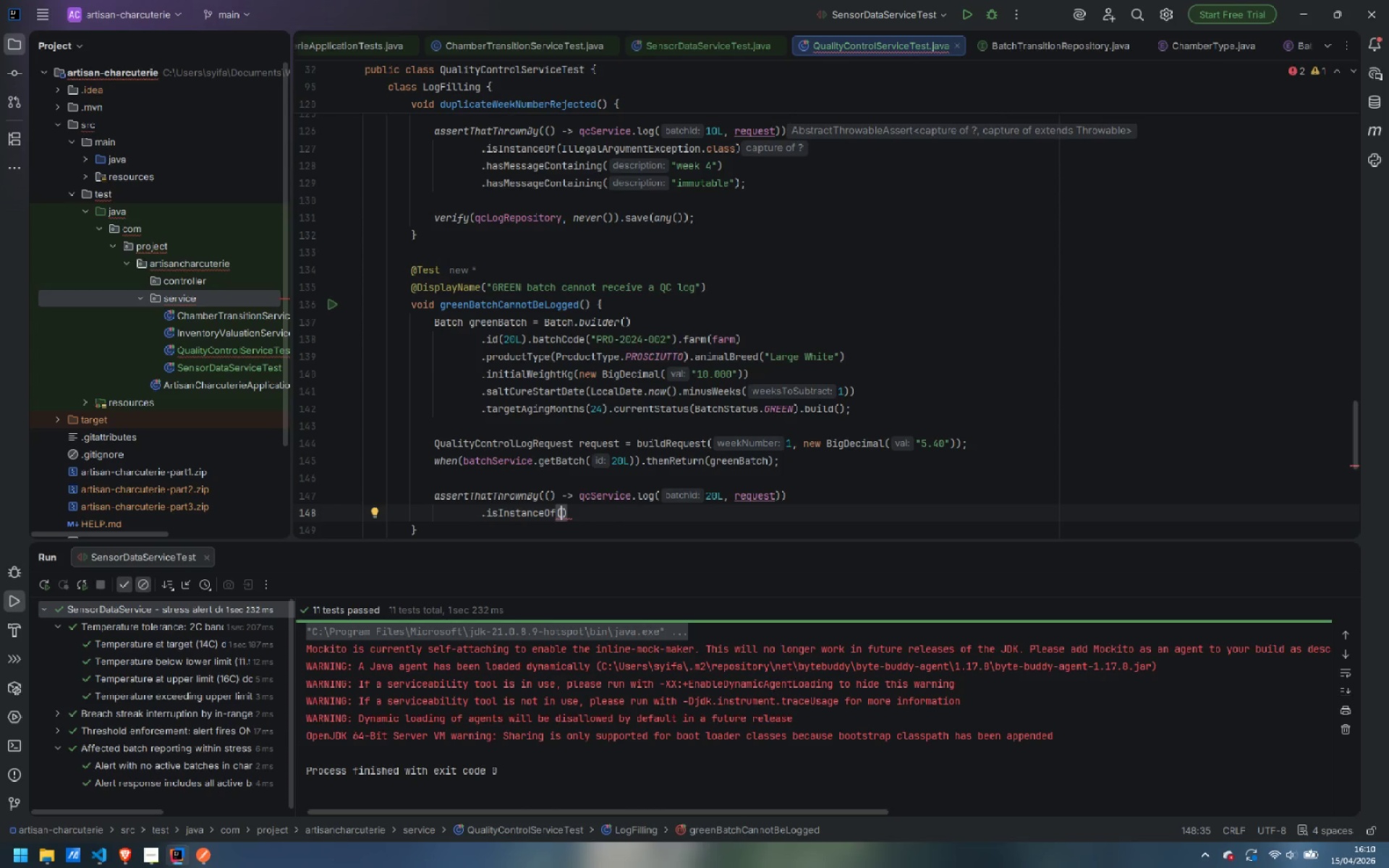 
type(IllegalA)
 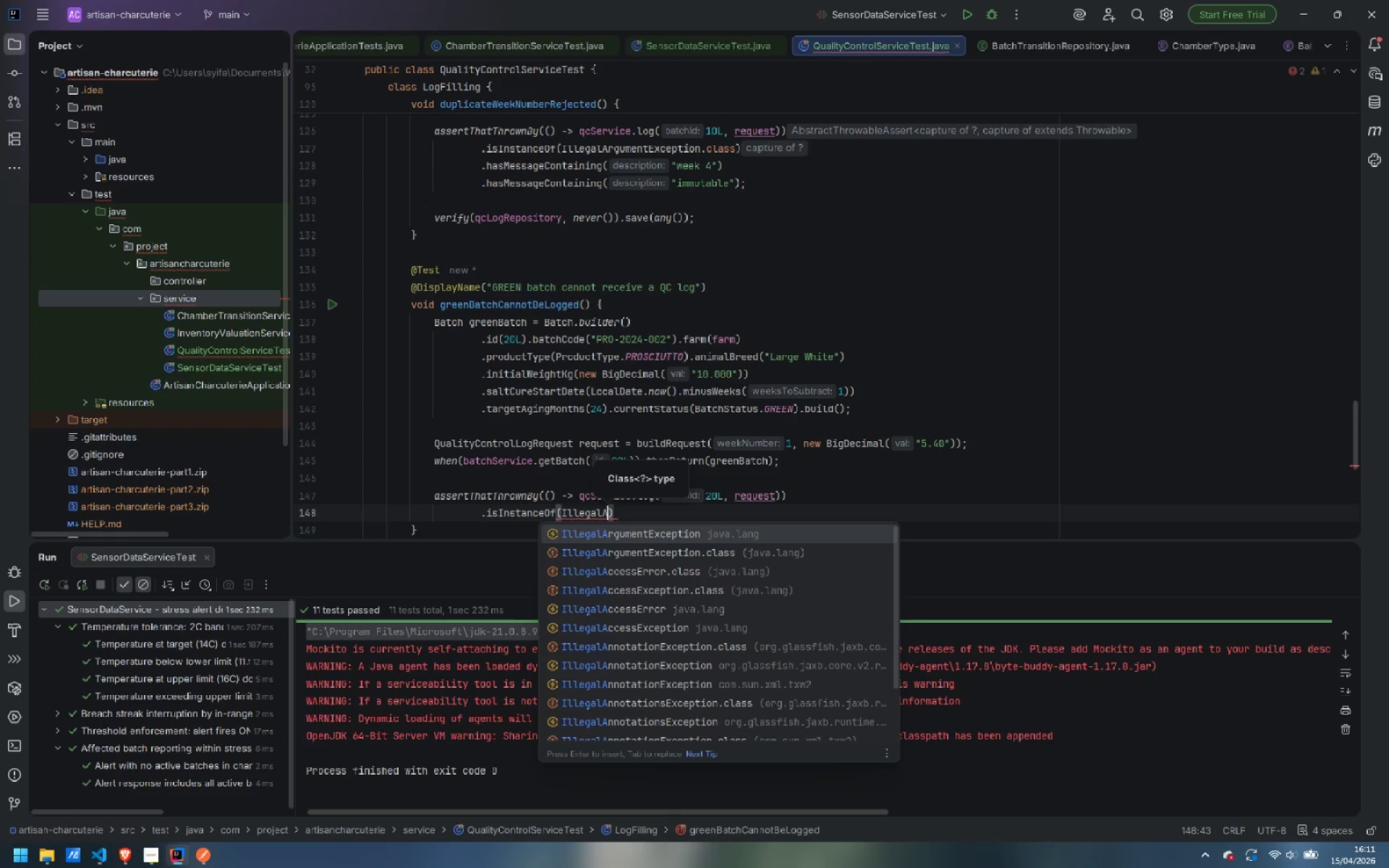 
key(ArrowDown)
 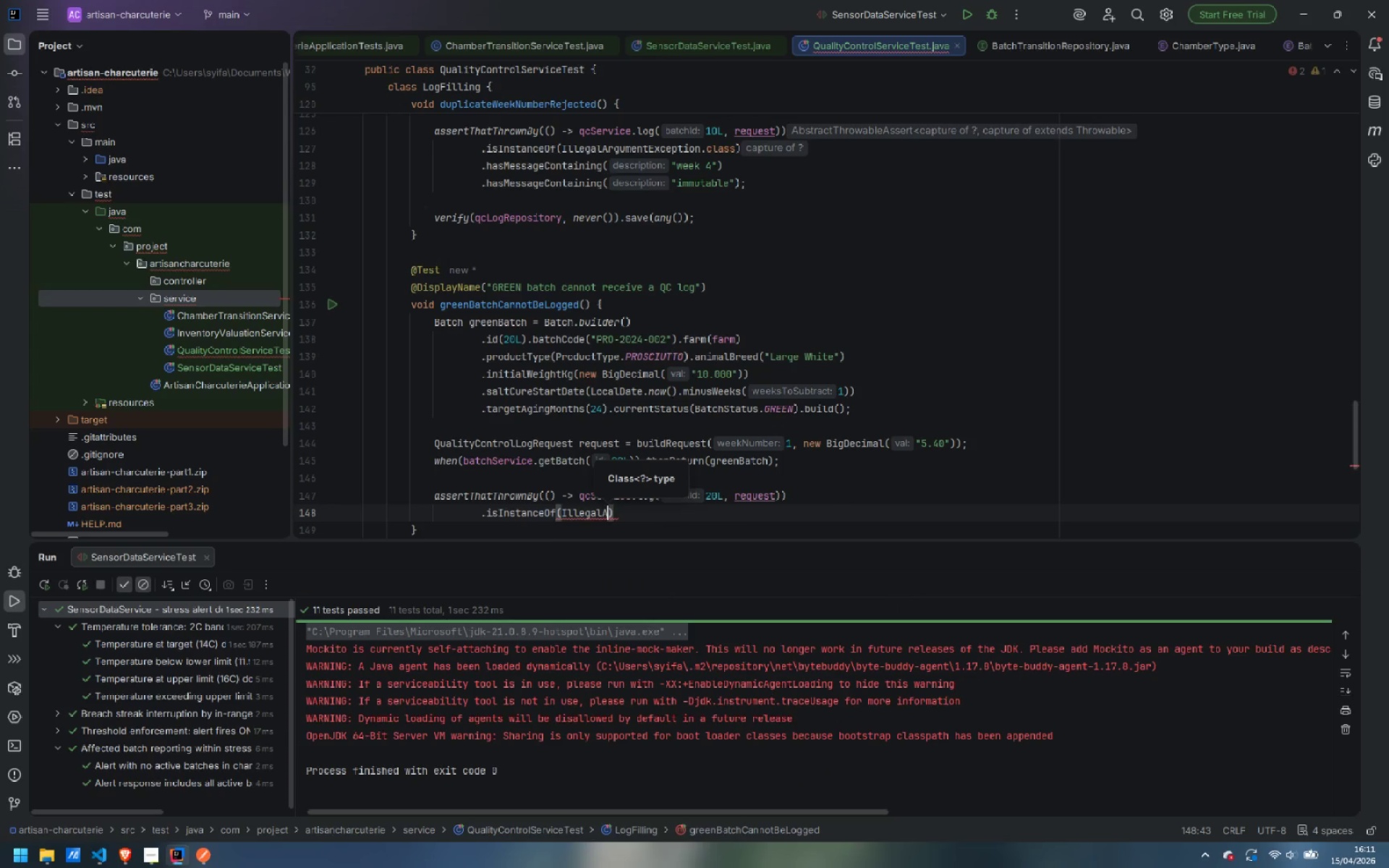 
key(Enter)
 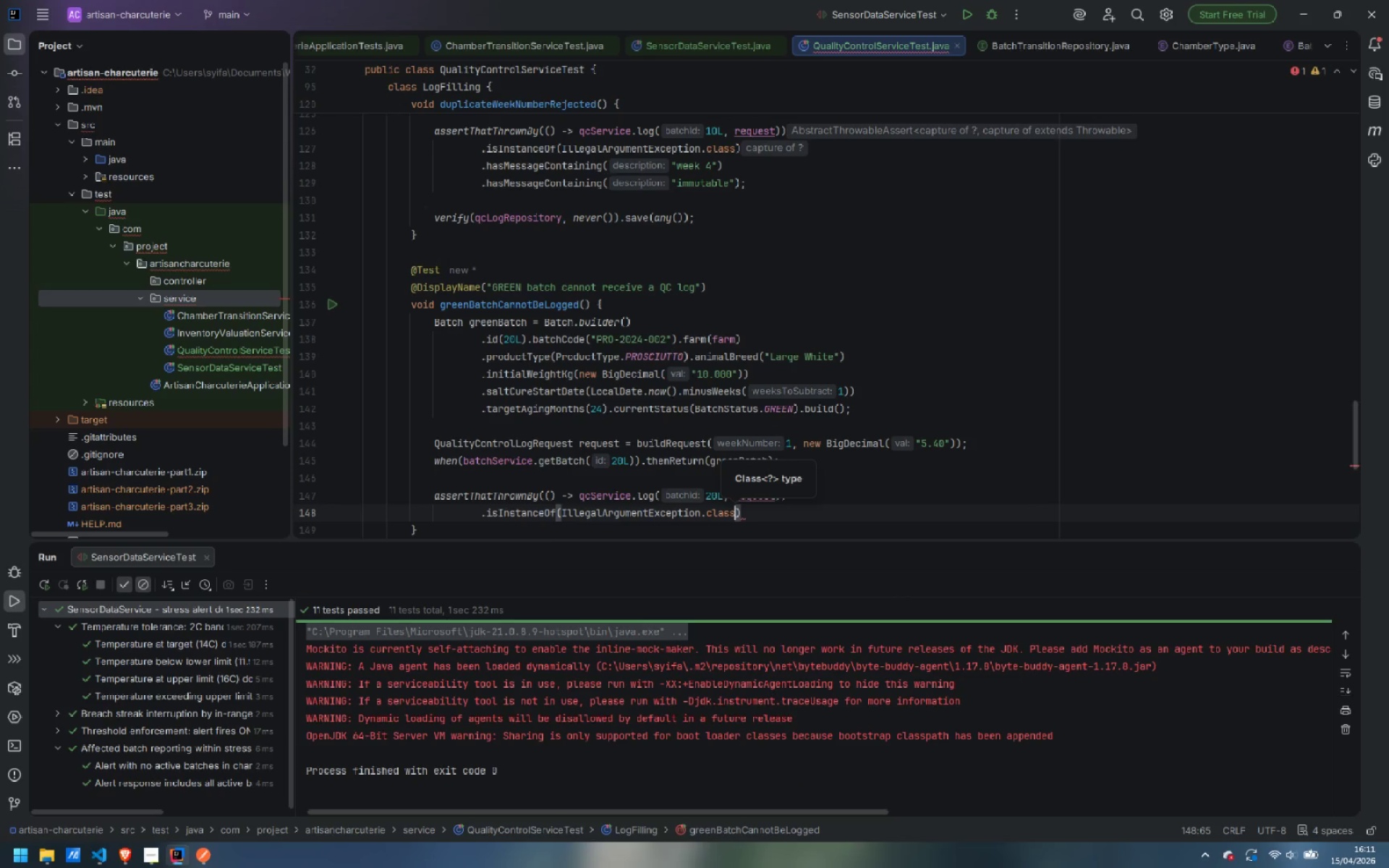 
key(ArrowRight)
 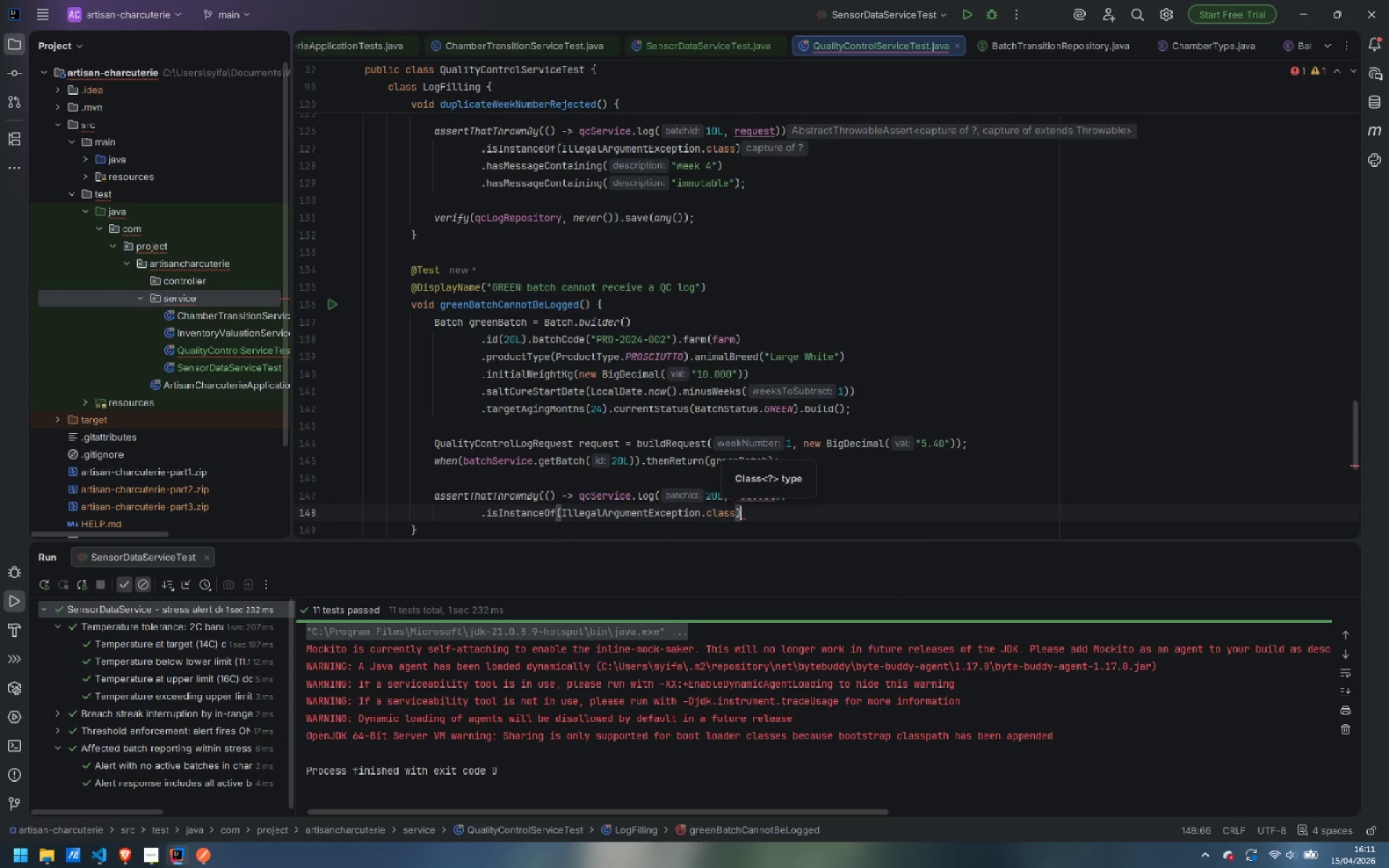 
key(Enter)
 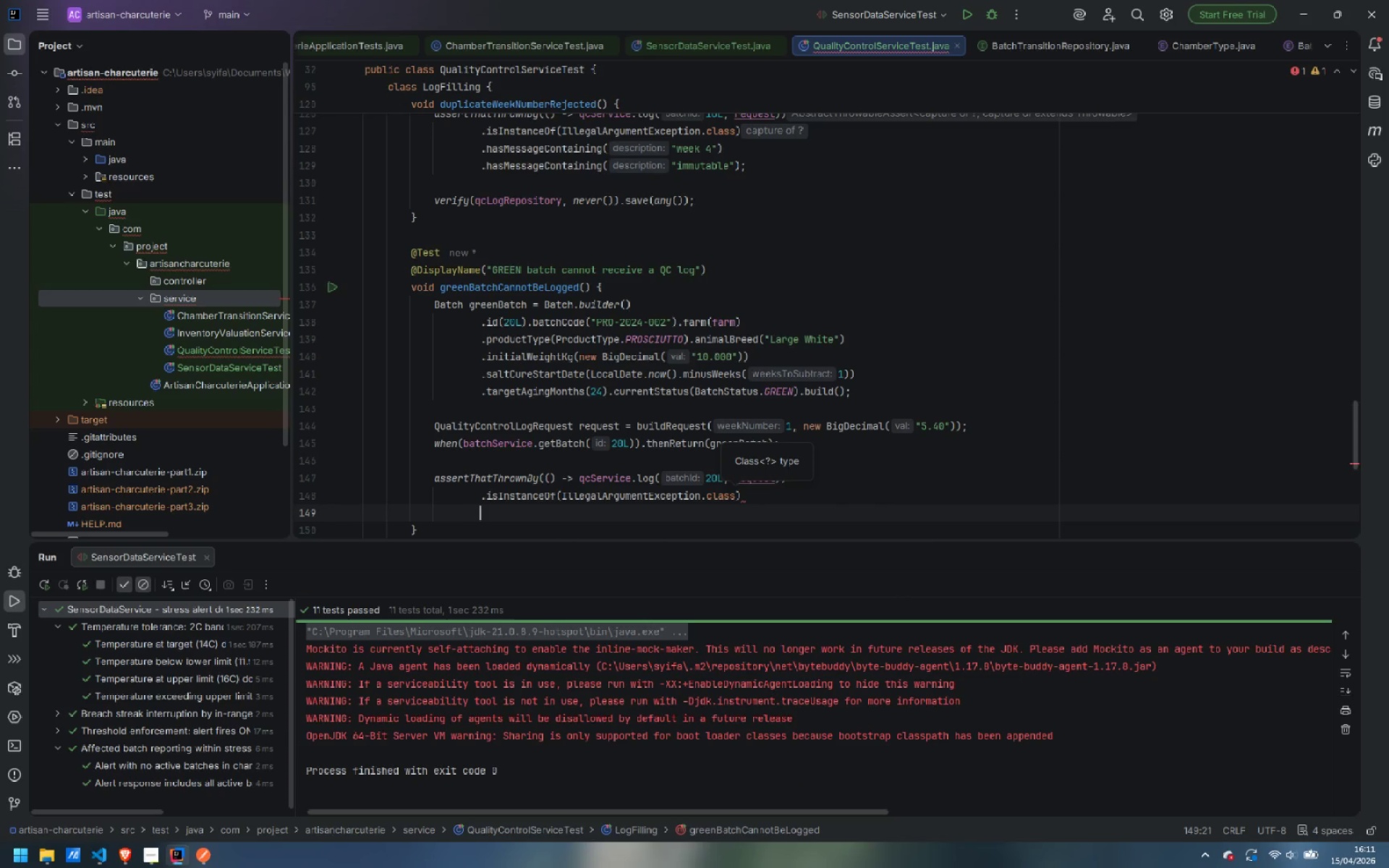 
type(.hasMes)
 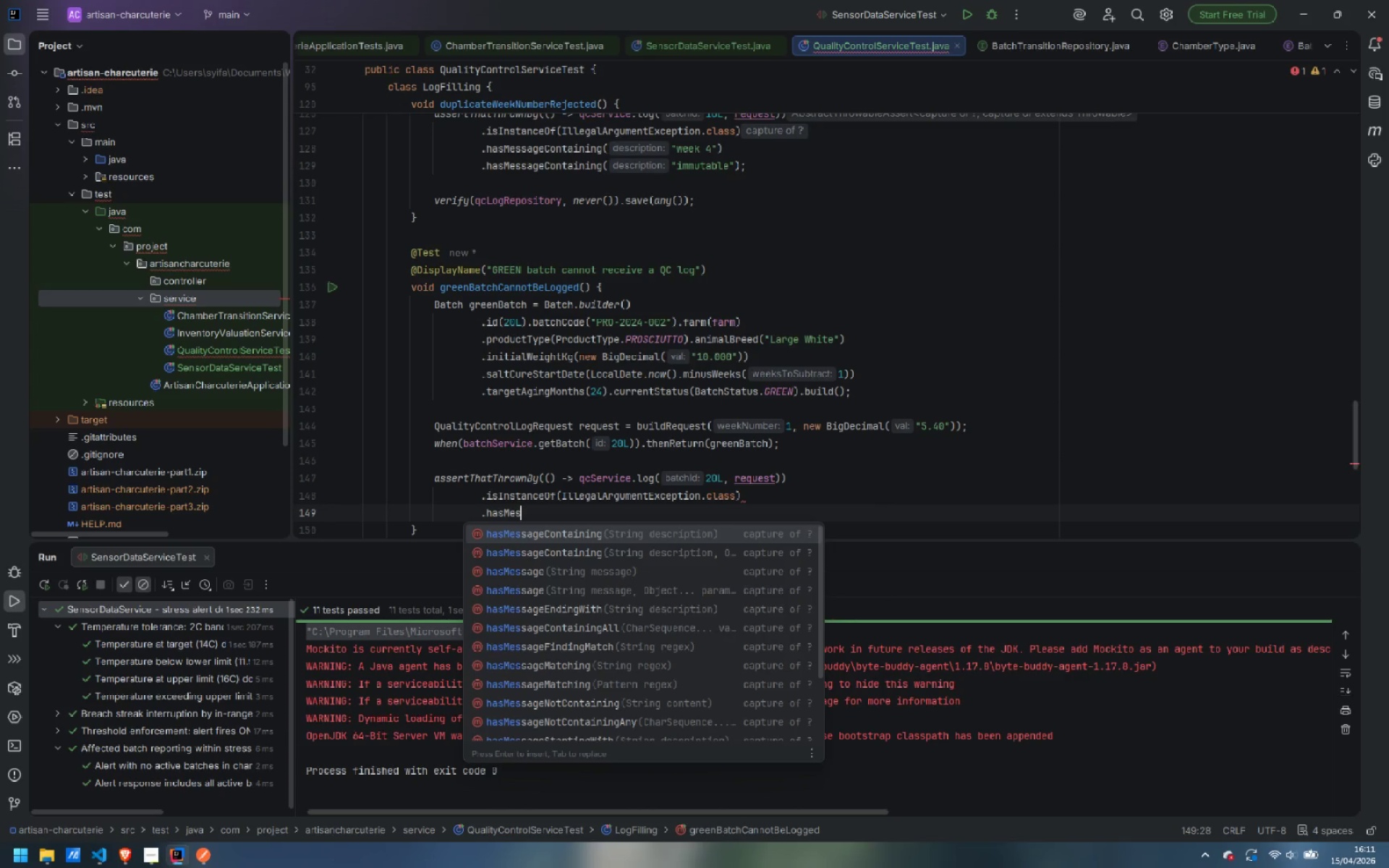 
key(Enter)
 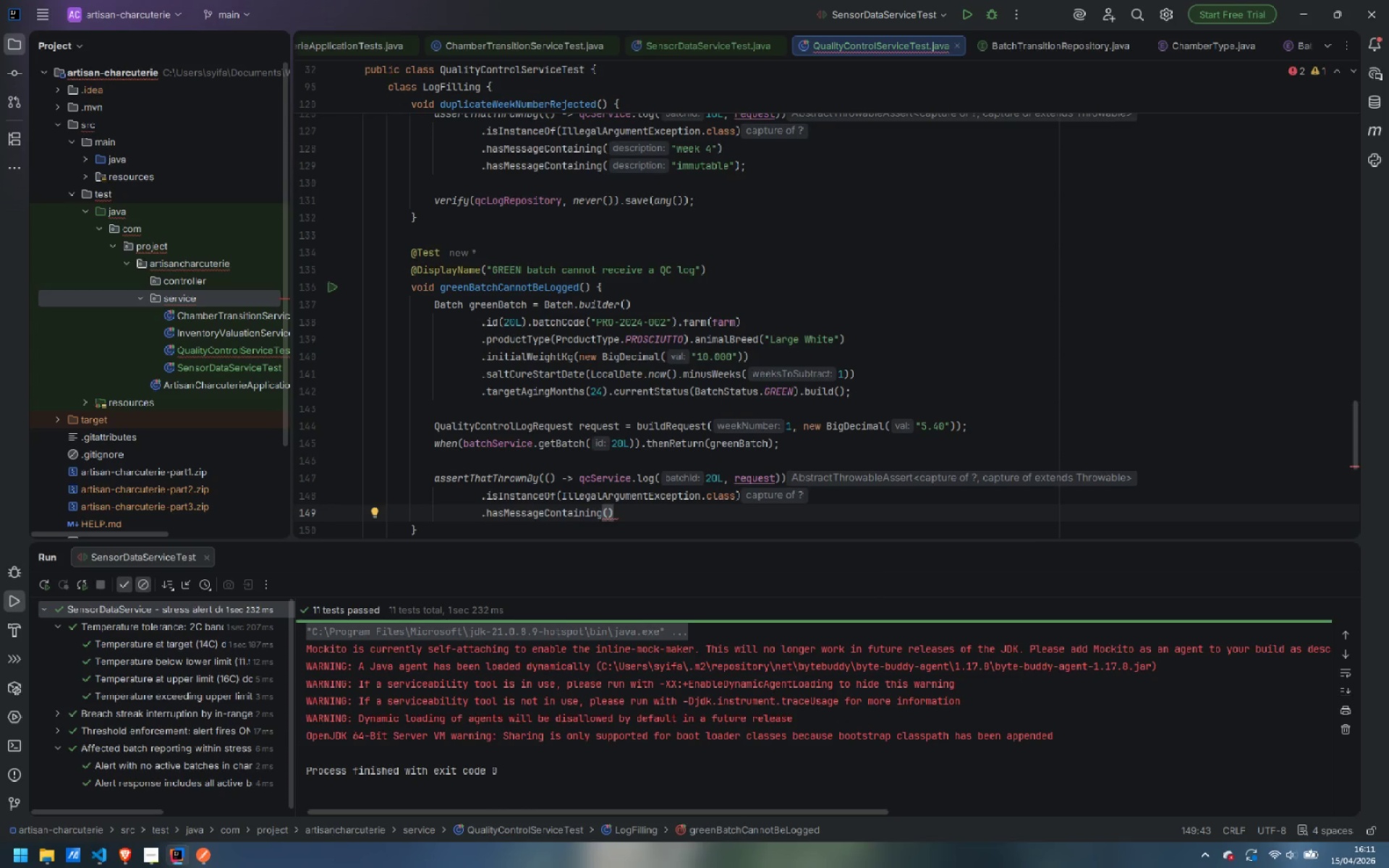 
type("GREEN)
 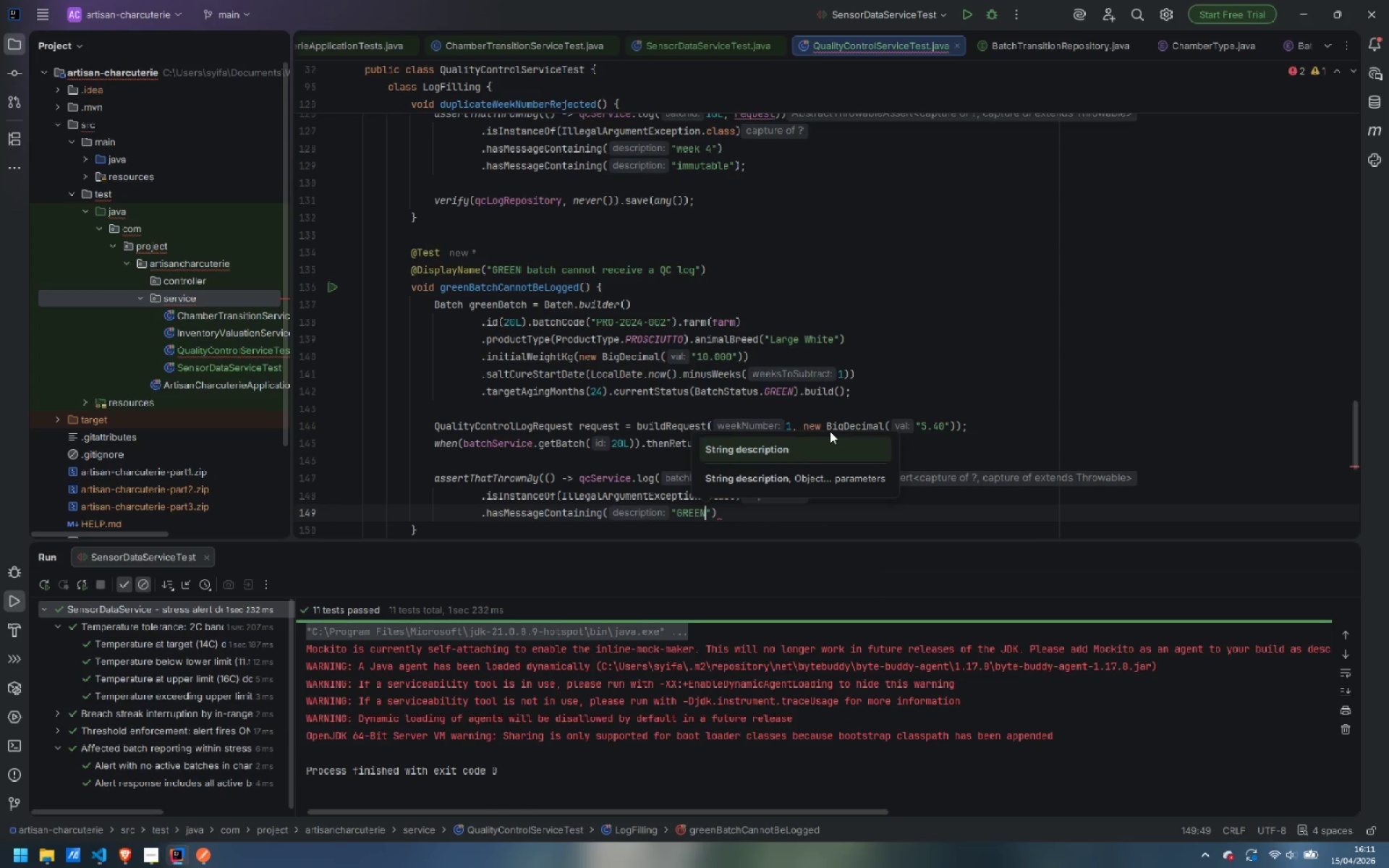 
key(ArrowRight)
 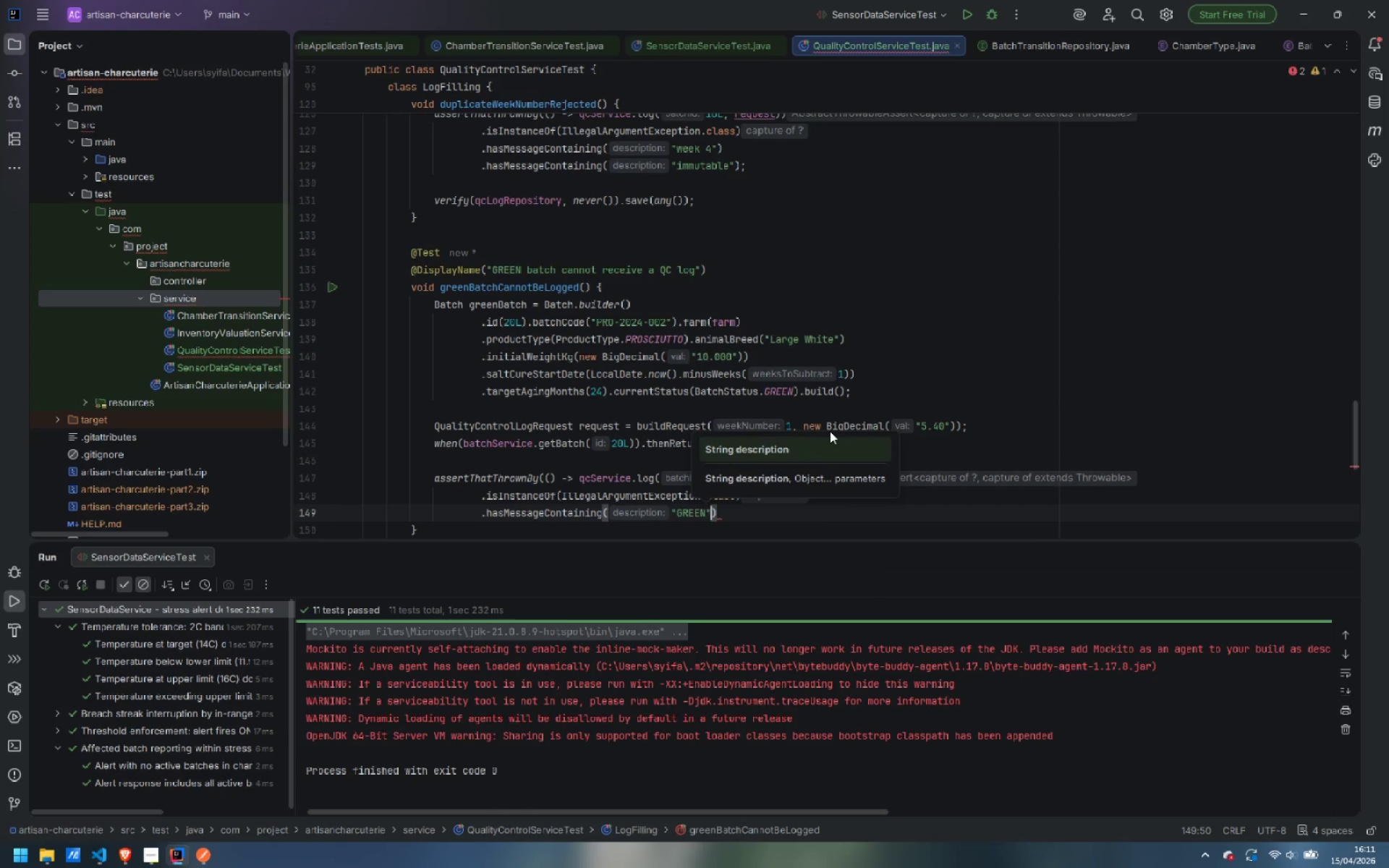 
key(ArrowRight)
 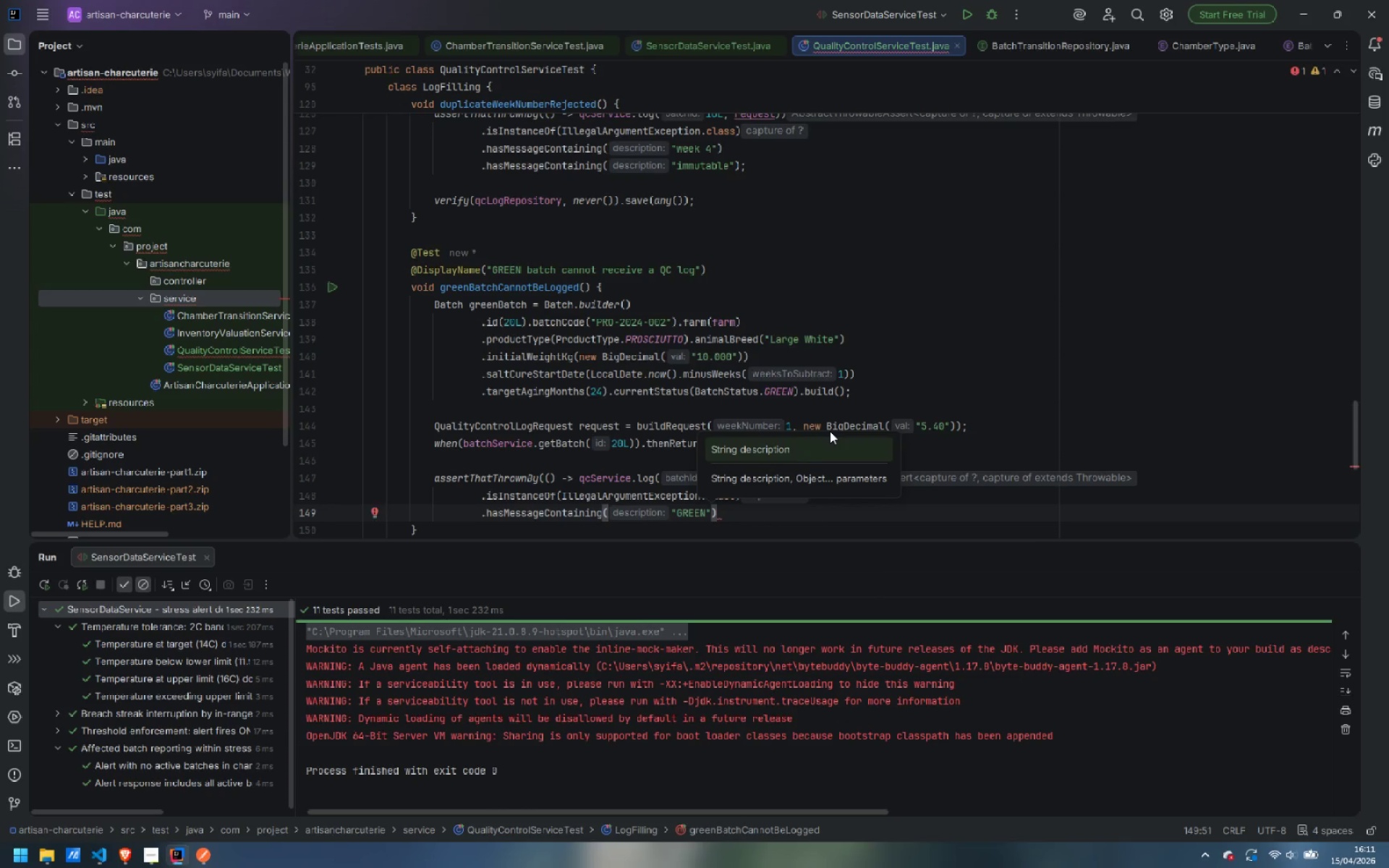 
key(Semicolon)
 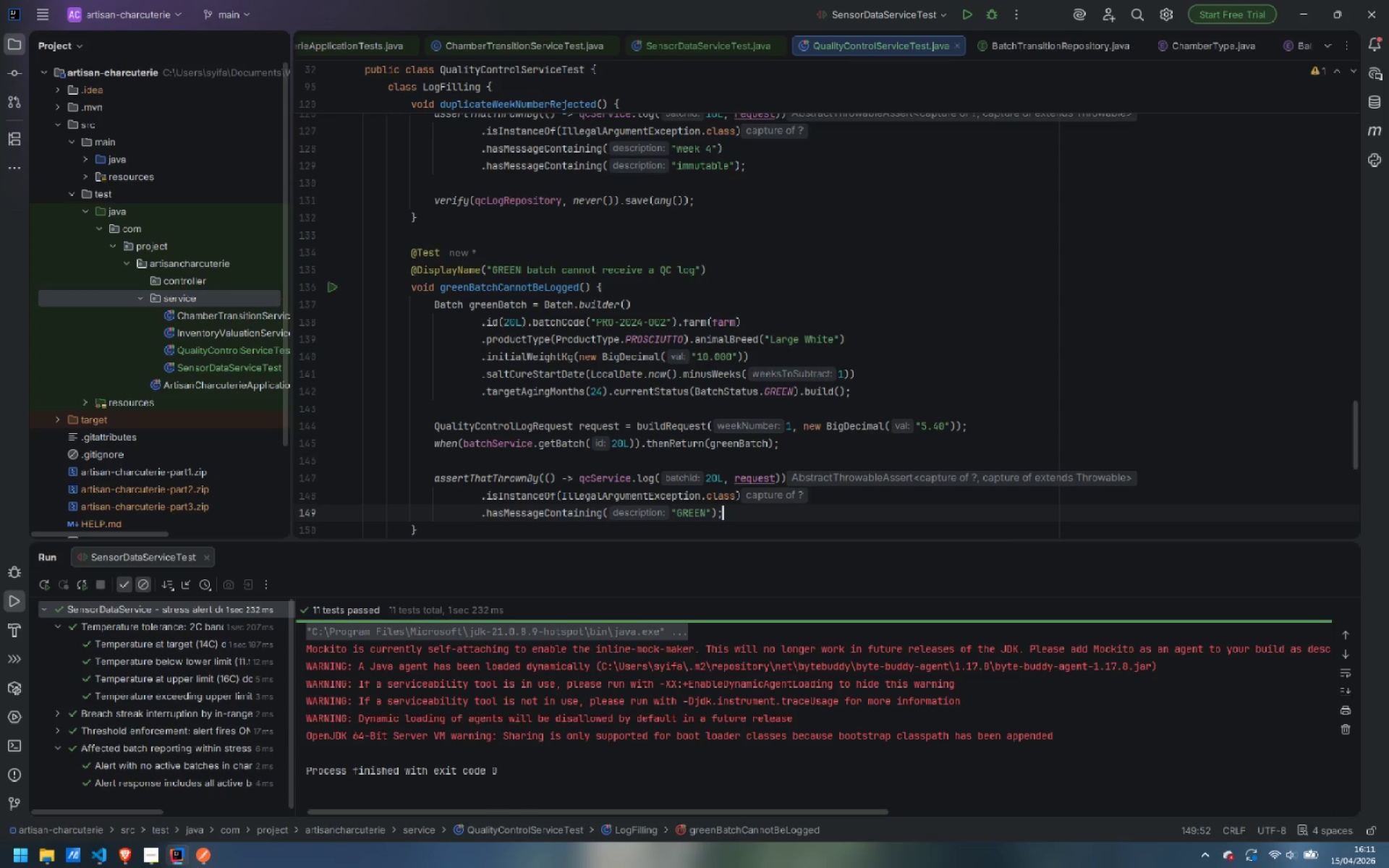 
key(Enter)
 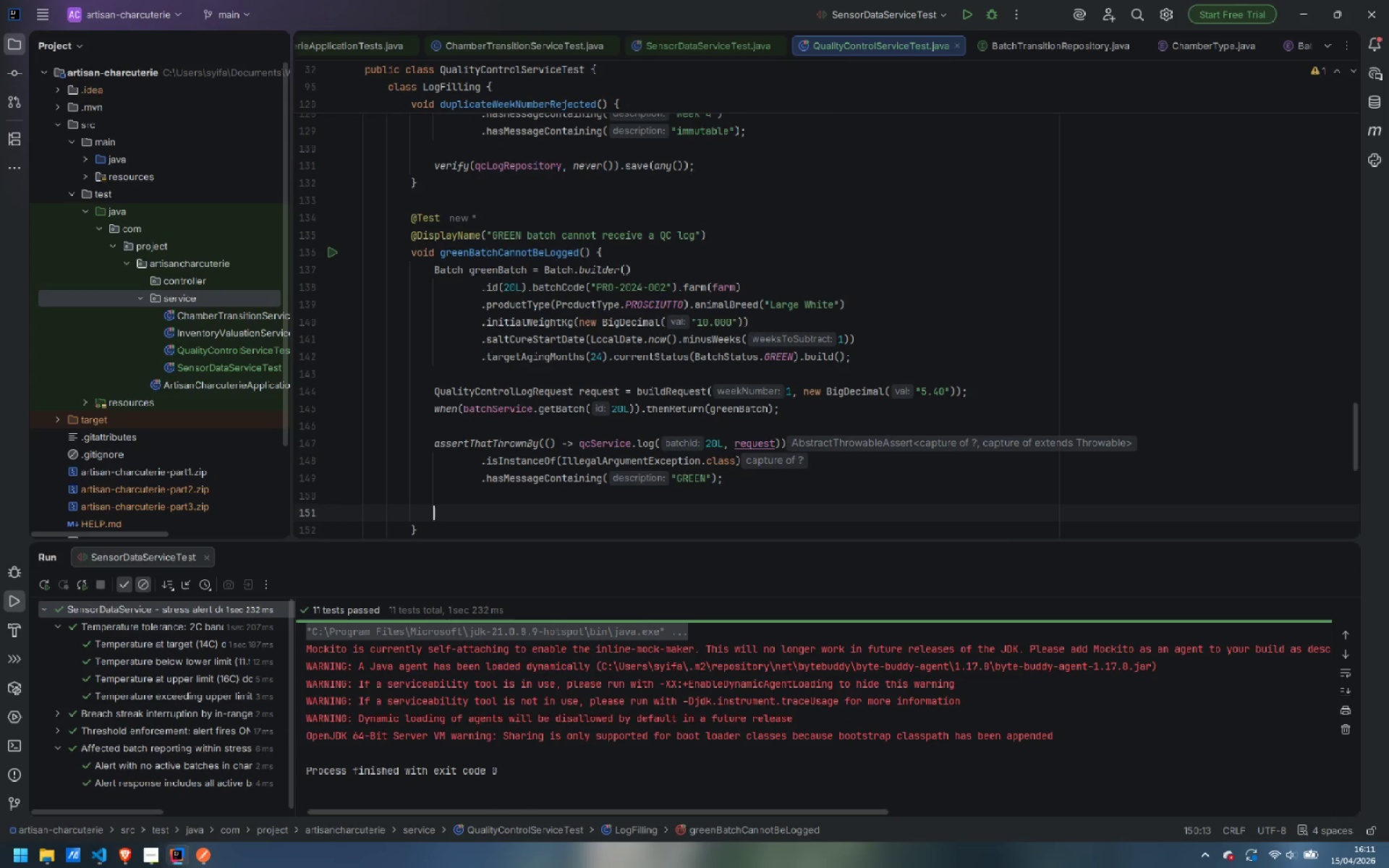 
key(Enter)
 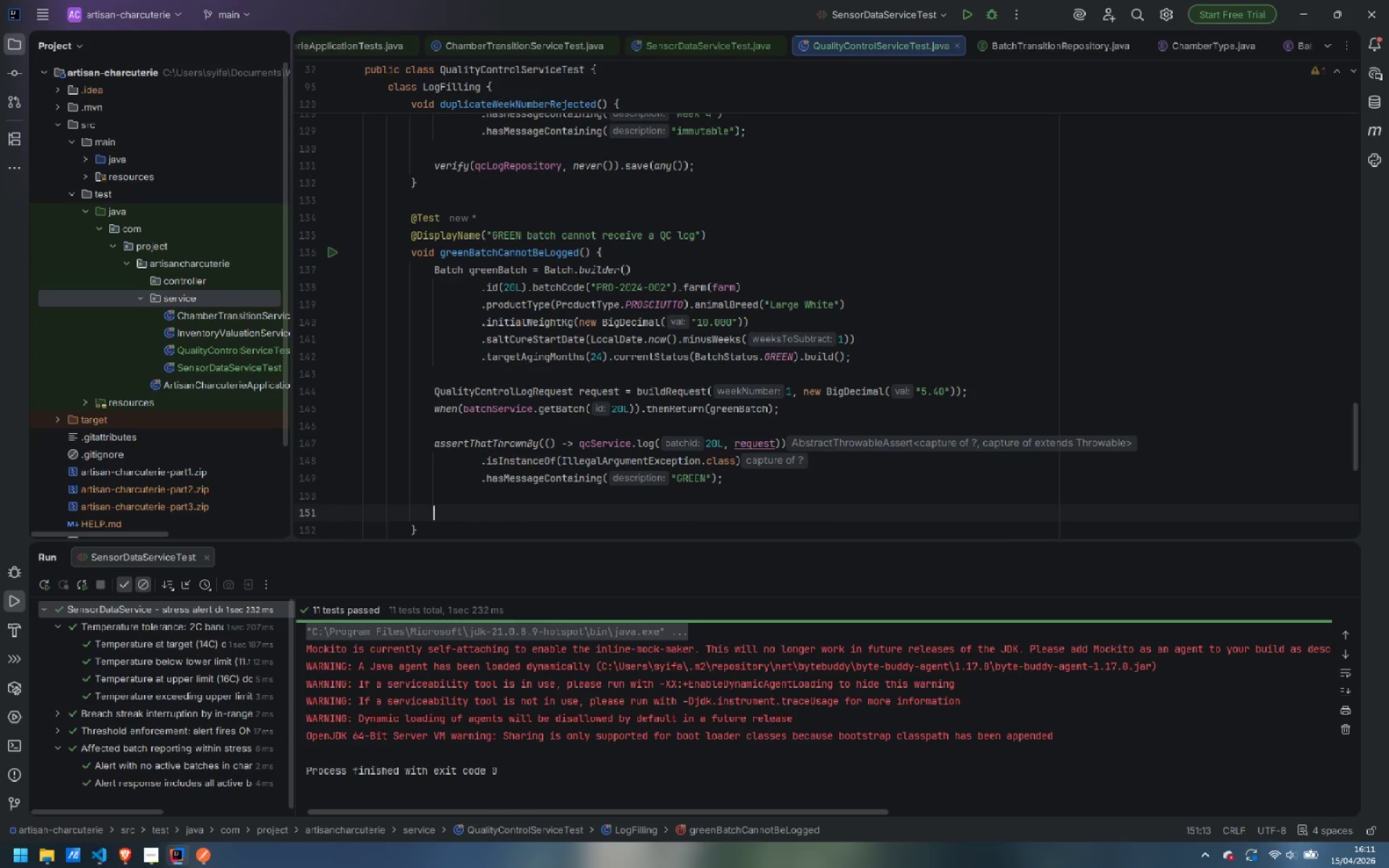 
type(verif)
 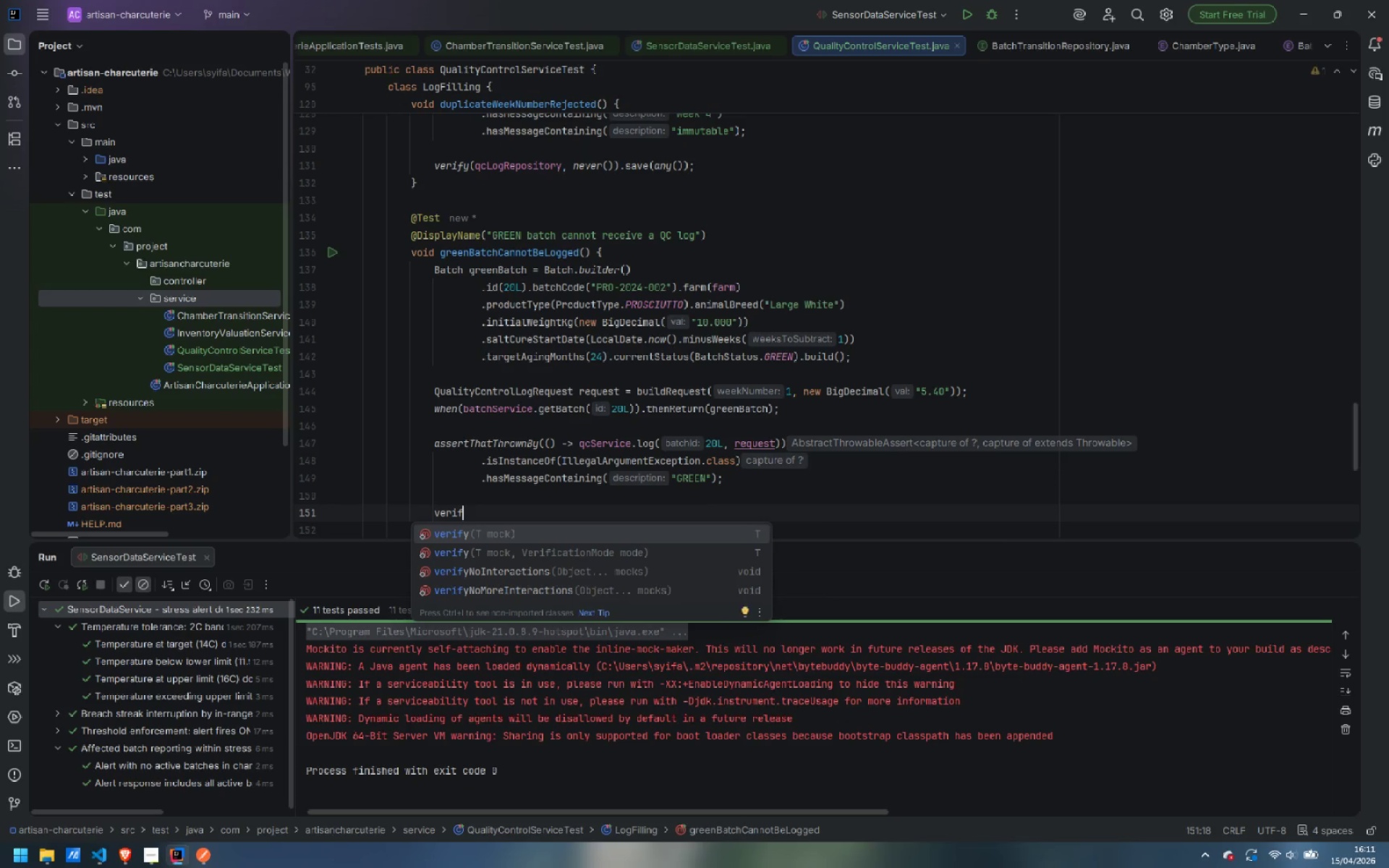 
key(Enter)
 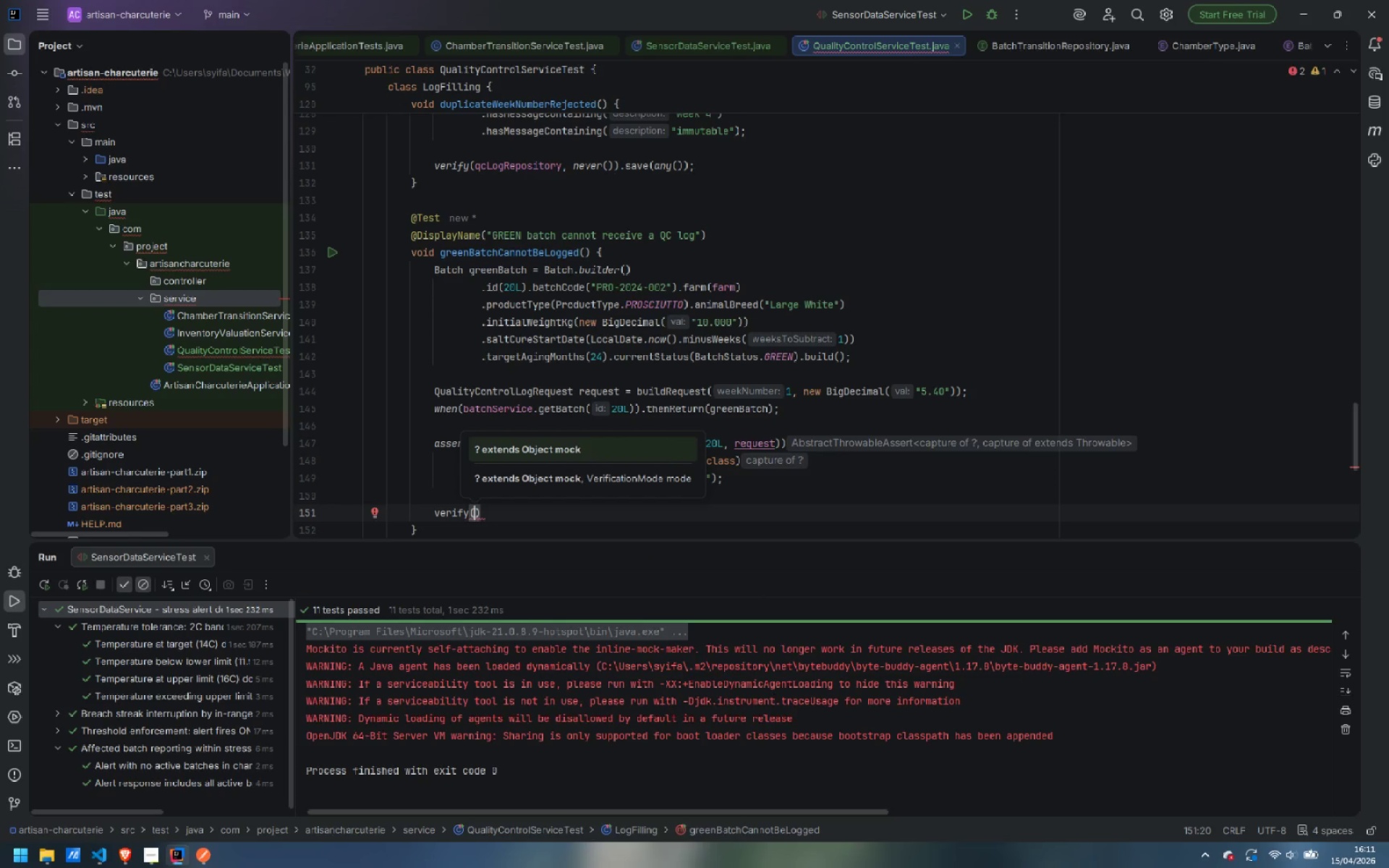 
type(qcLogRe)
 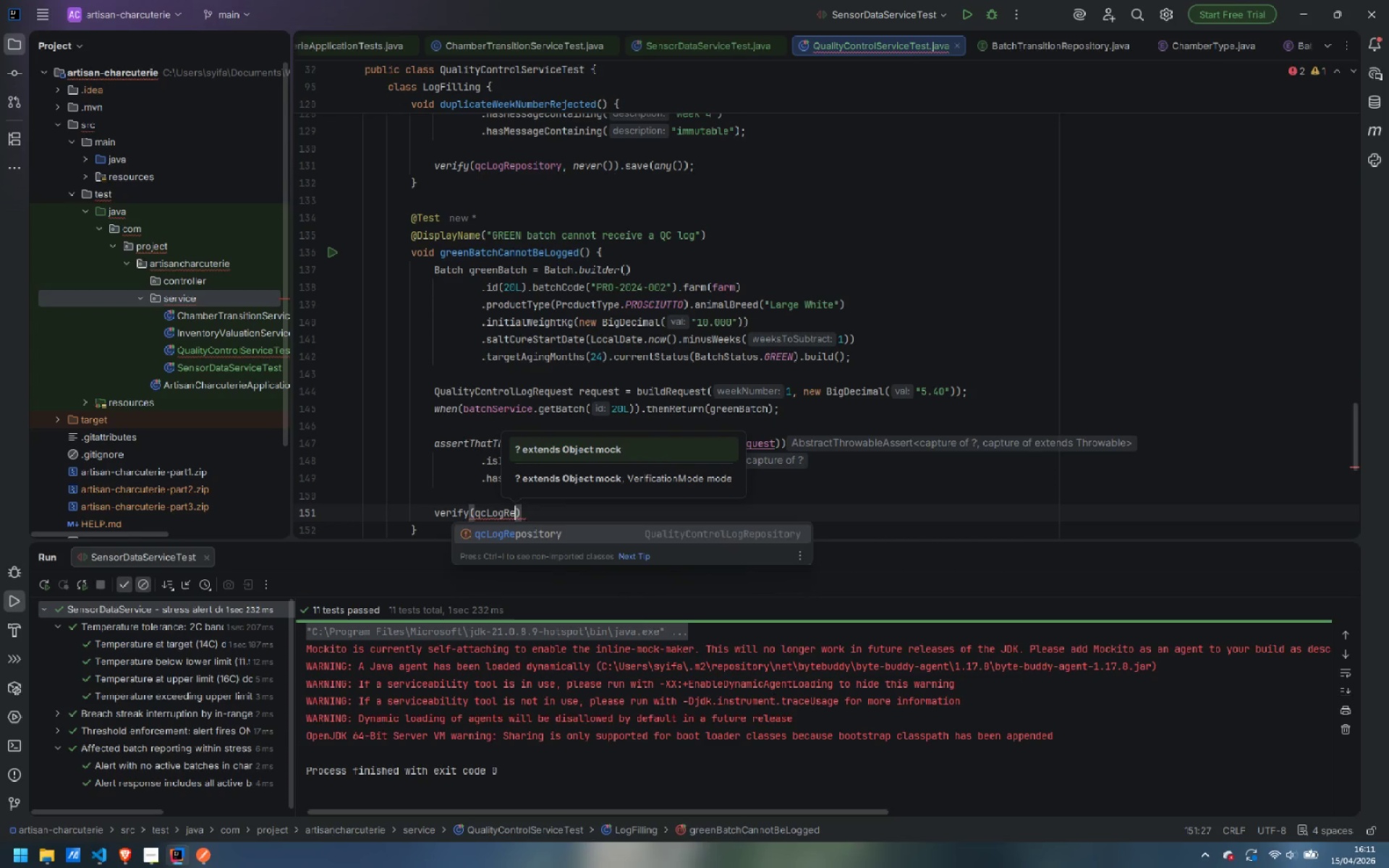 
key(Enter)
 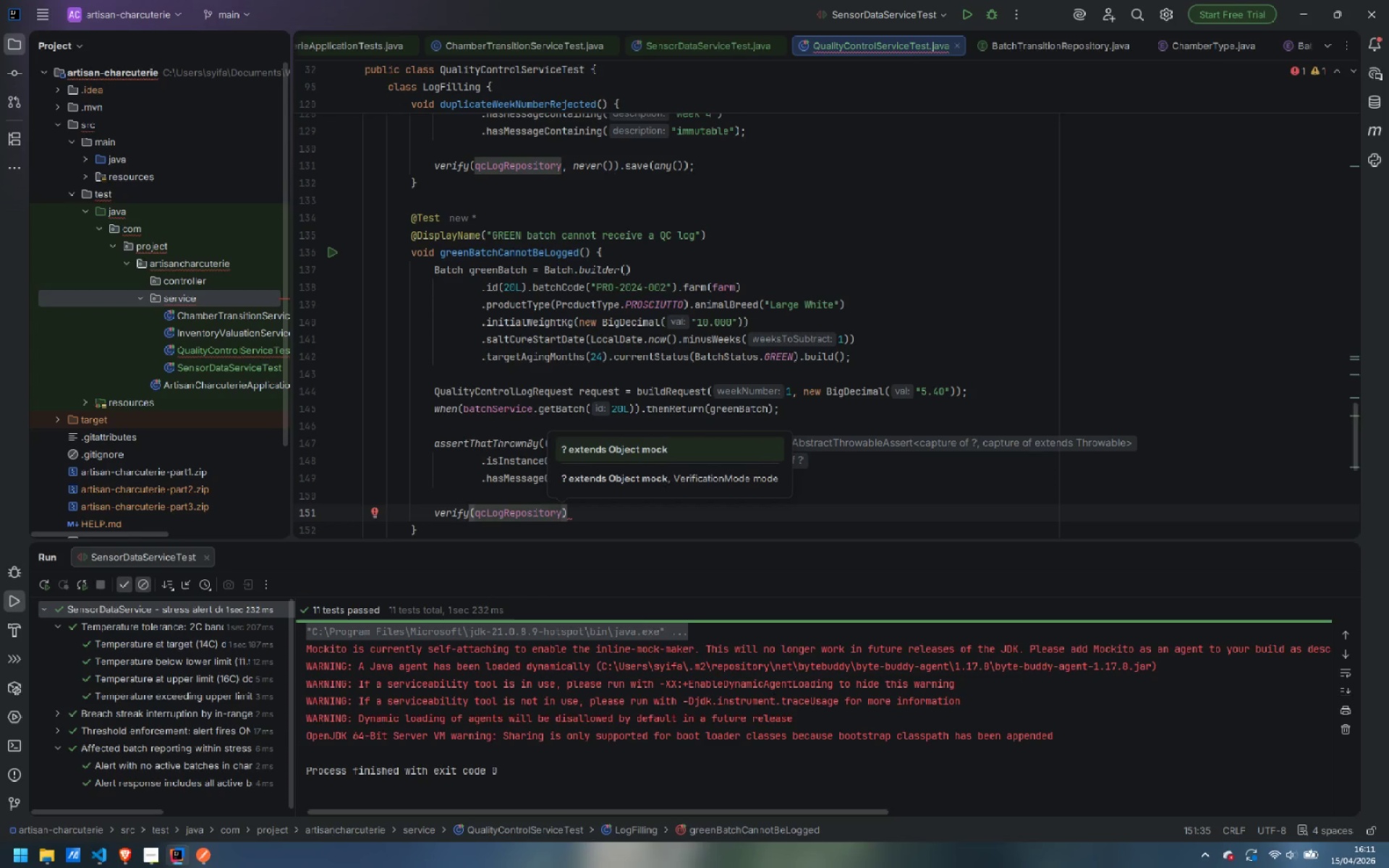 
type(, never)
 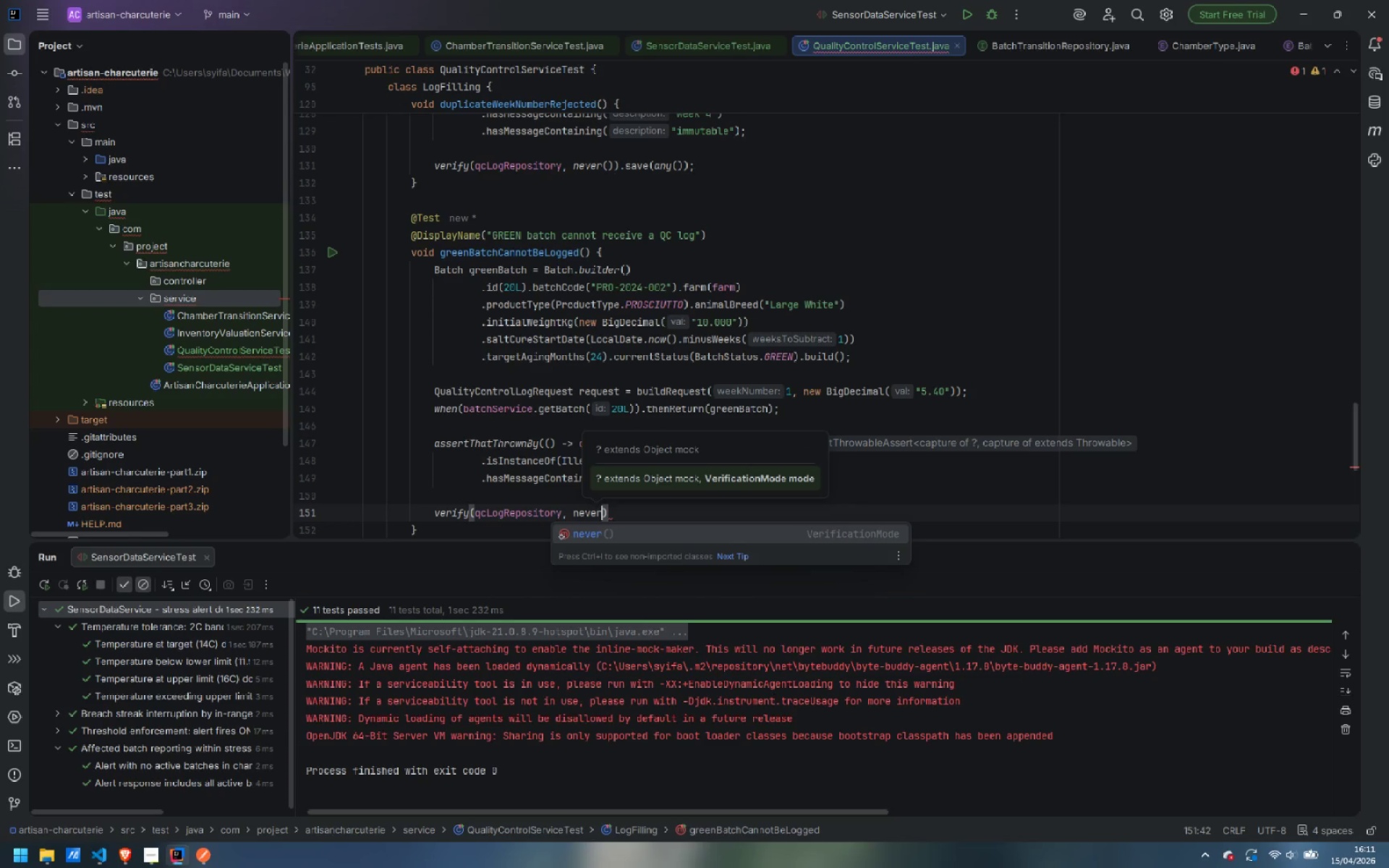 
key(Enter)
 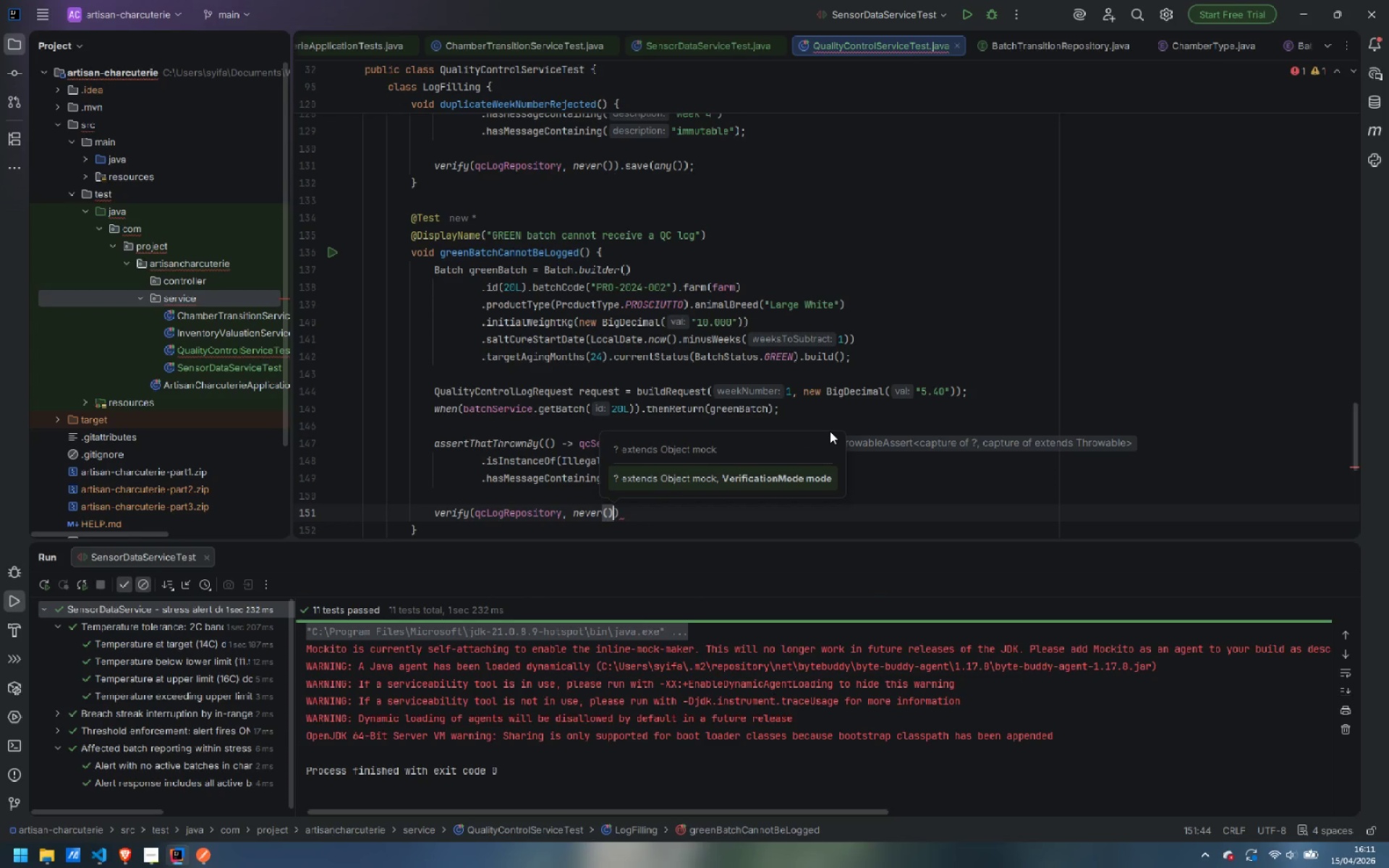 
key(ArrowRight)
 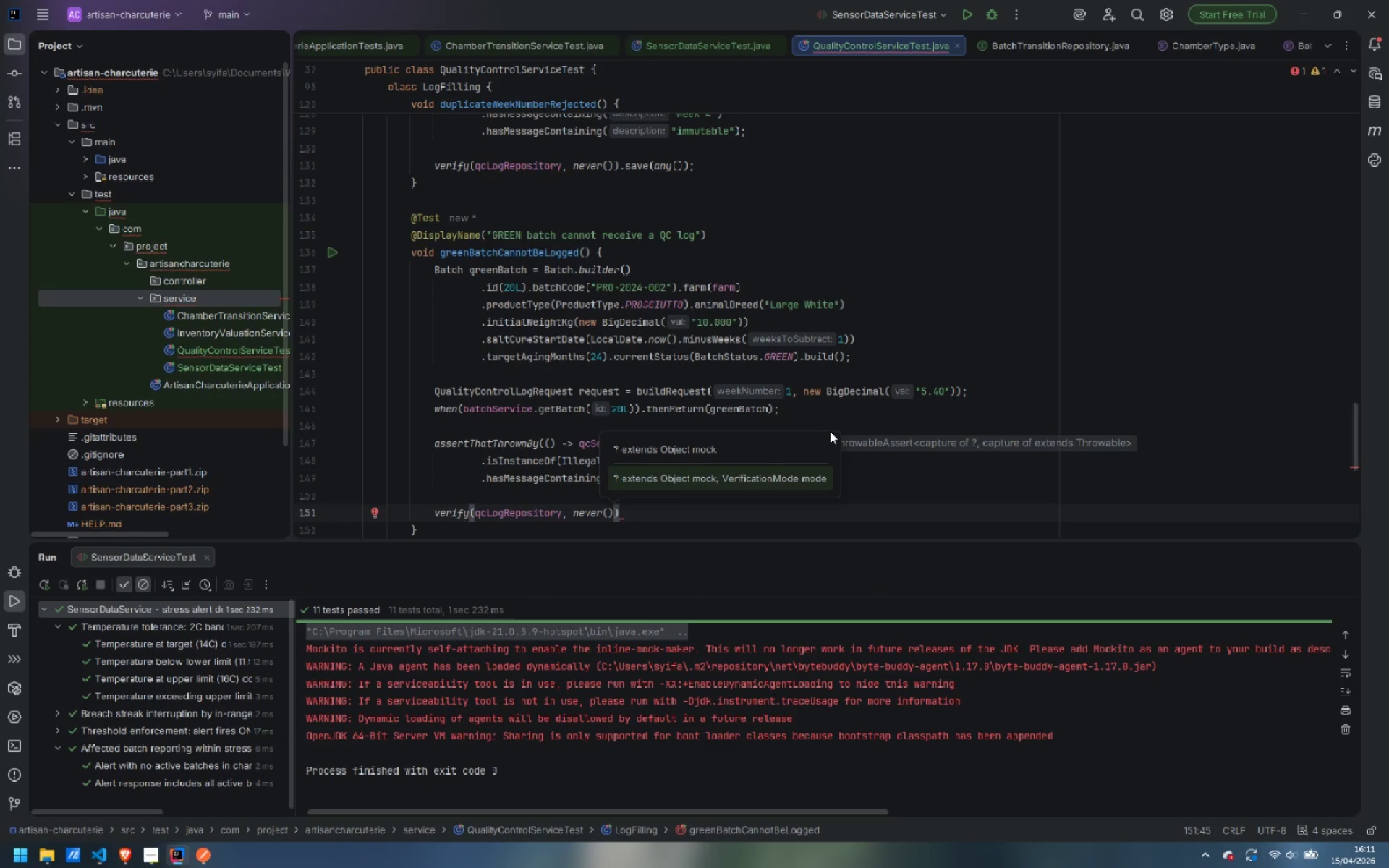 
type(.save)
 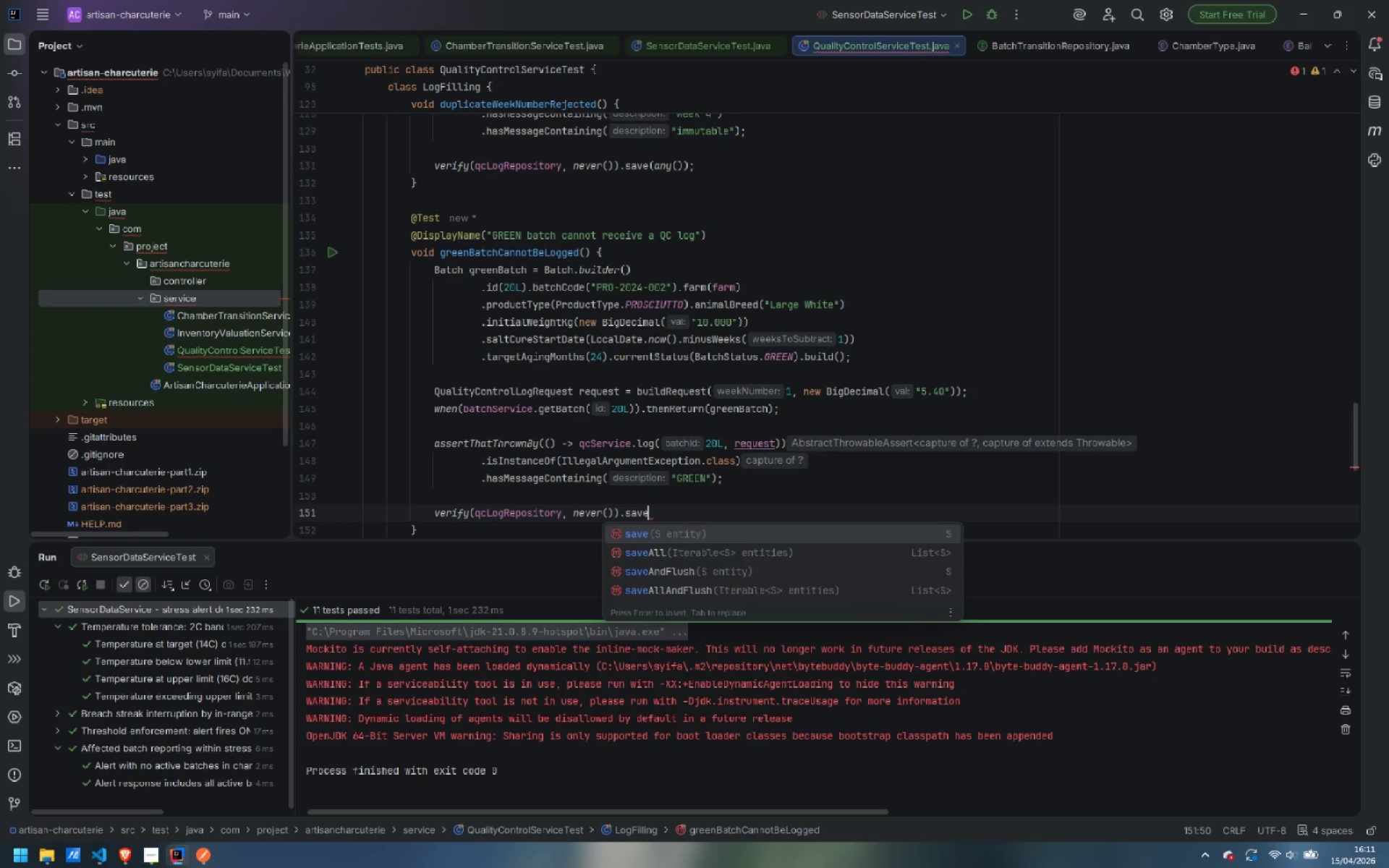 
key(Enter)
 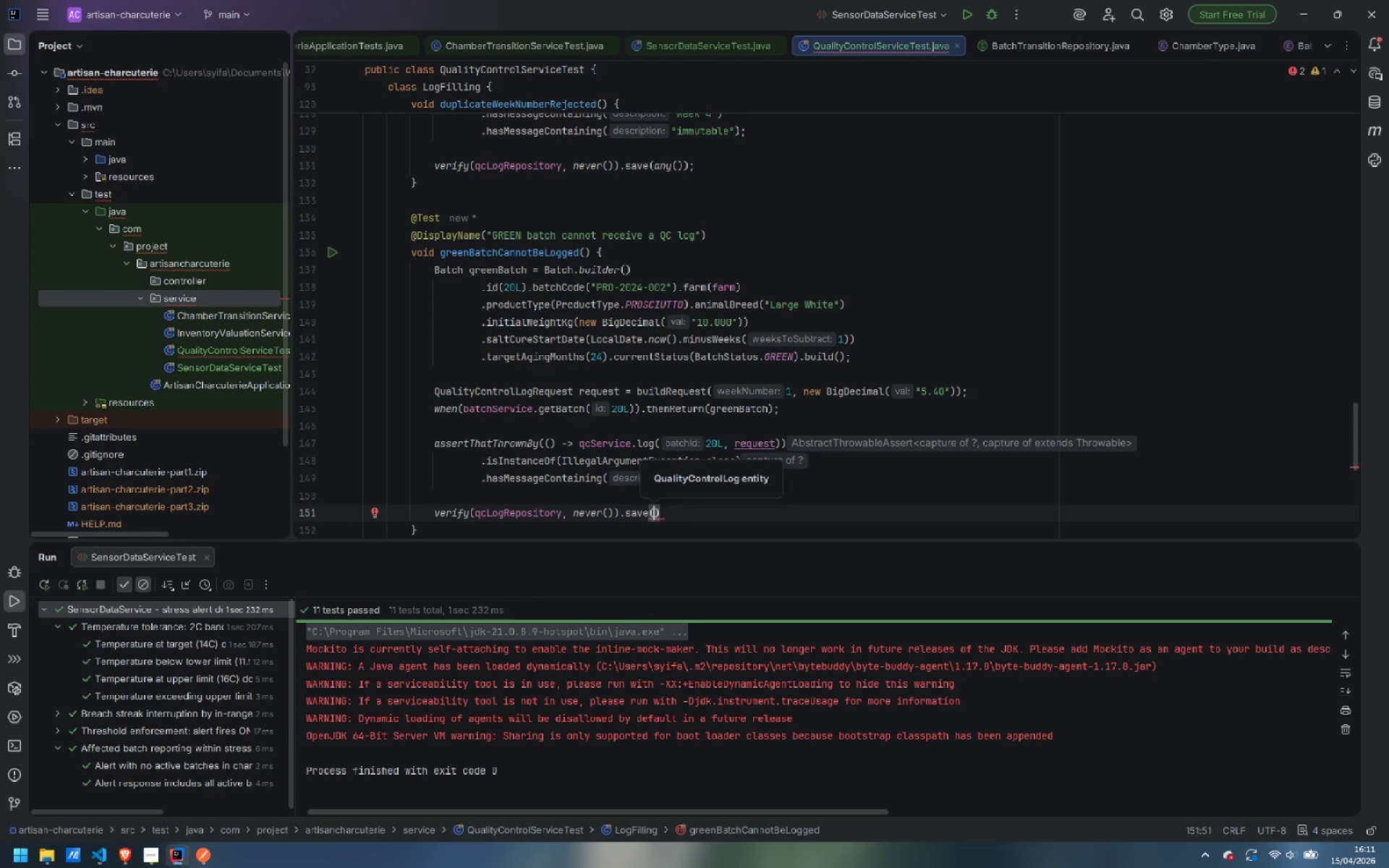 
type(any)
 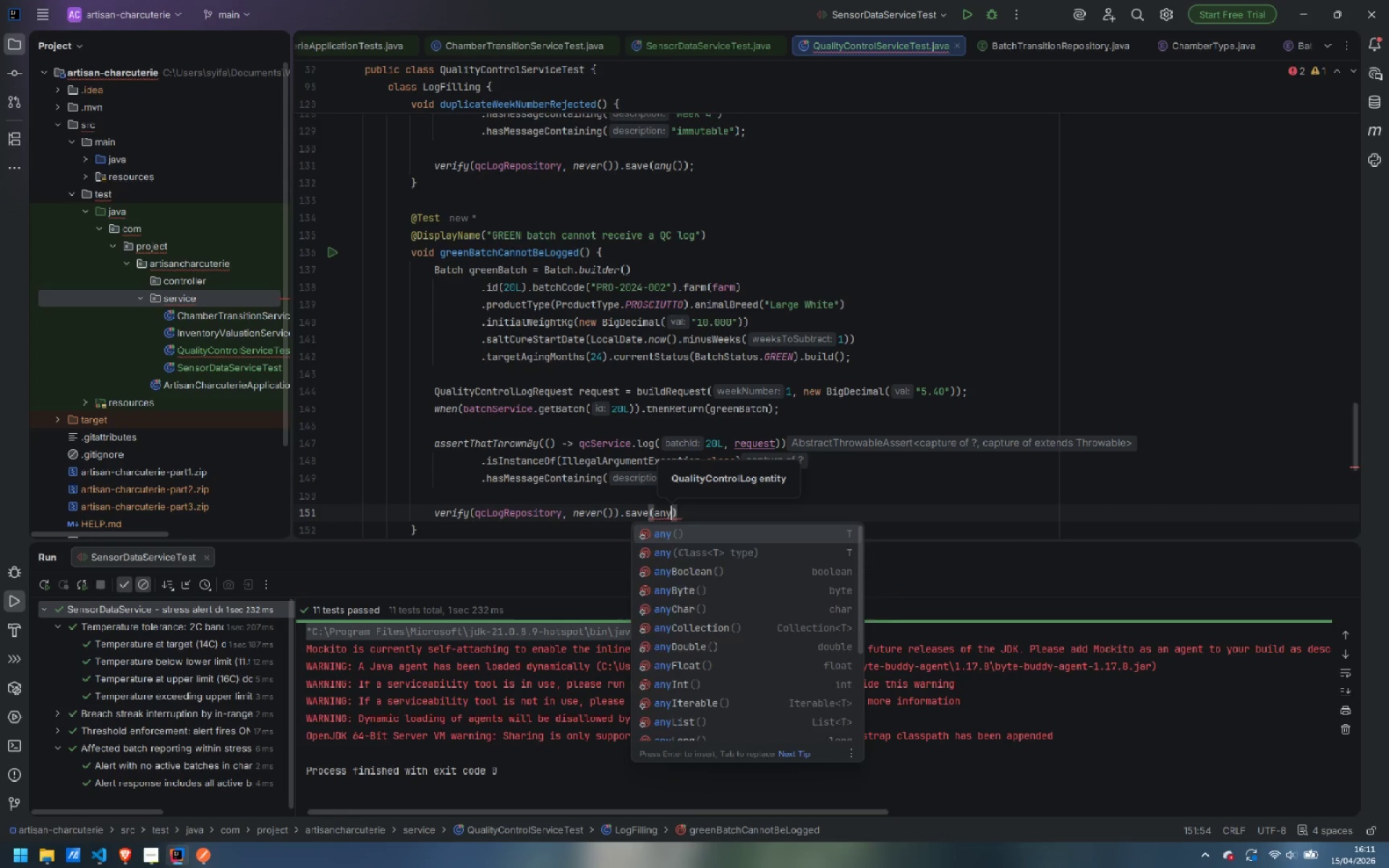 
key(Enter)
 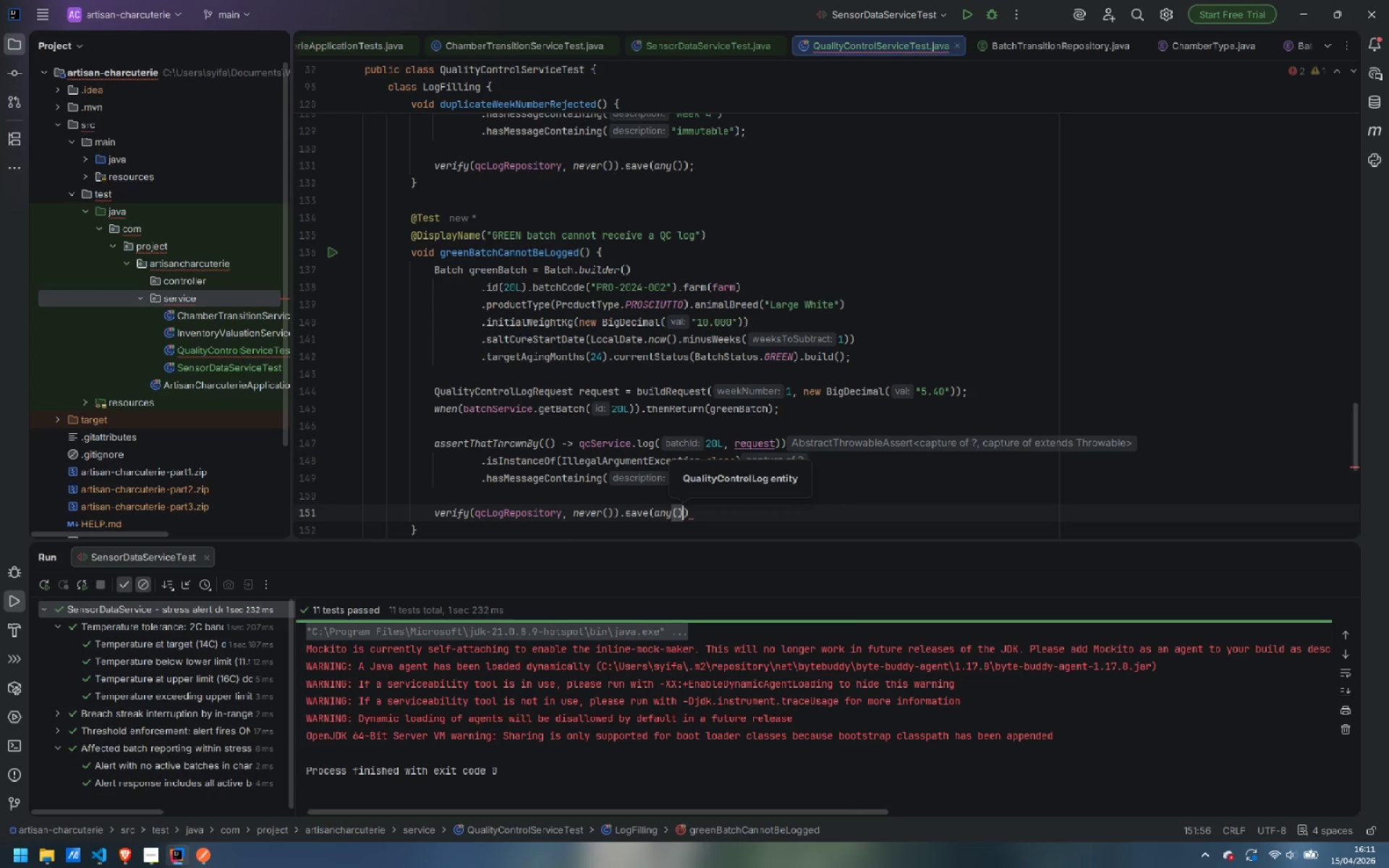 
key(ArrowRight)
 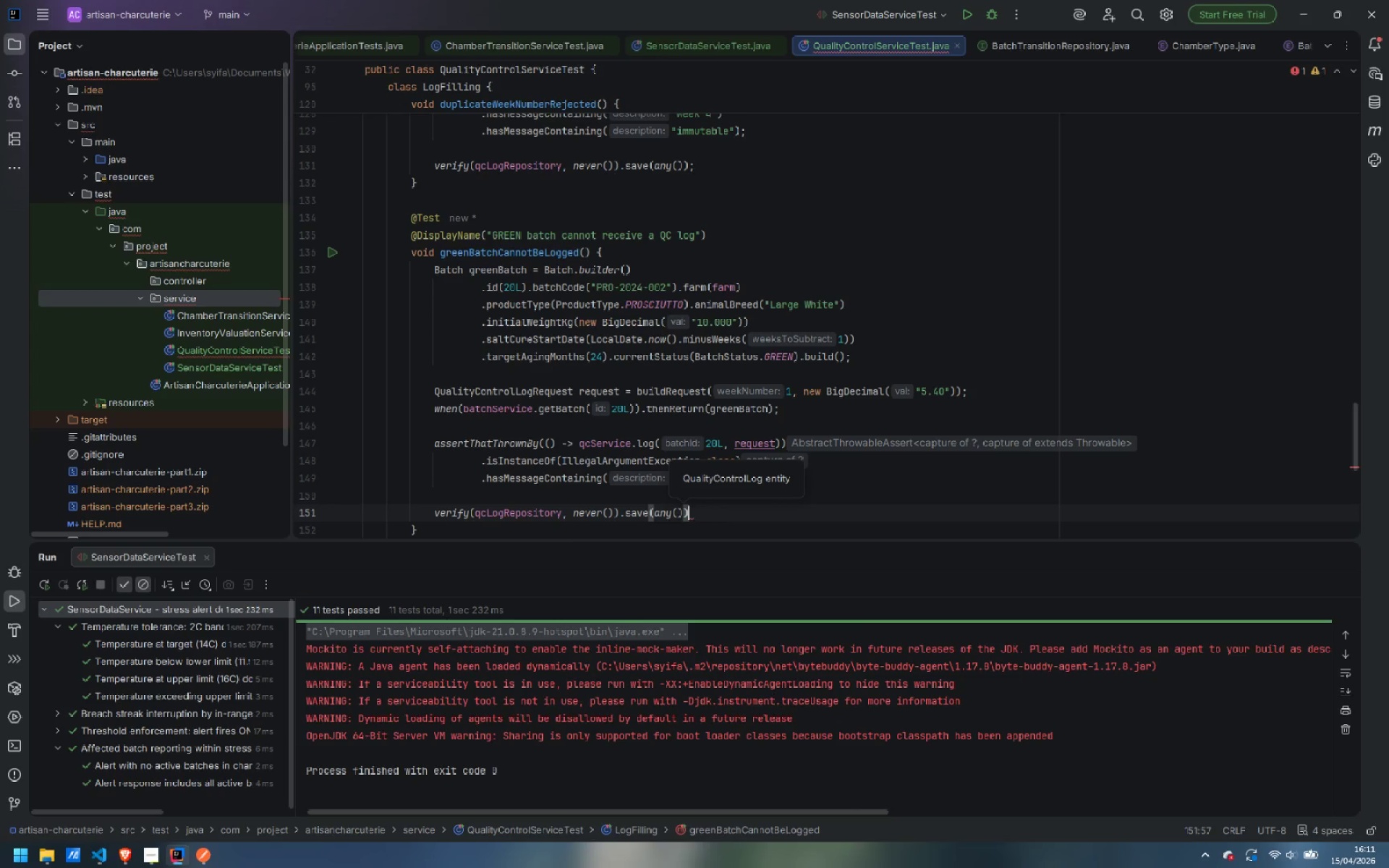 
key(Semicolon)
 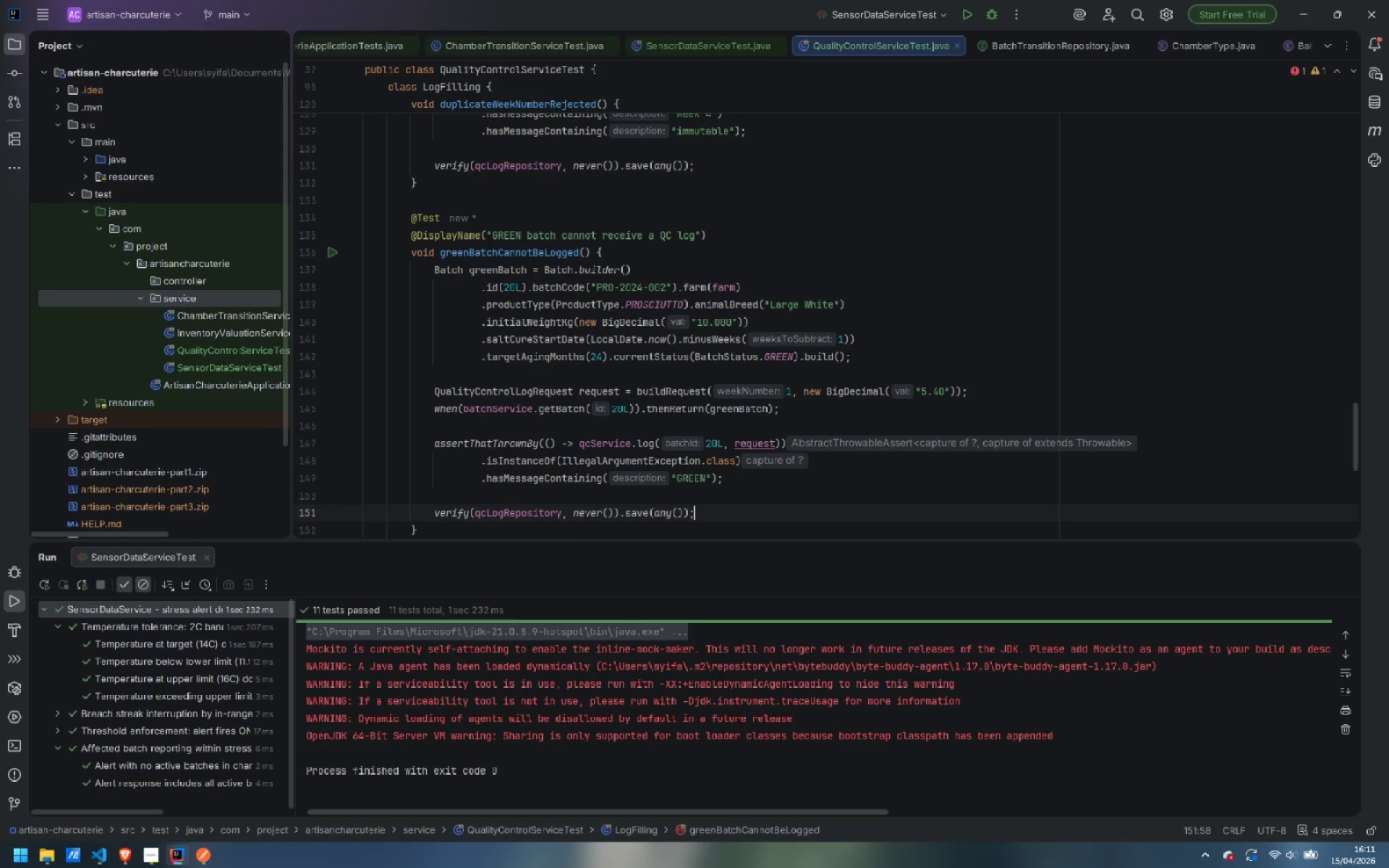 
key(ArrowDown)
 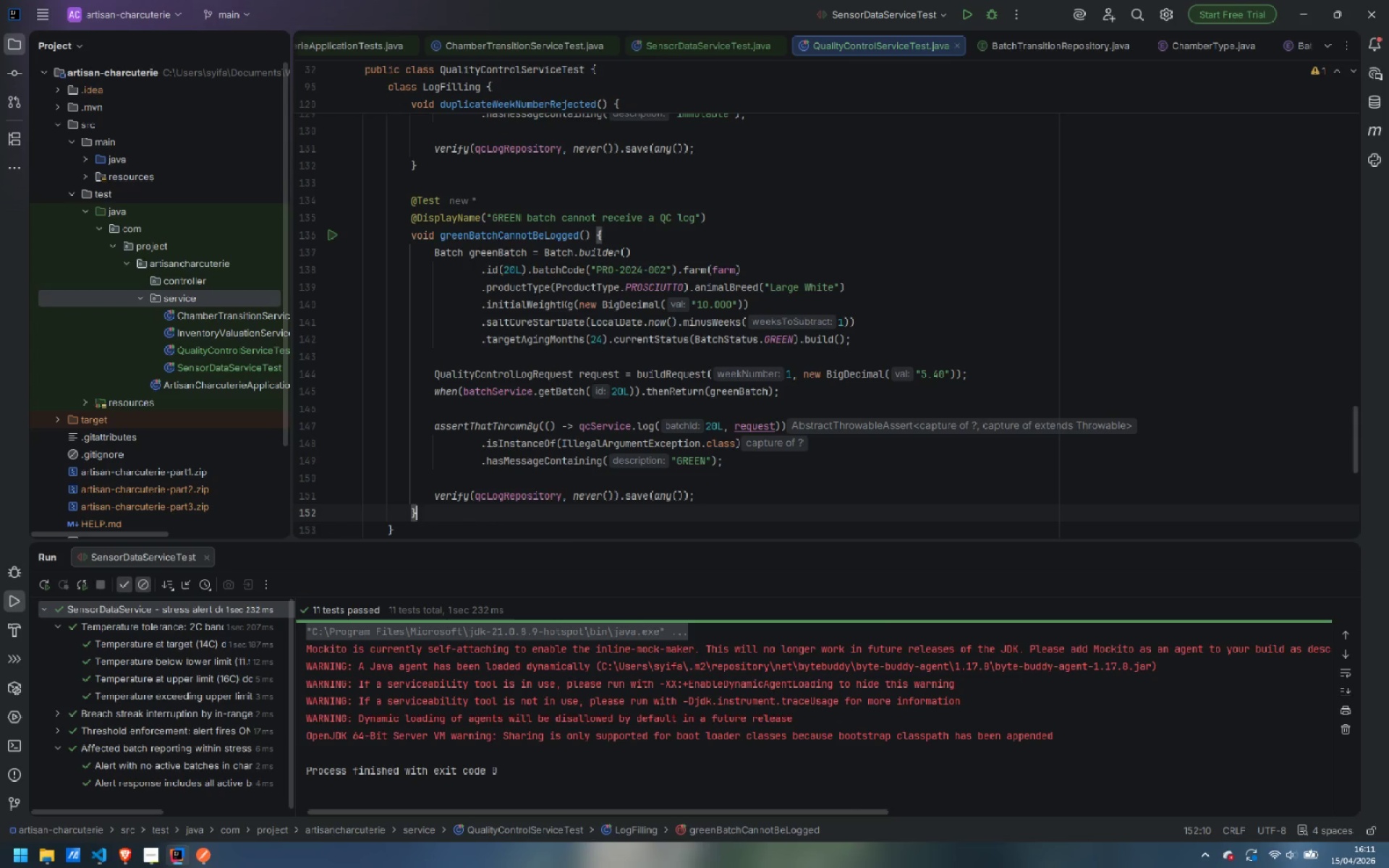 
key(Enter)
 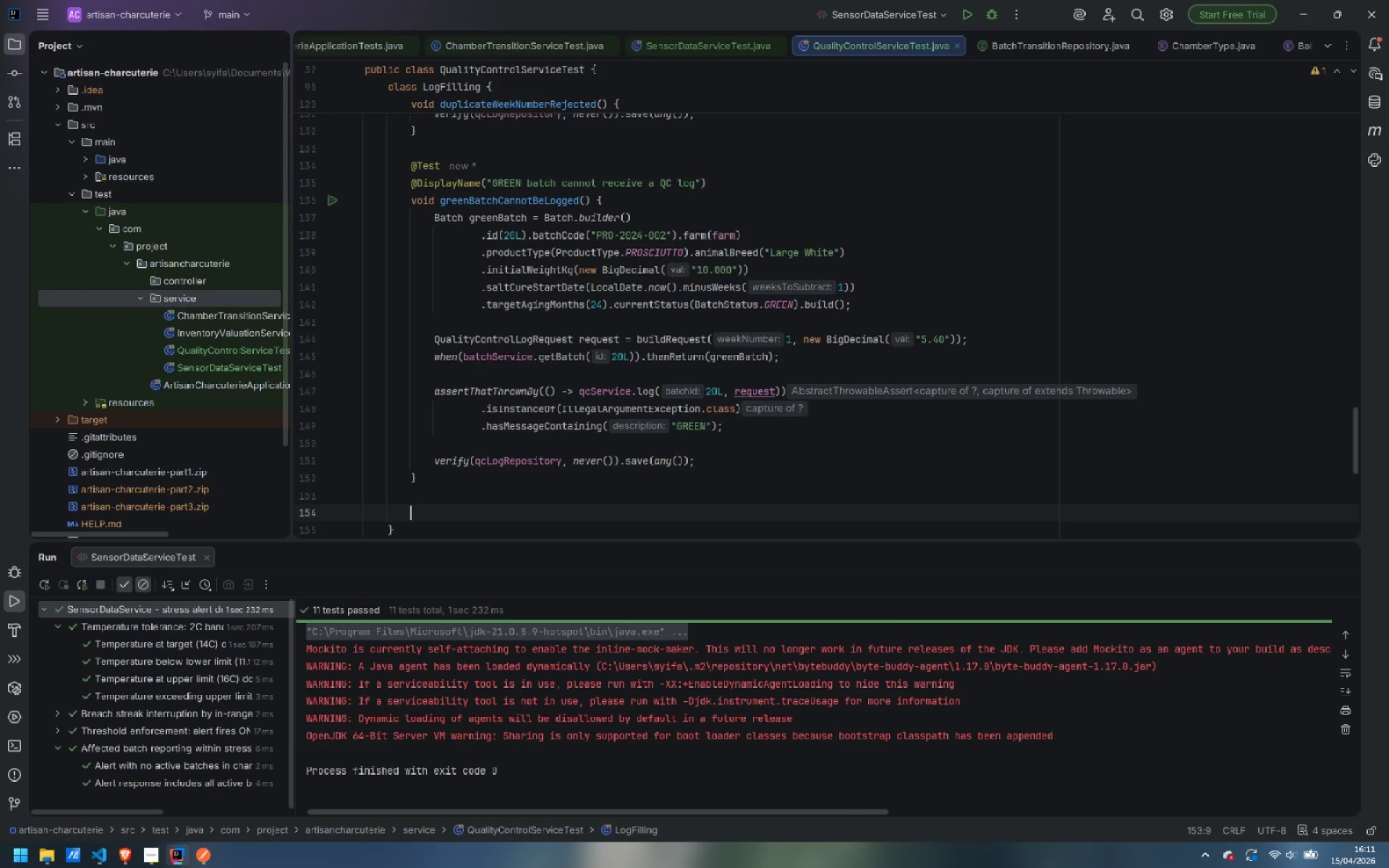 
key(Enter)
 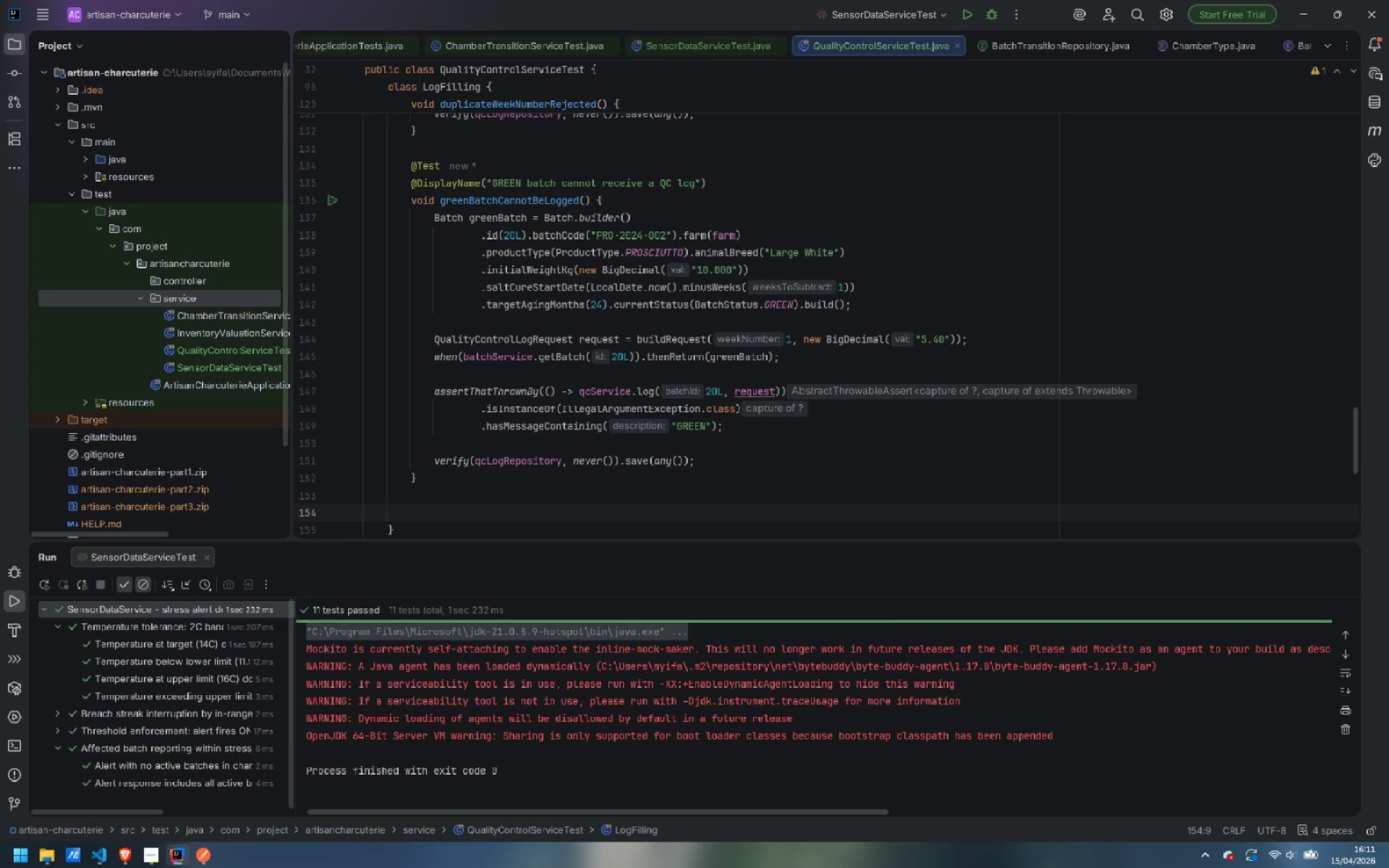 
key(Shift+2)
 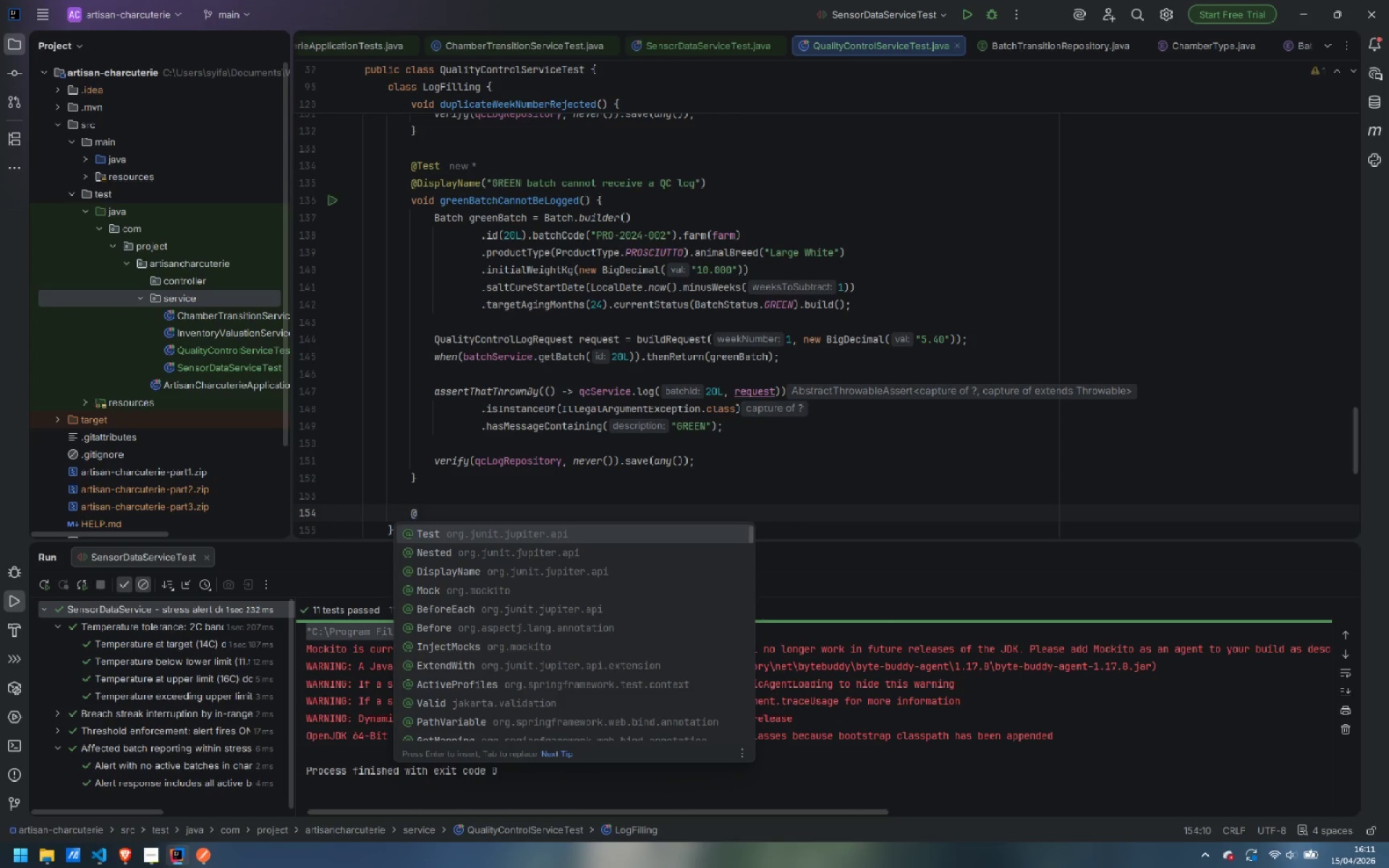 
key(Enter)
 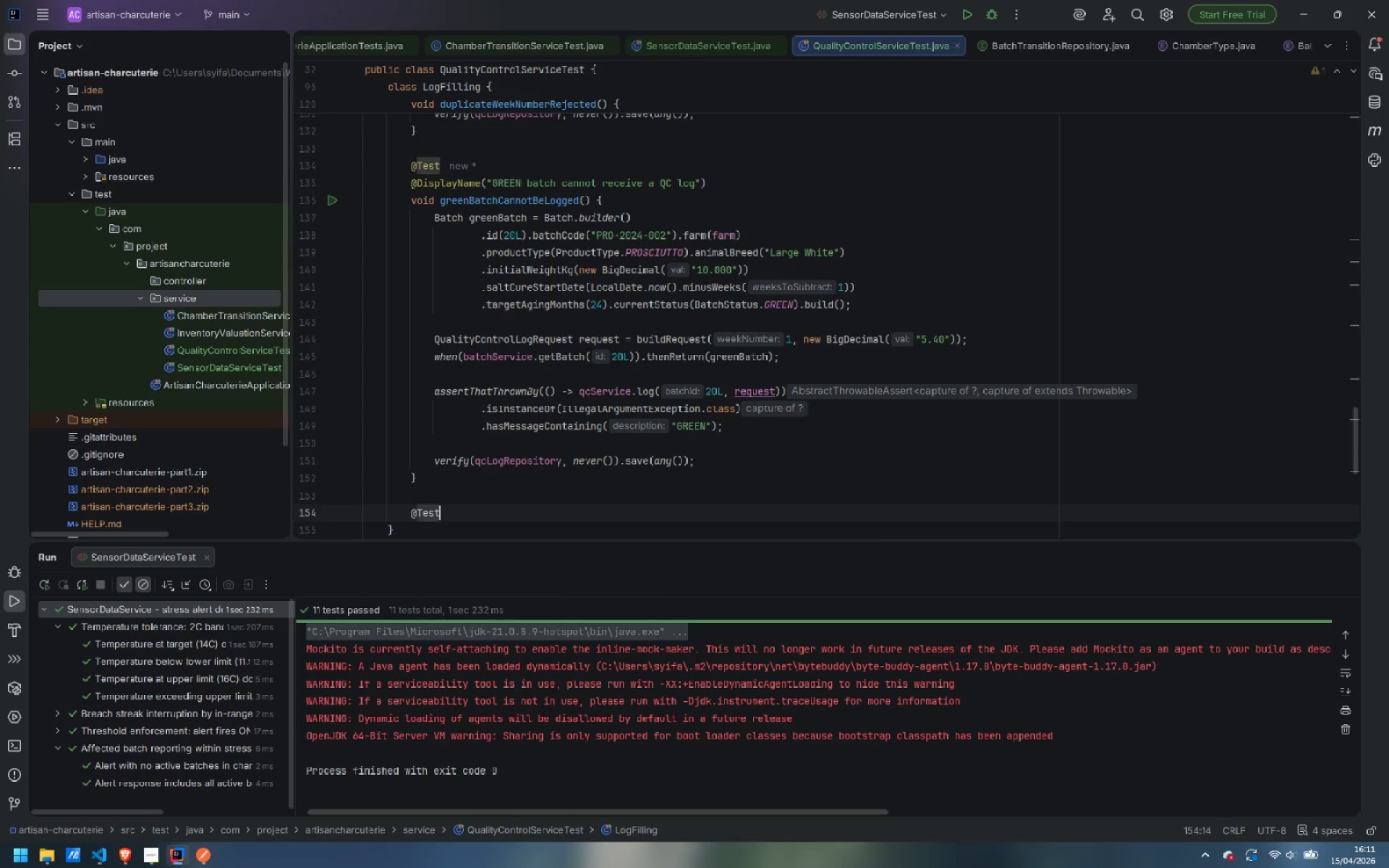 
key(Enter)
 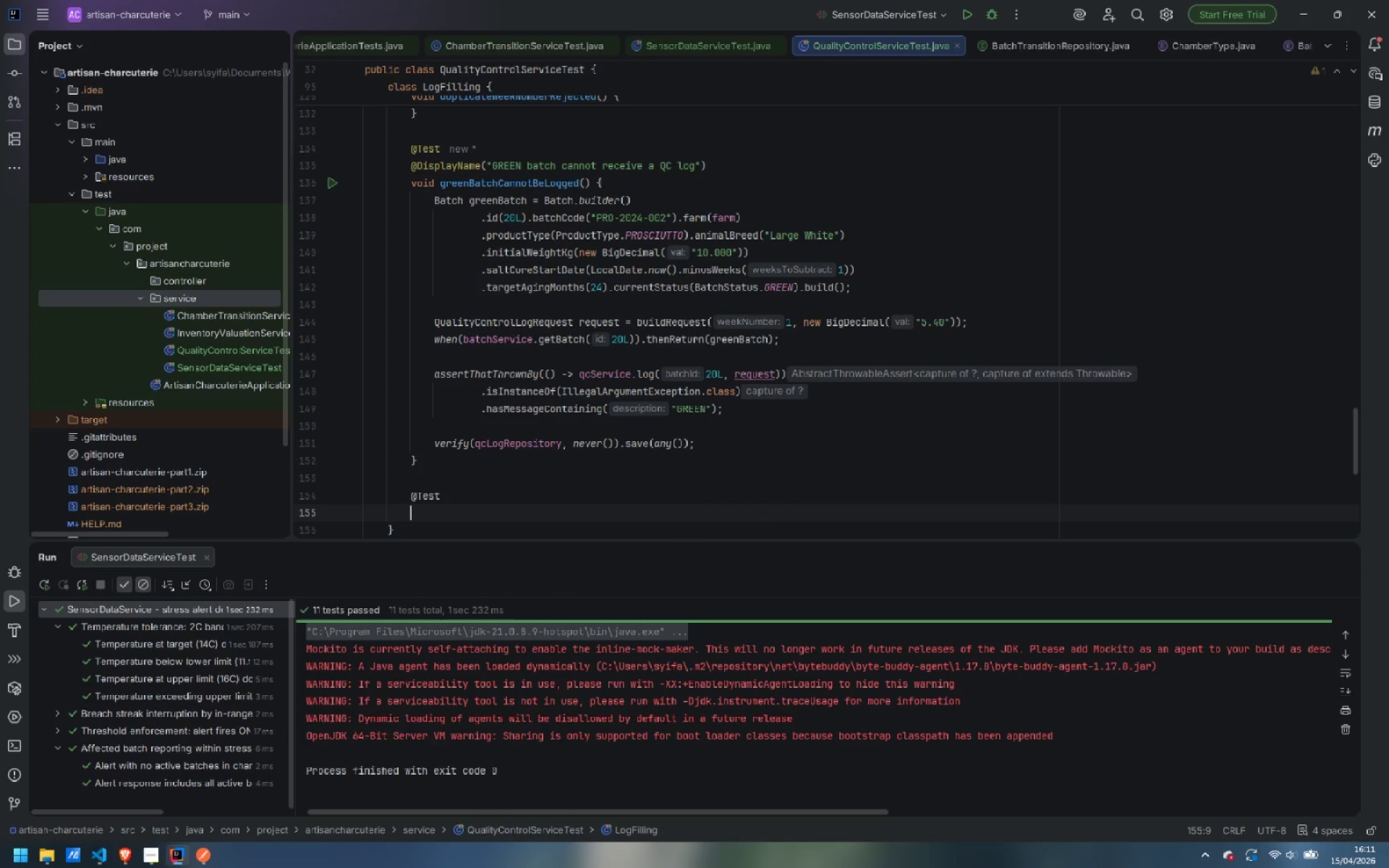 
type(@Displ)
 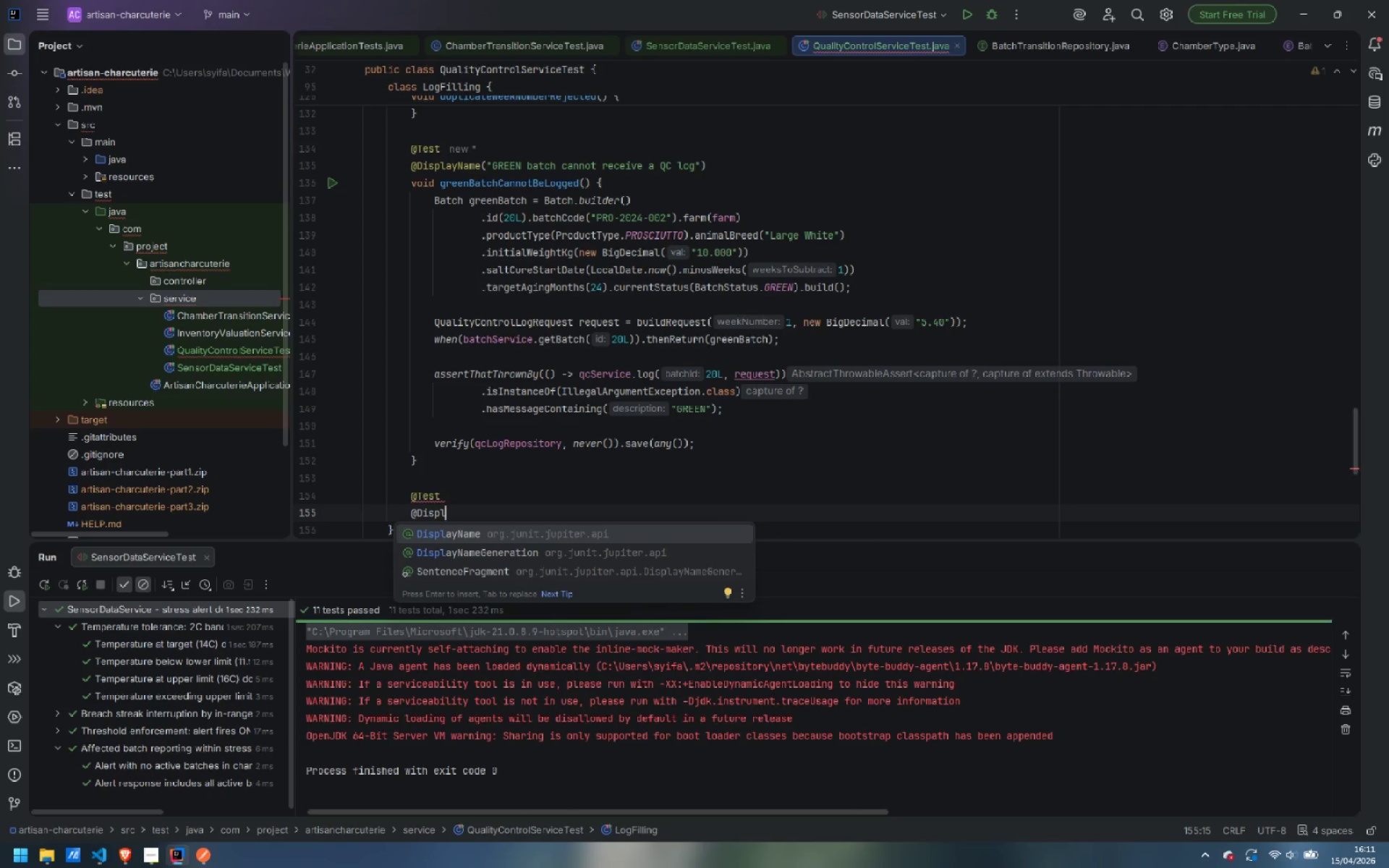 
key(Enter)
 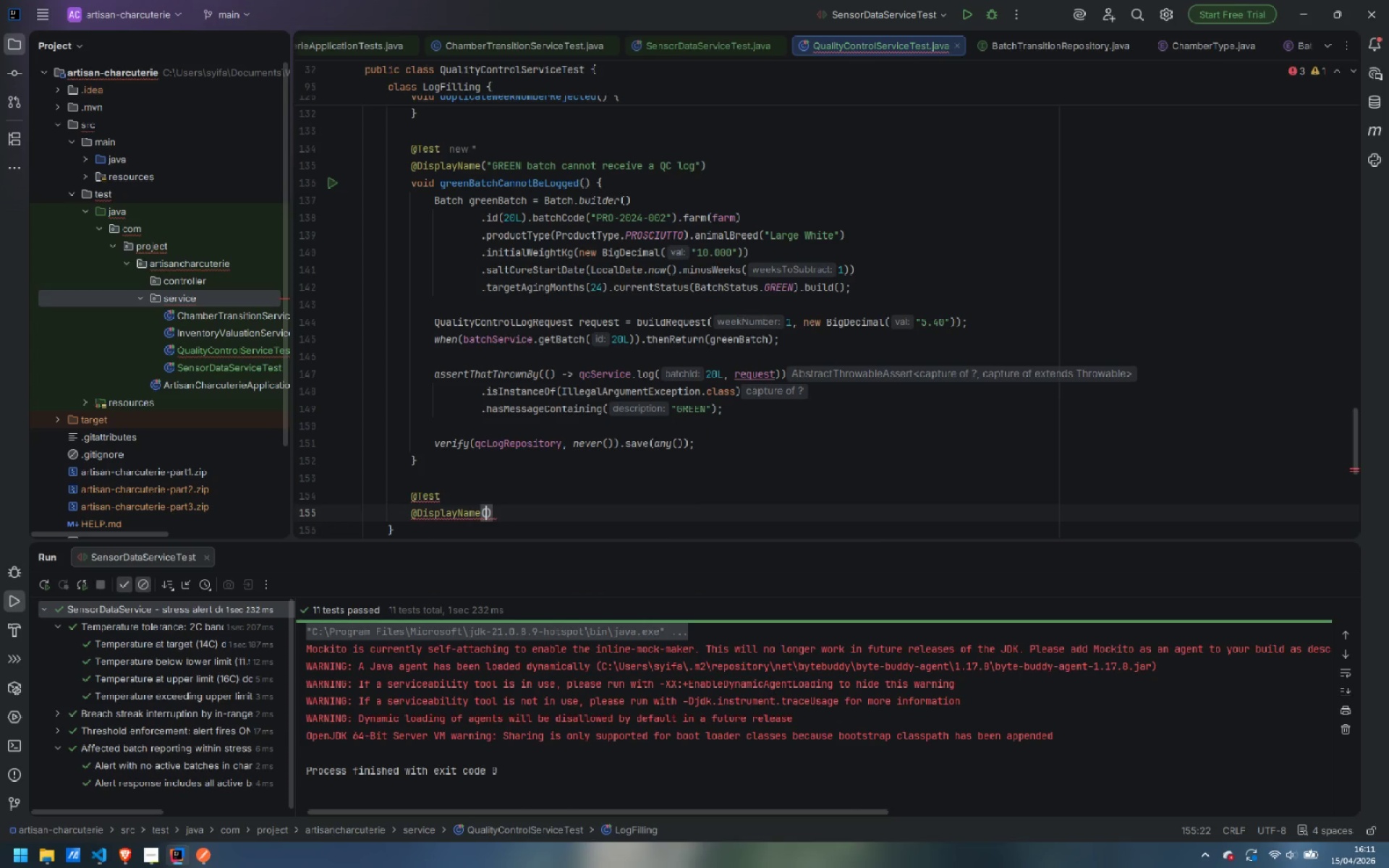 
type("REJECTED batch cannot receove)
key(Backspace)
key(Backspace)
key(Backspace)
type(ive a QC log)
 